 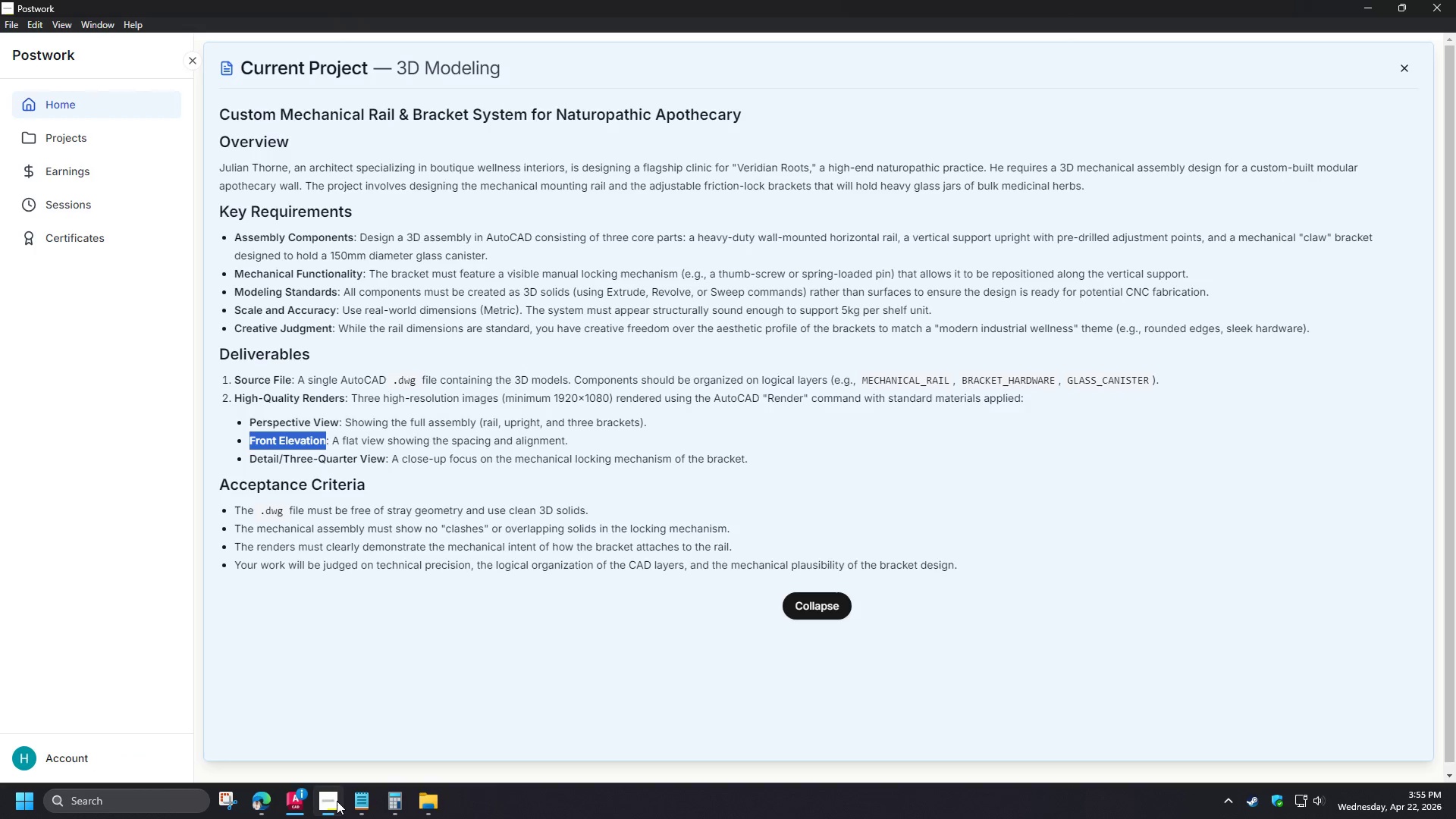 
left_click_drag(start_coordinate=[941, 328], to_coordinate=[1073, 333])
 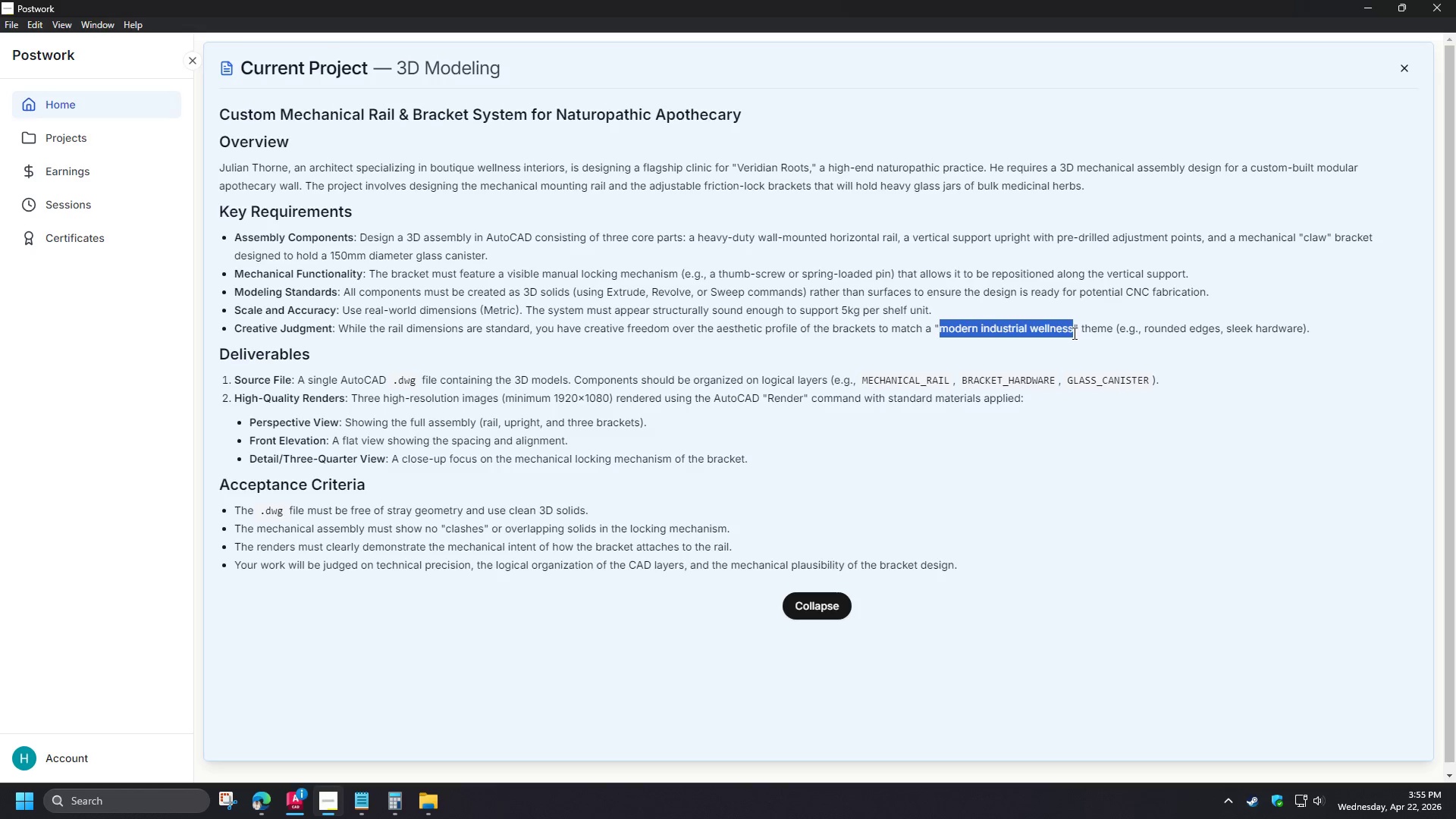 
key(Control+C)
 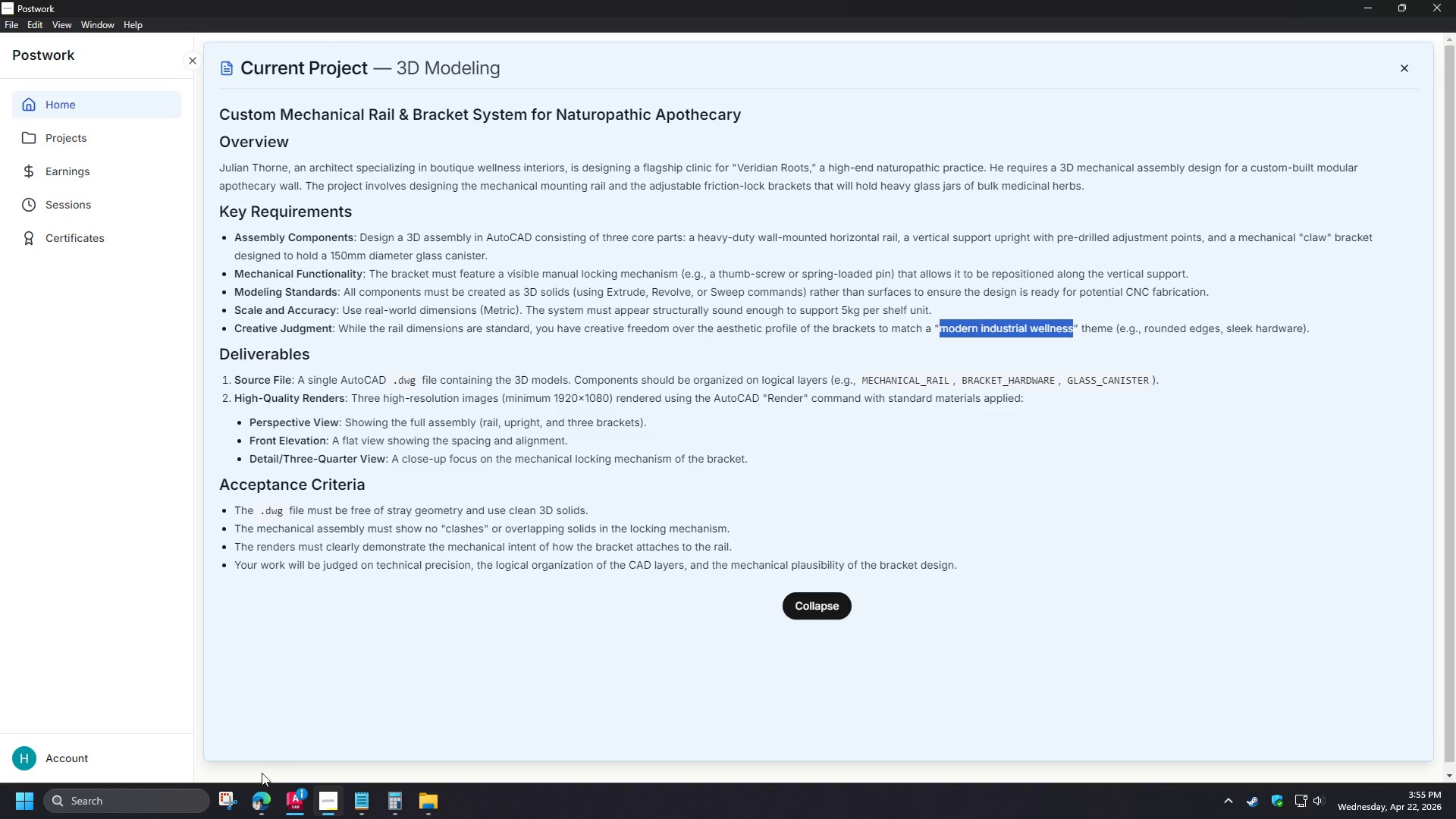 
left_click([259, 799])
 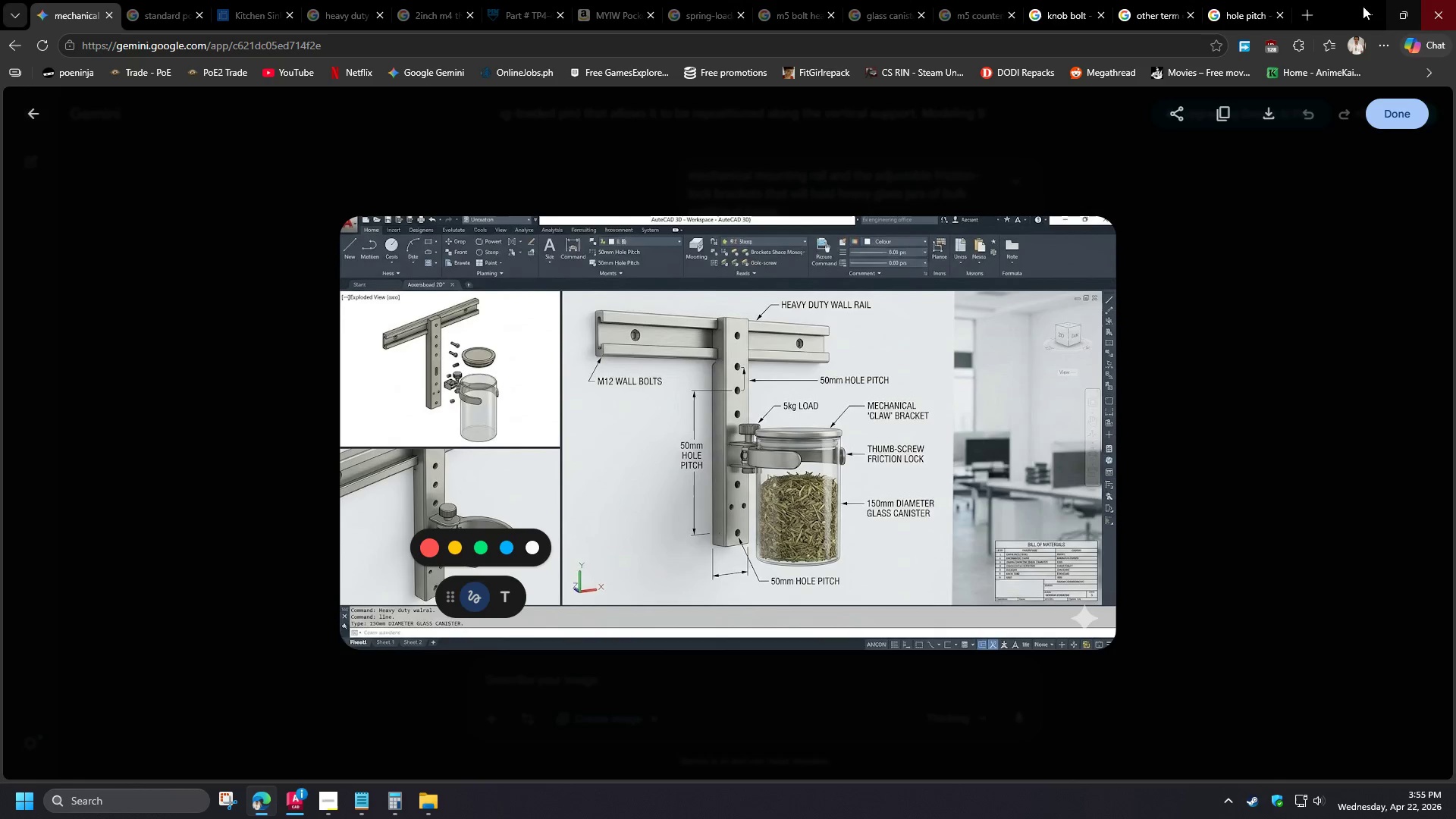 
left_click([1245, 0])
 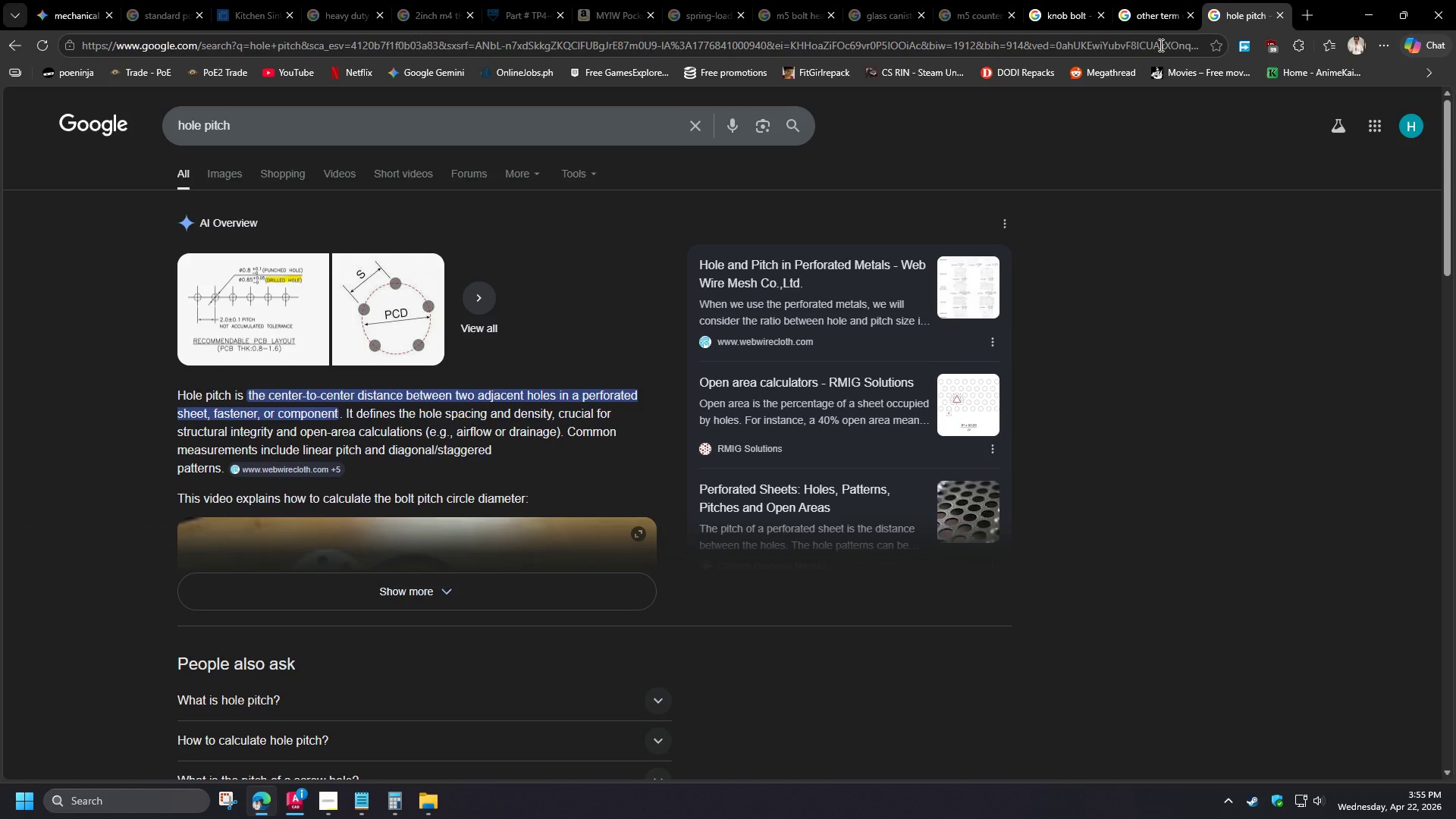 
left_click([1159, 45])
 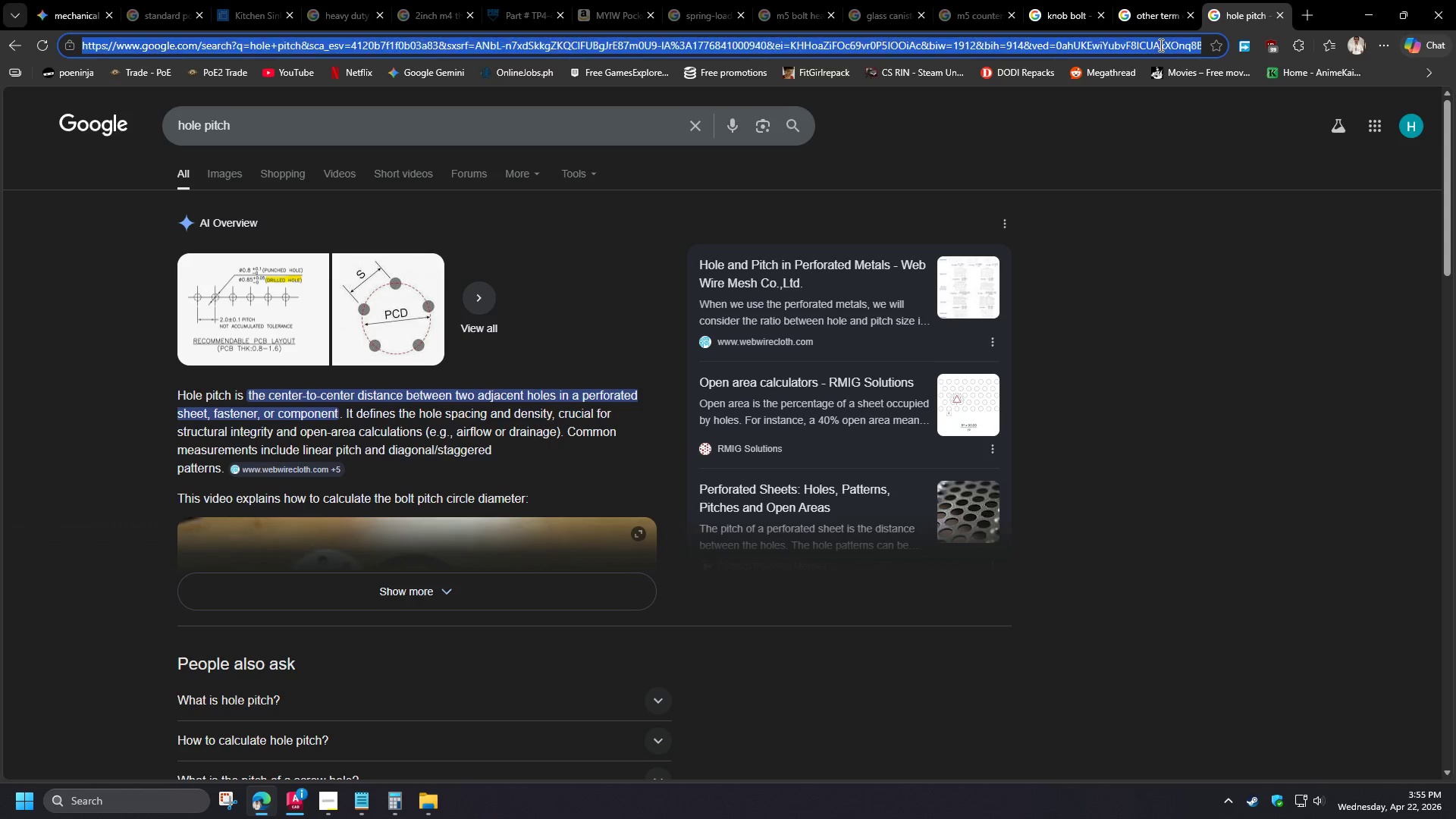 
key(Control+V)
 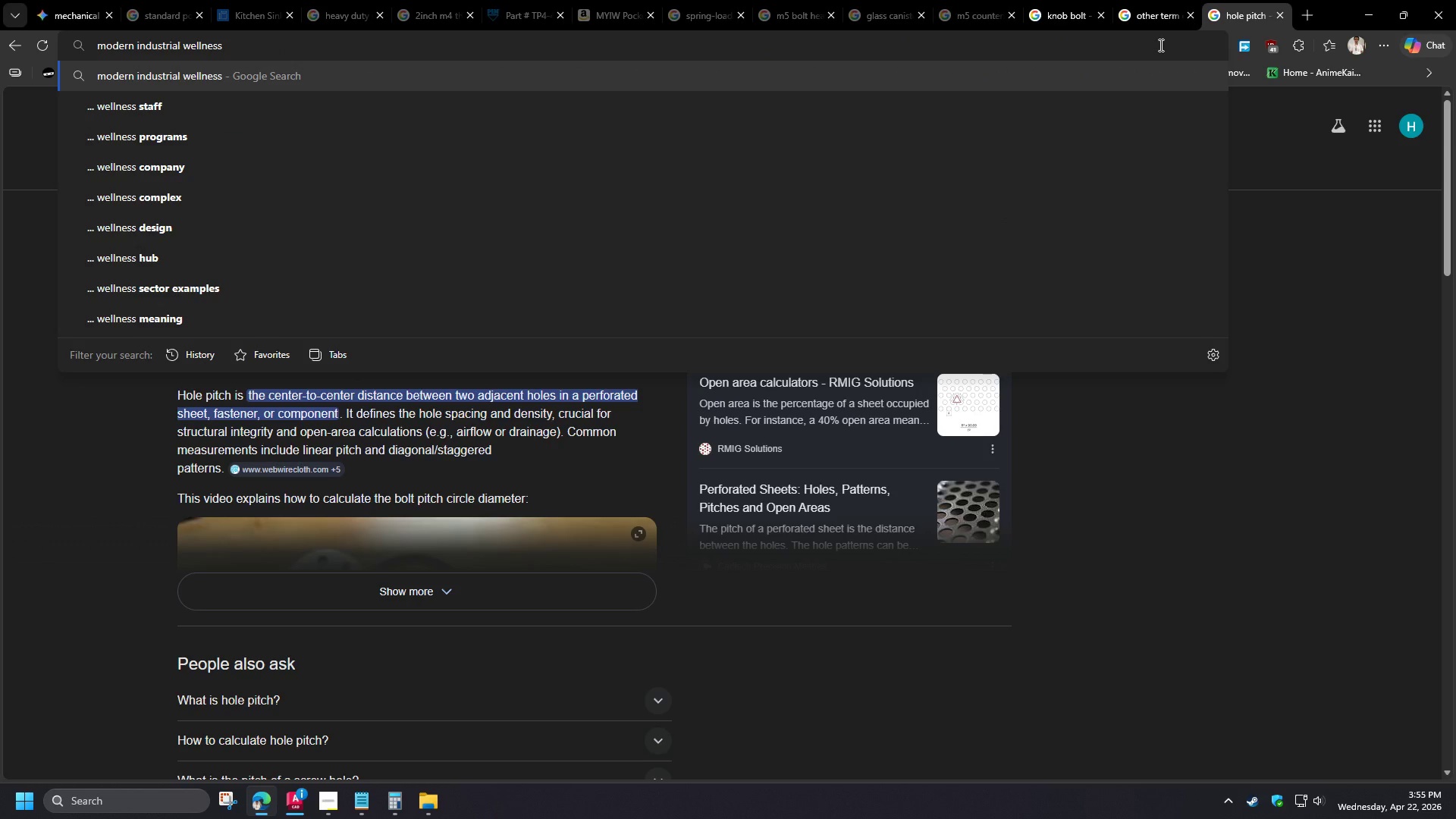 
key(NumpadEnter)
 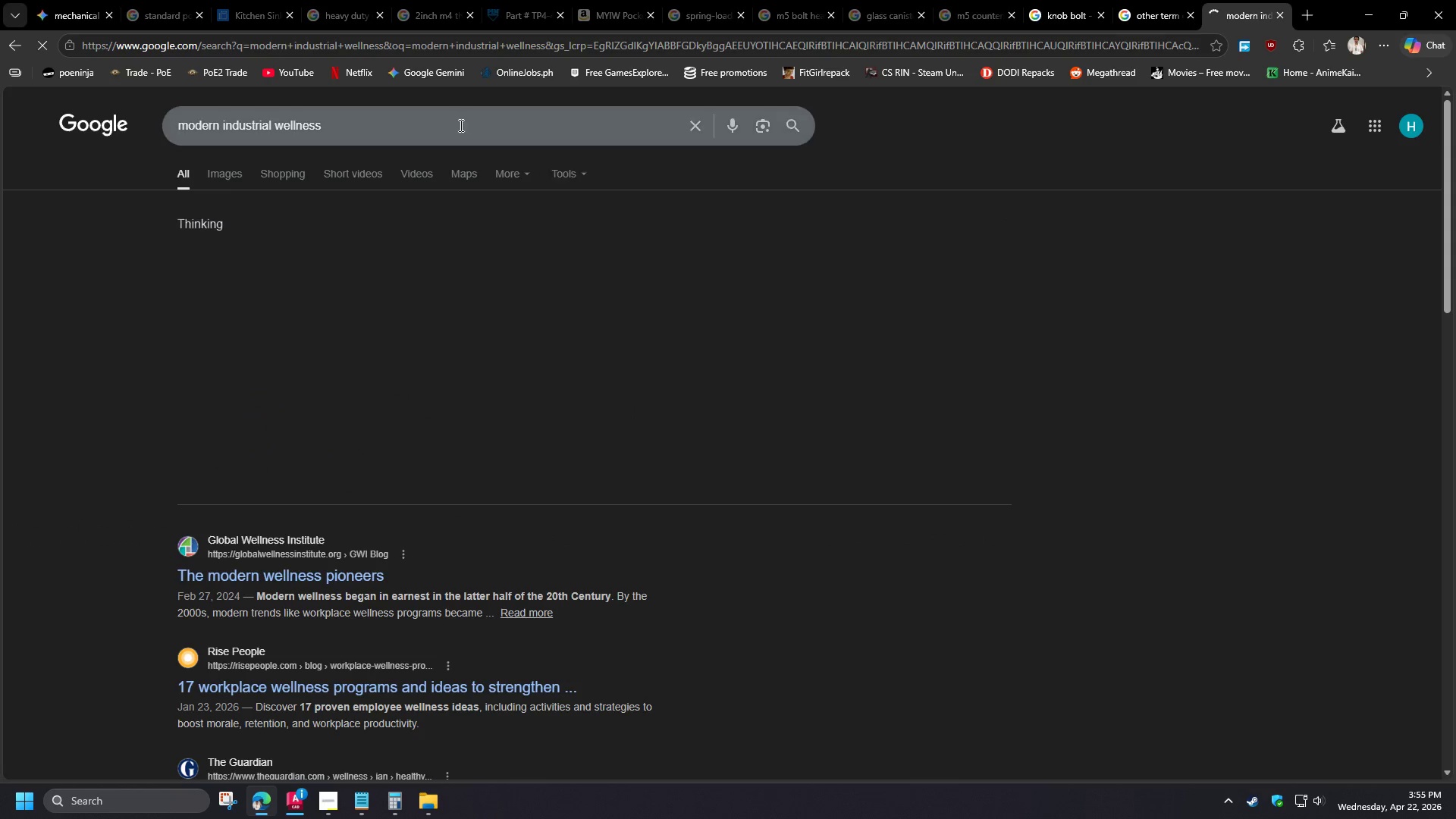 
left_click([460, 125])
 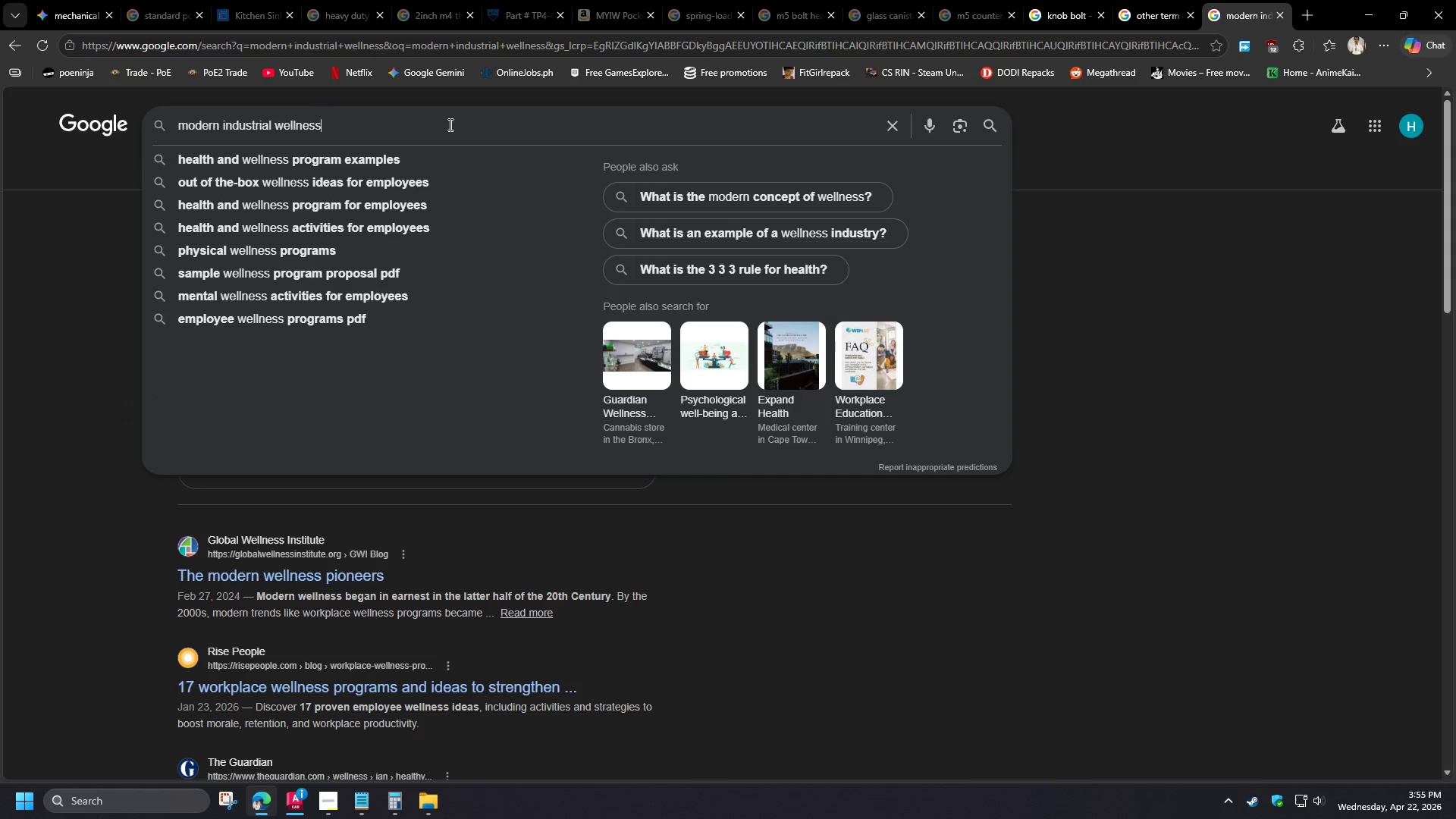 
left_click([55, 0])
 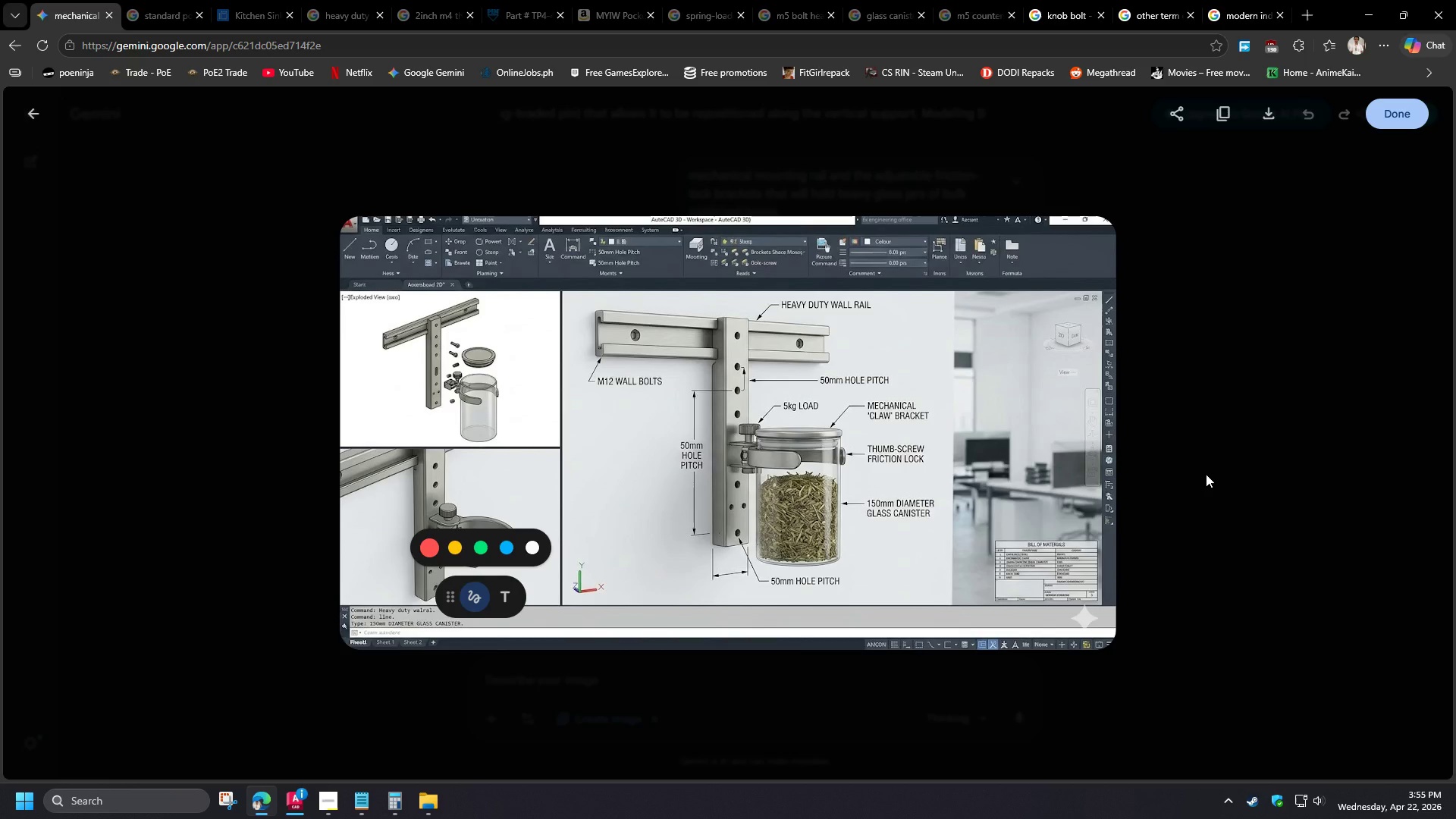 
left_click([1206, 474])
 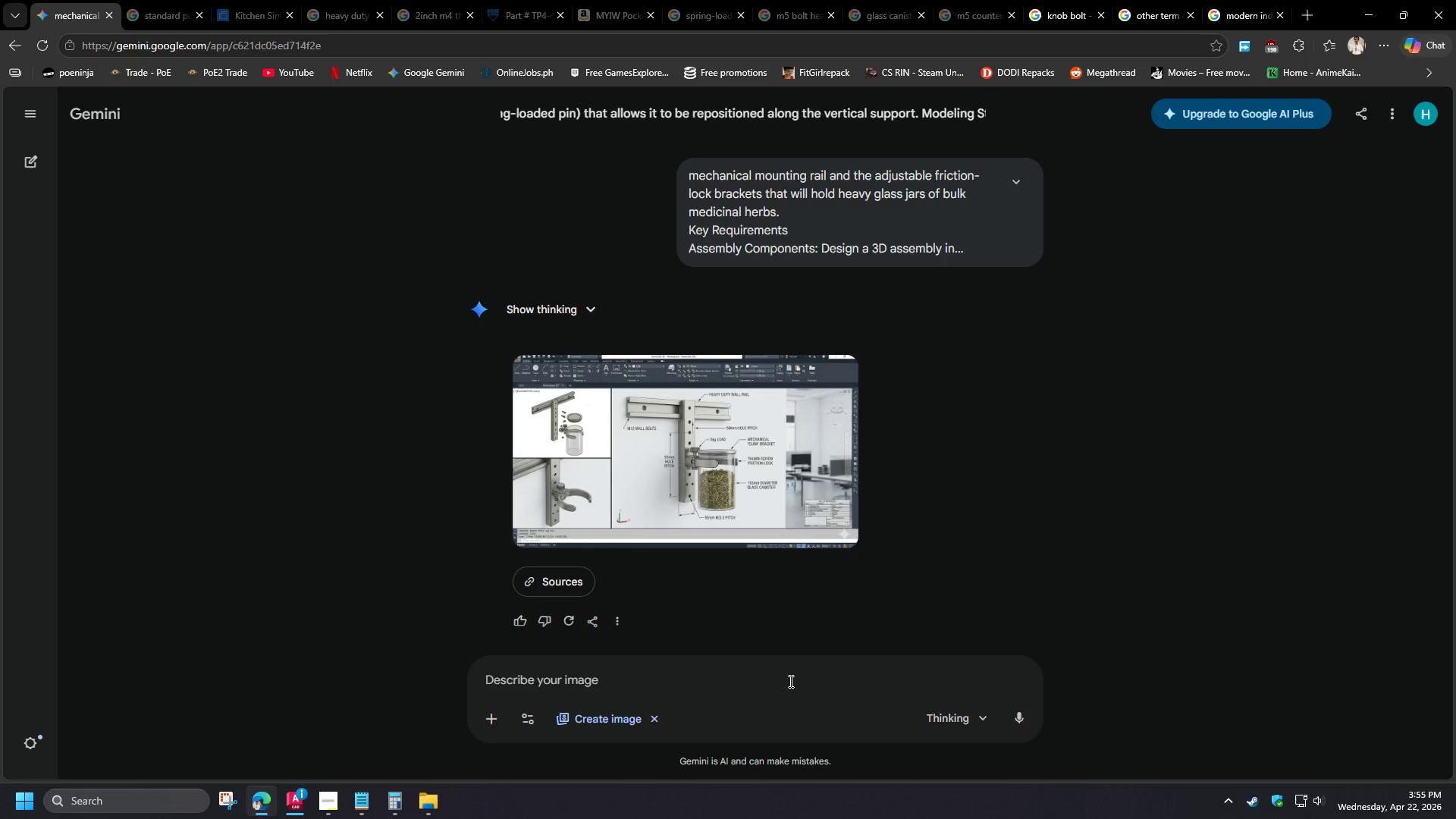 
left_click([785, 684])
 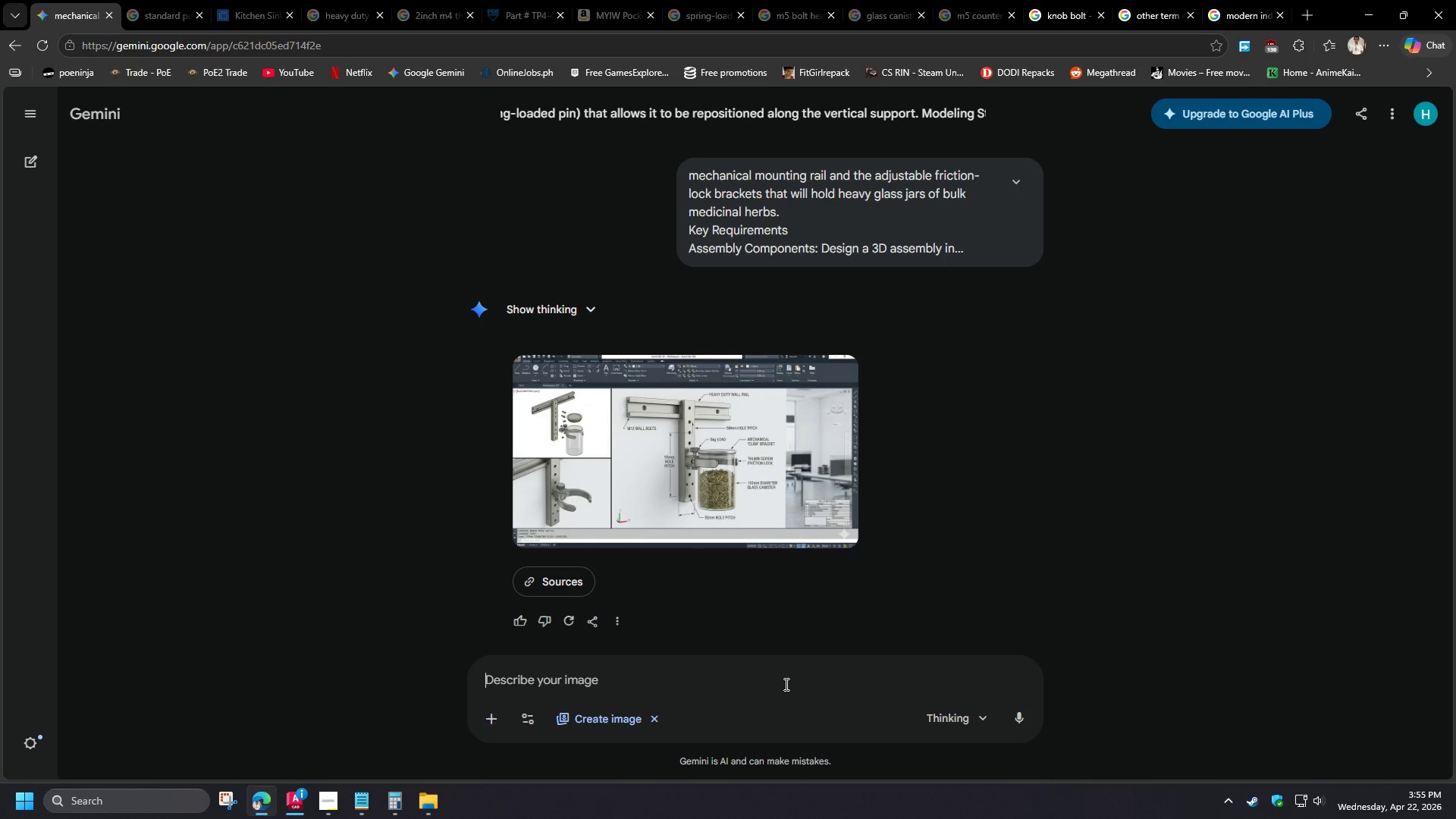 
key(Control+V)
 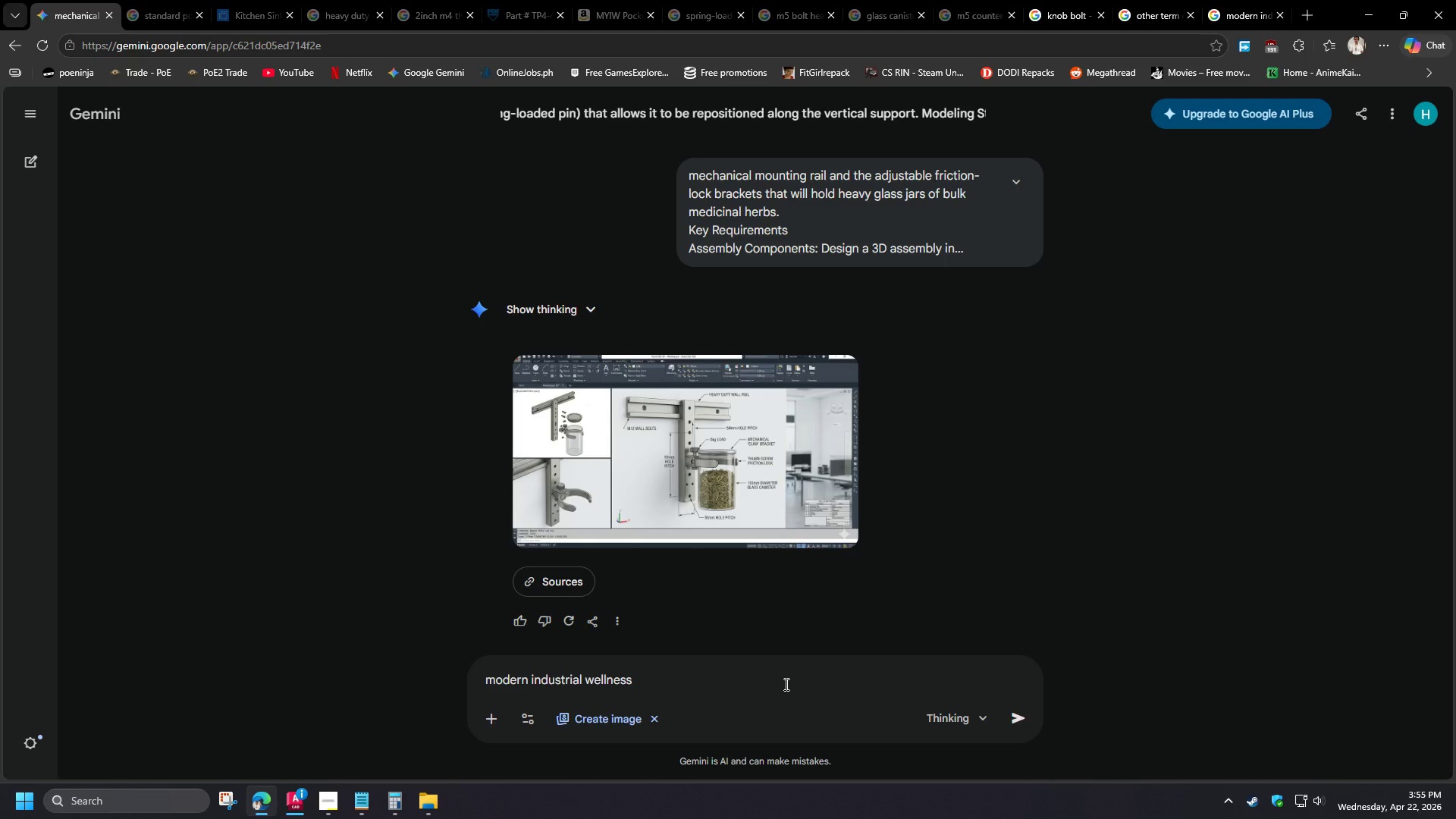 
key(NumpadEnter)
 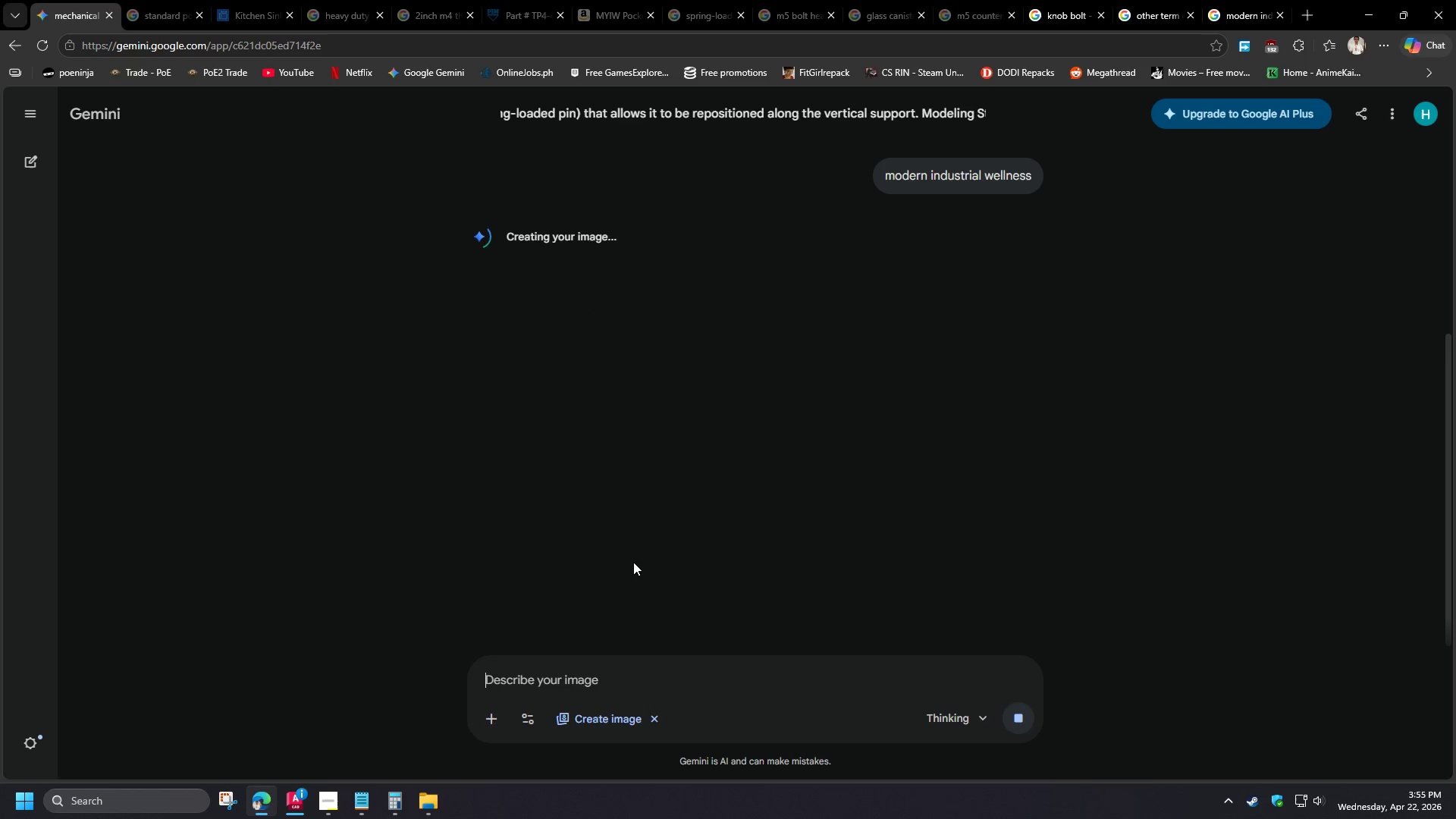 
wait(8.61)
 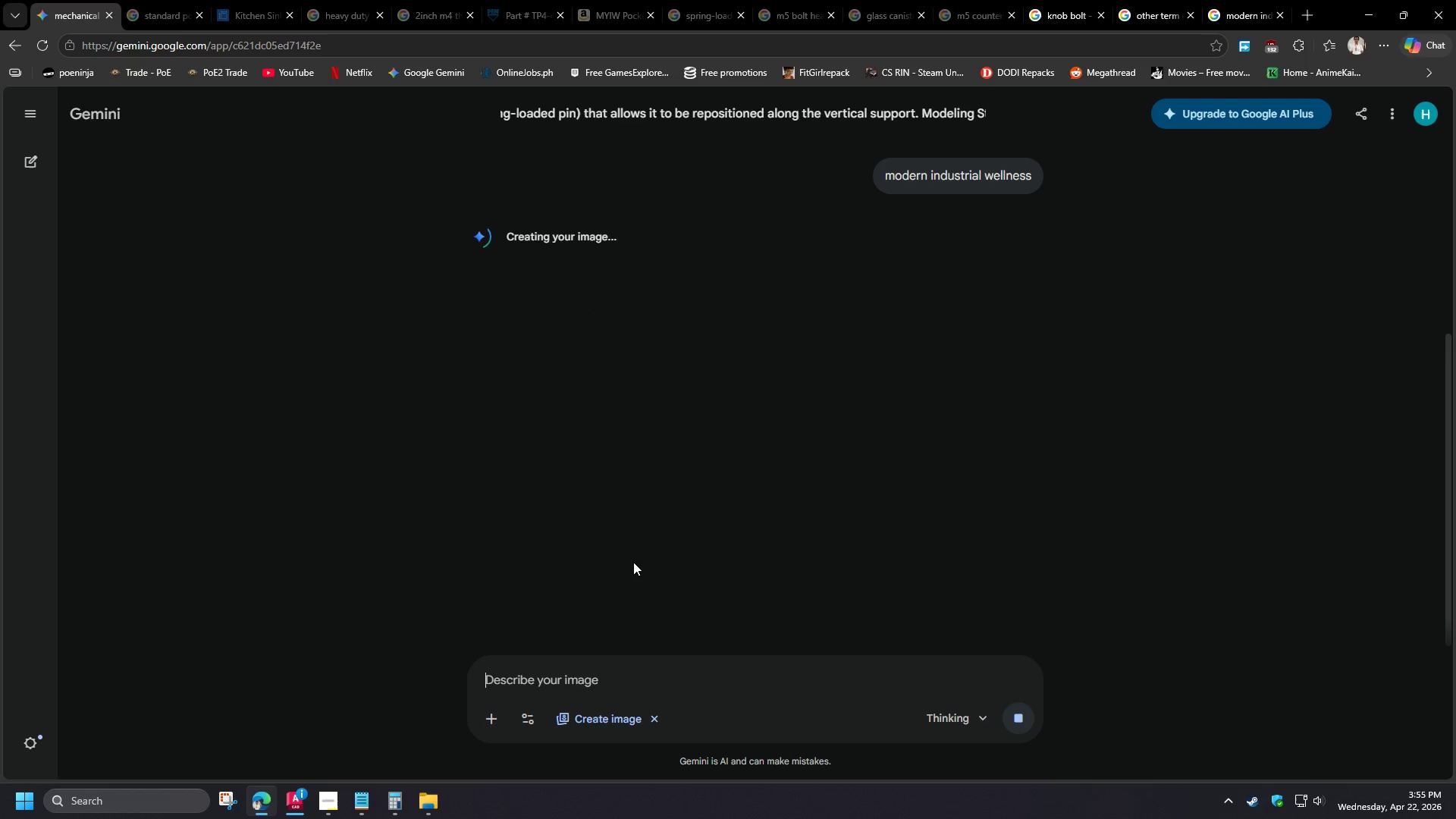 
left_click([296, 805])
 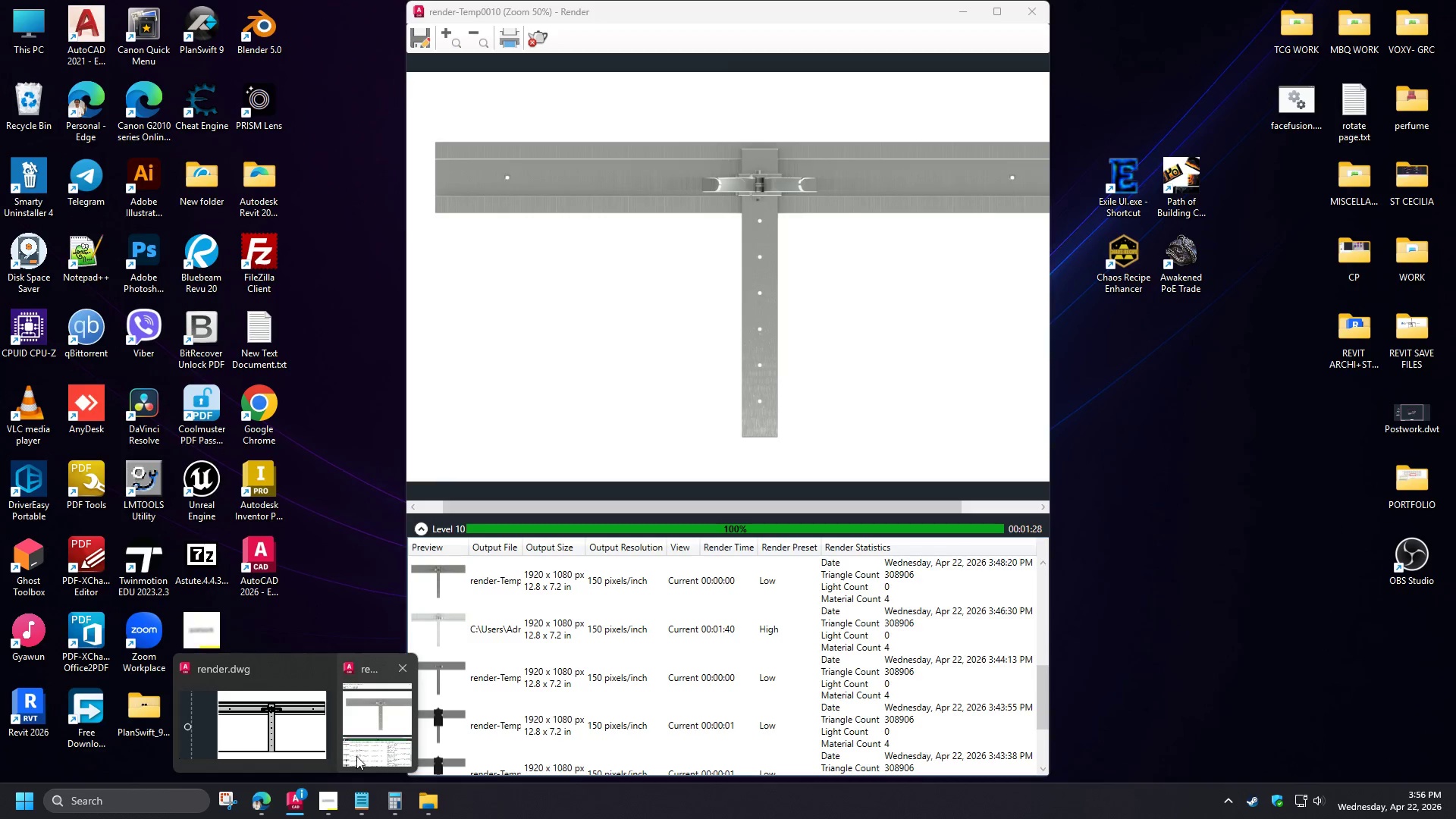 
left_click([356, 755])
 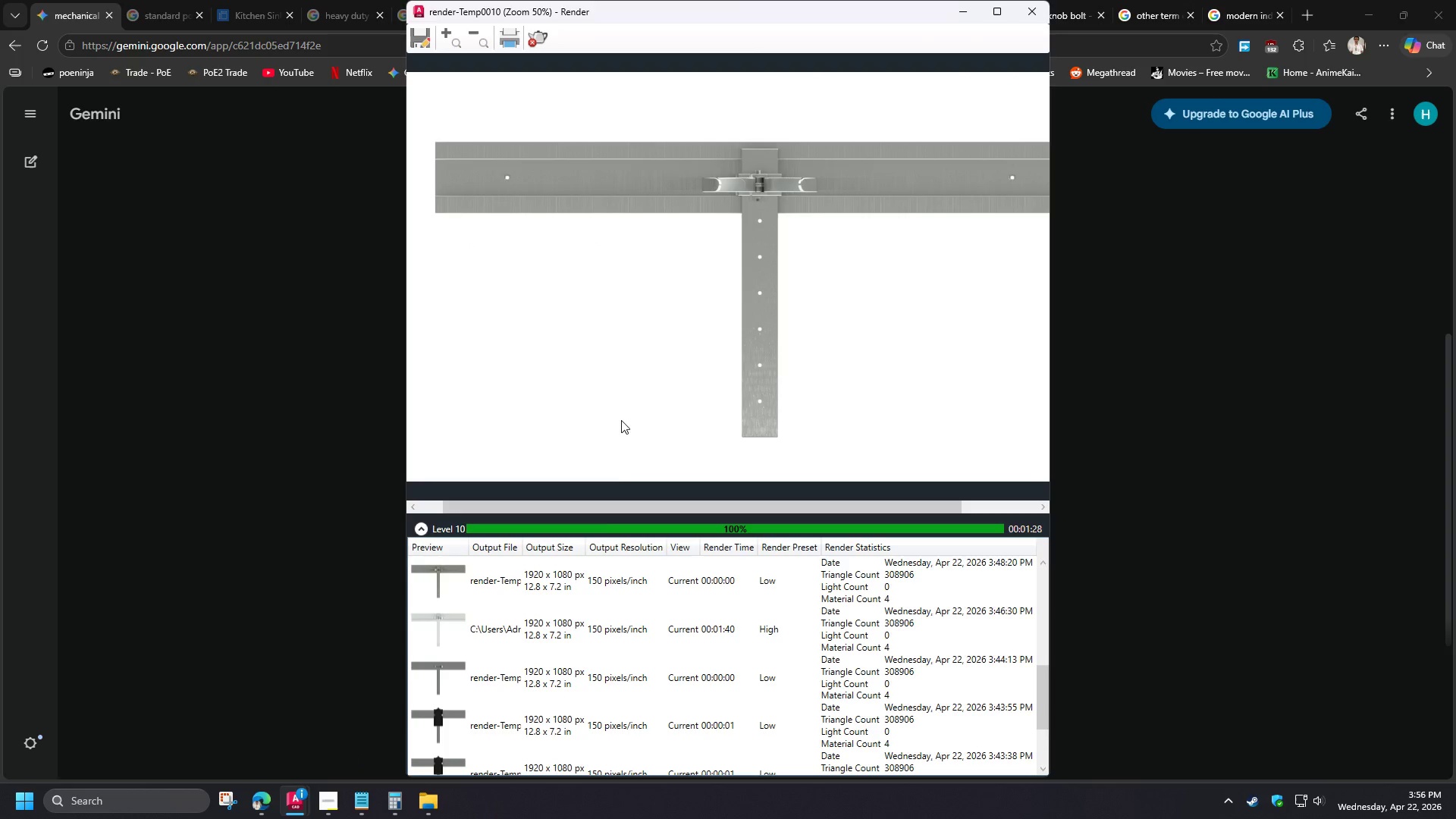 
left_click([553, 598])
 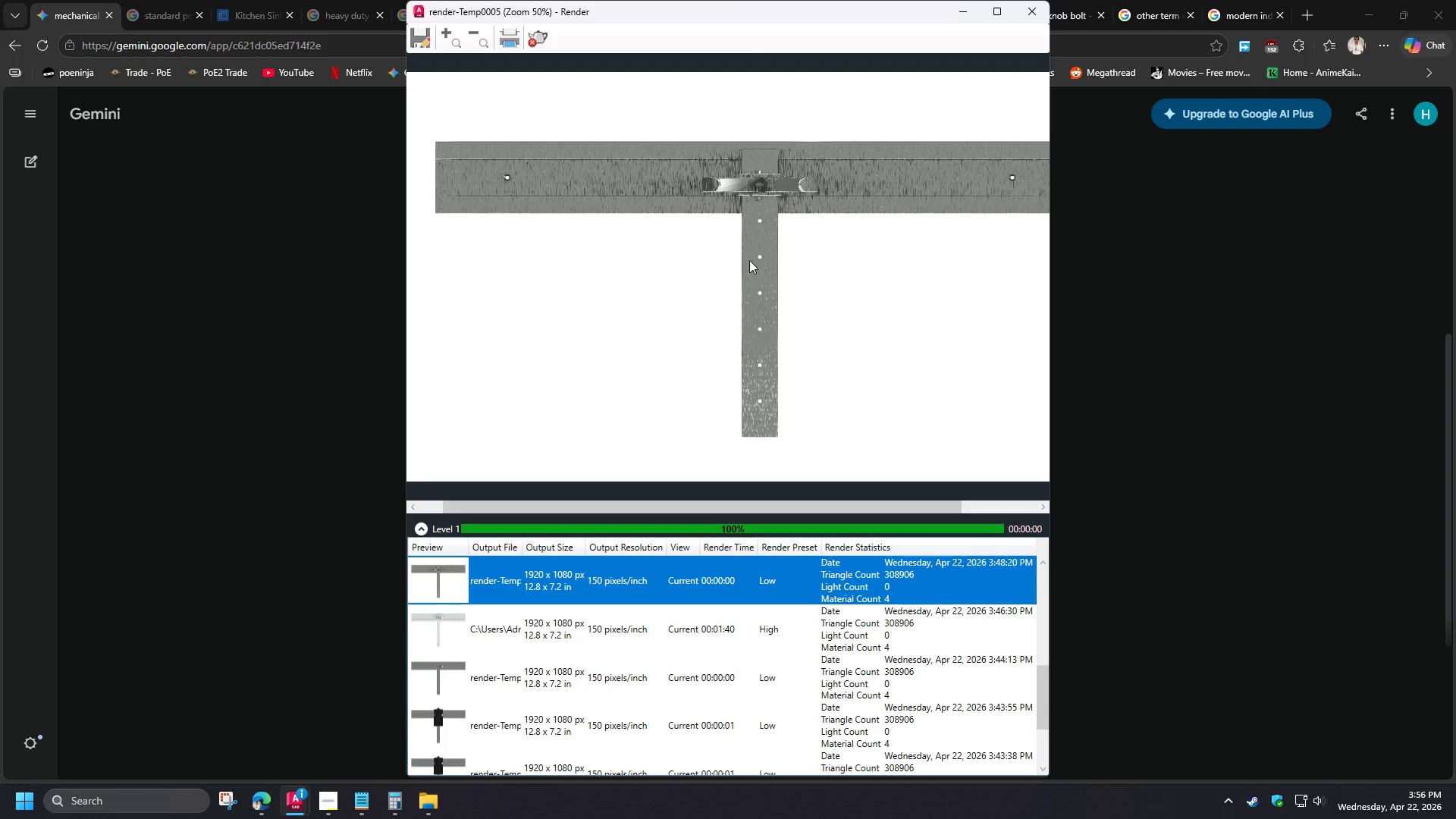 
left_click([518, 579])
 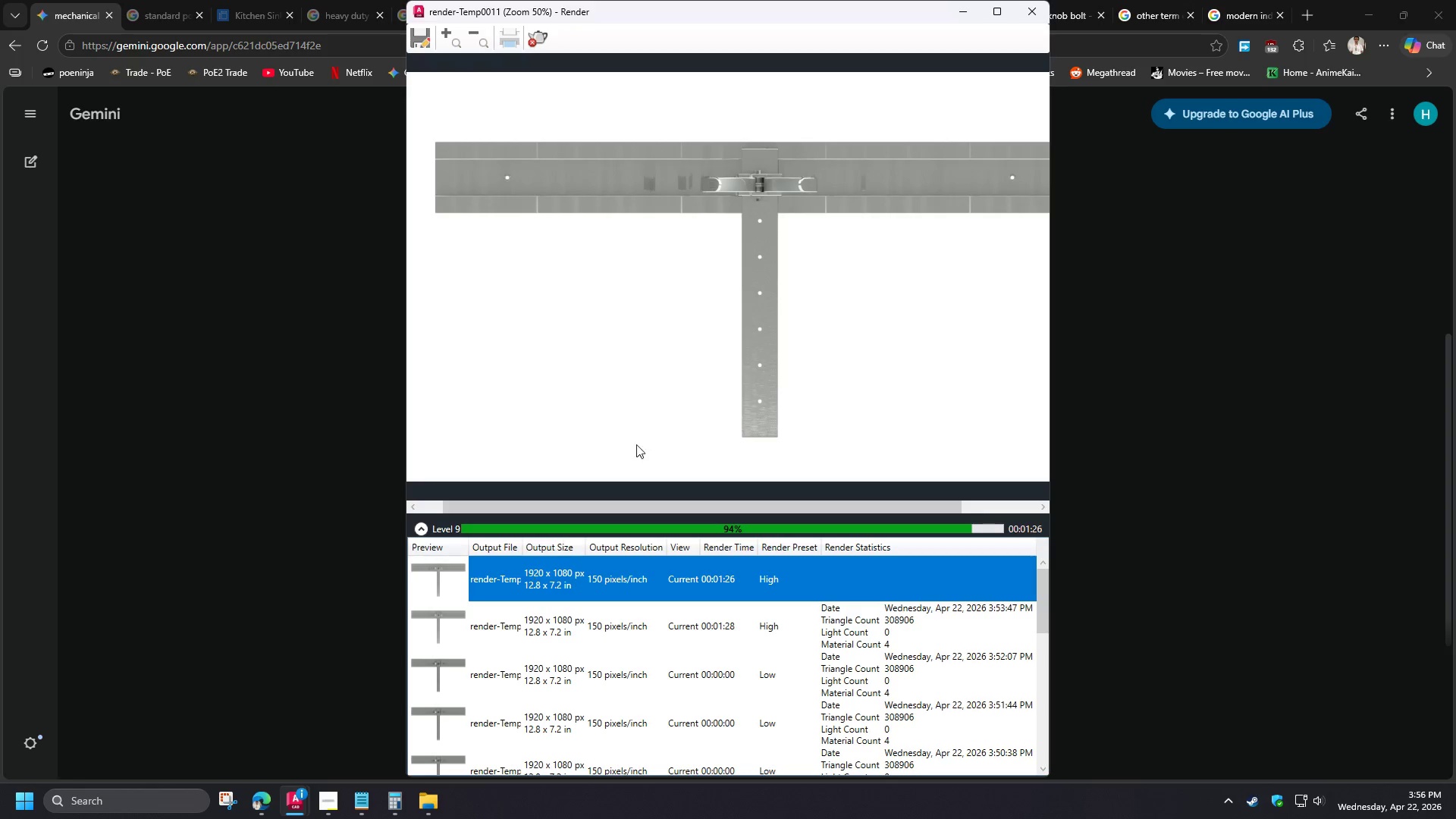 
scroll: coordinate [660, 178], scroll_direction: up, amount: 12.0
 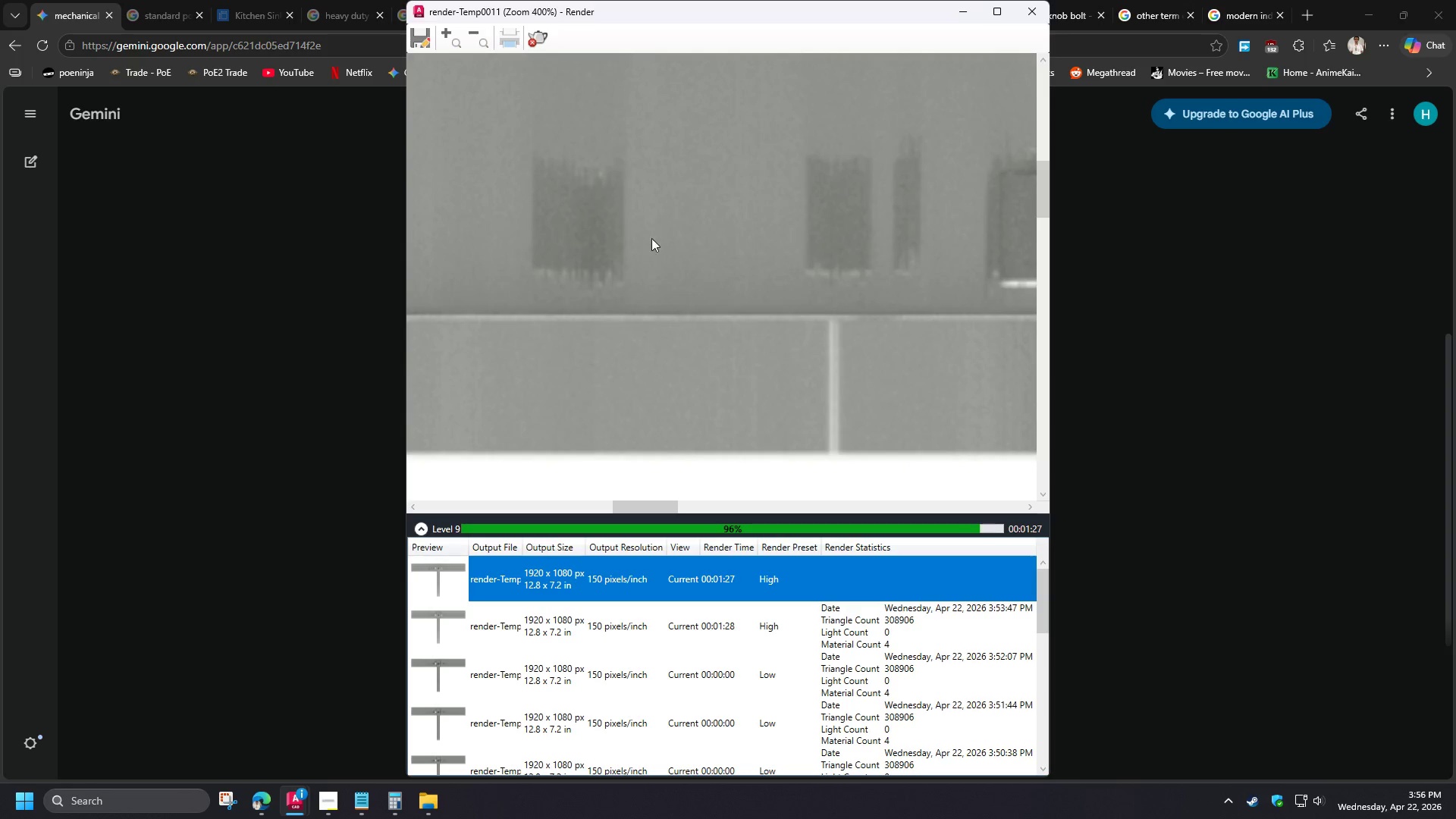 
scroll: coordinate [650, 246], scroll_direction: down, amount: 2.0
 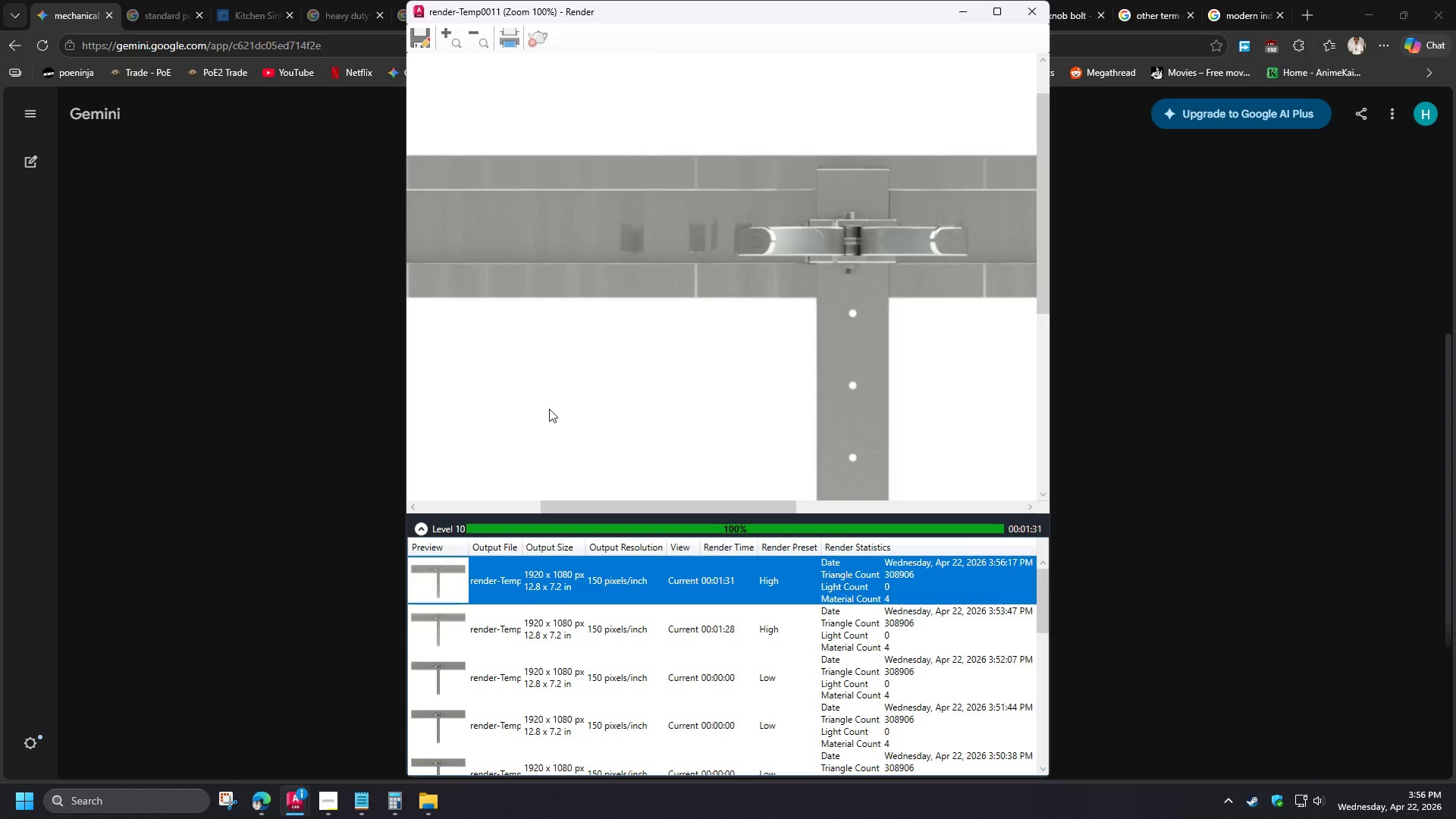 
wait(9.52)
 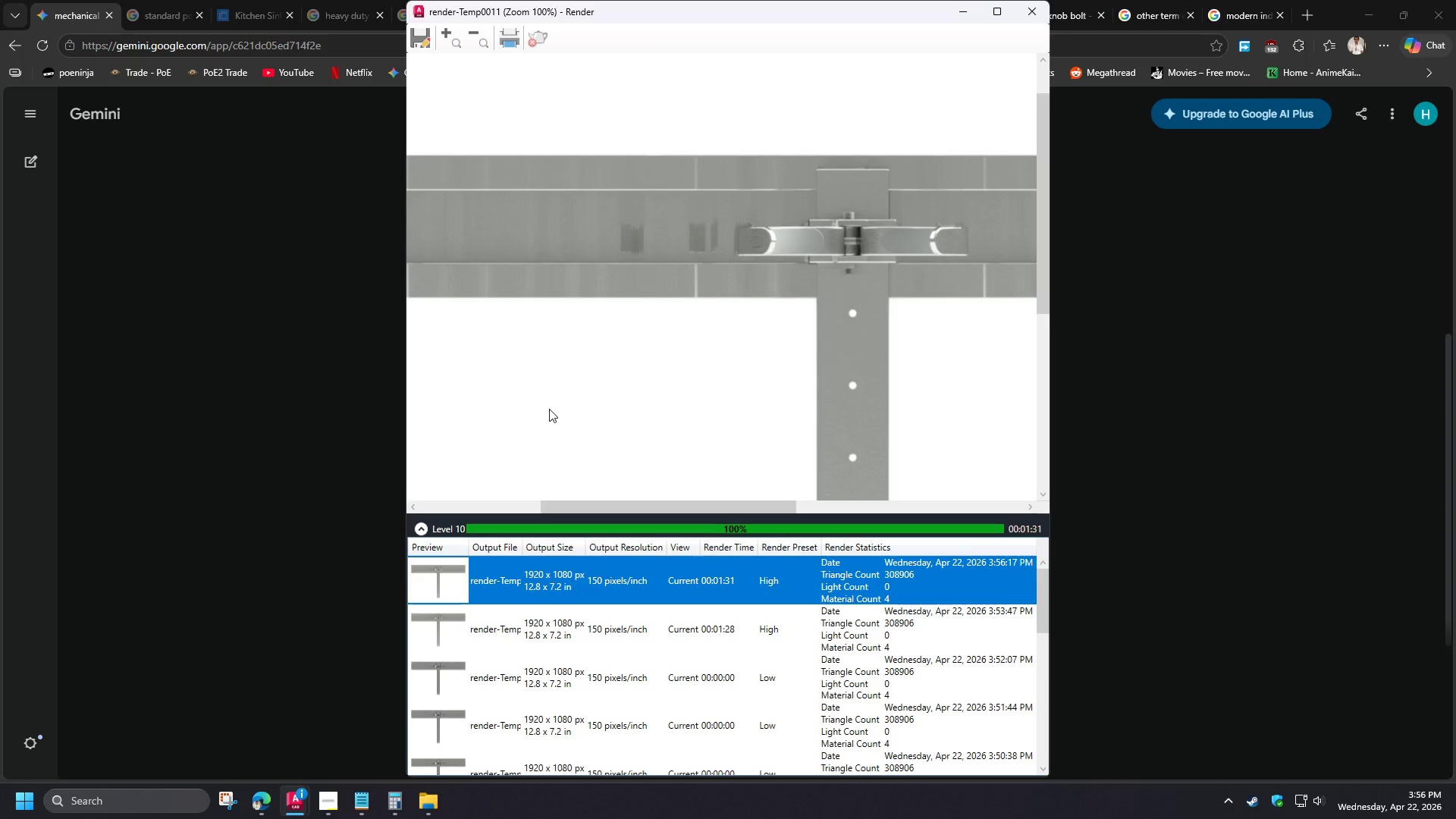 
left_click([1036, 14])
 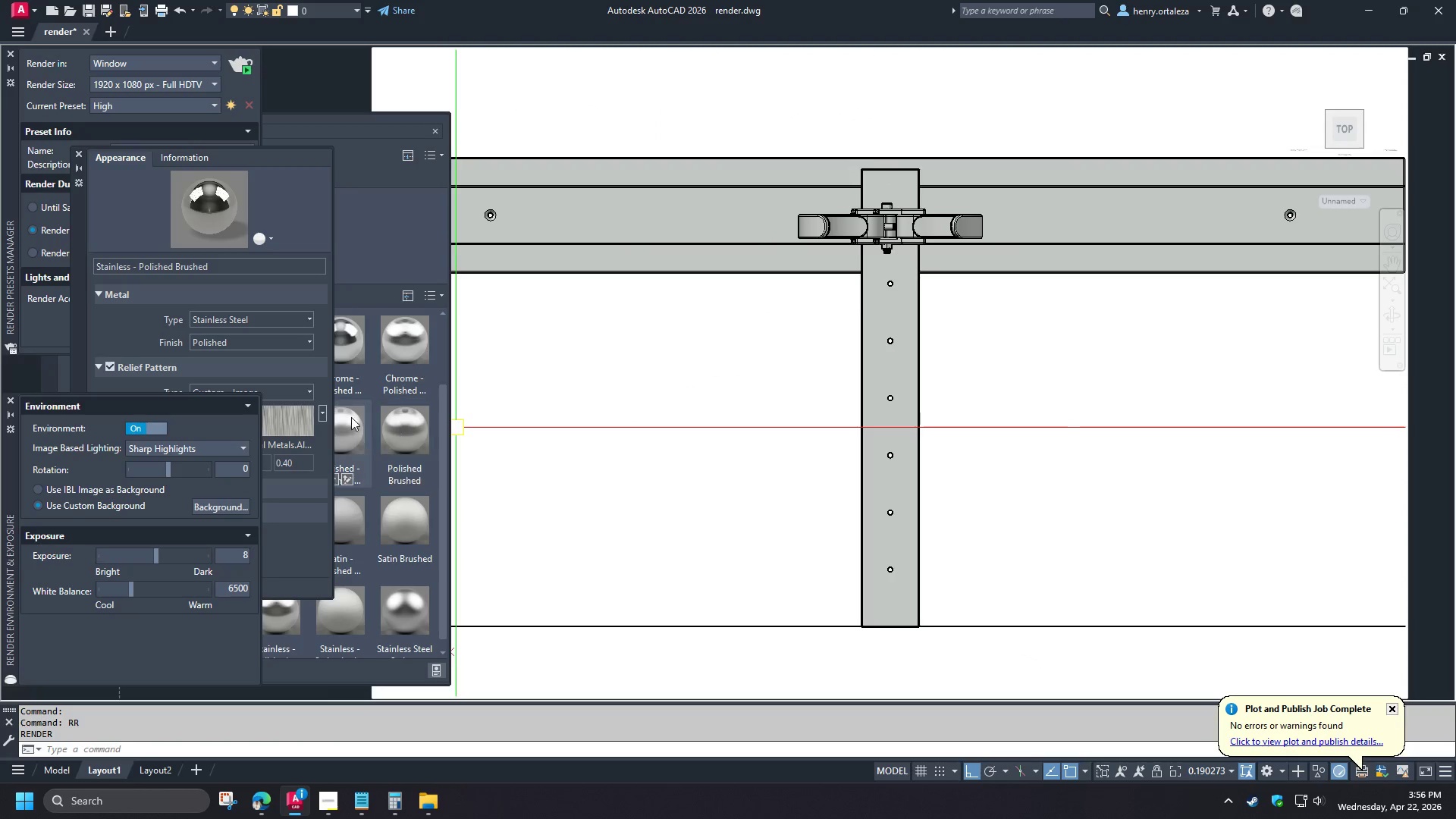 
left_click([279, 426])
 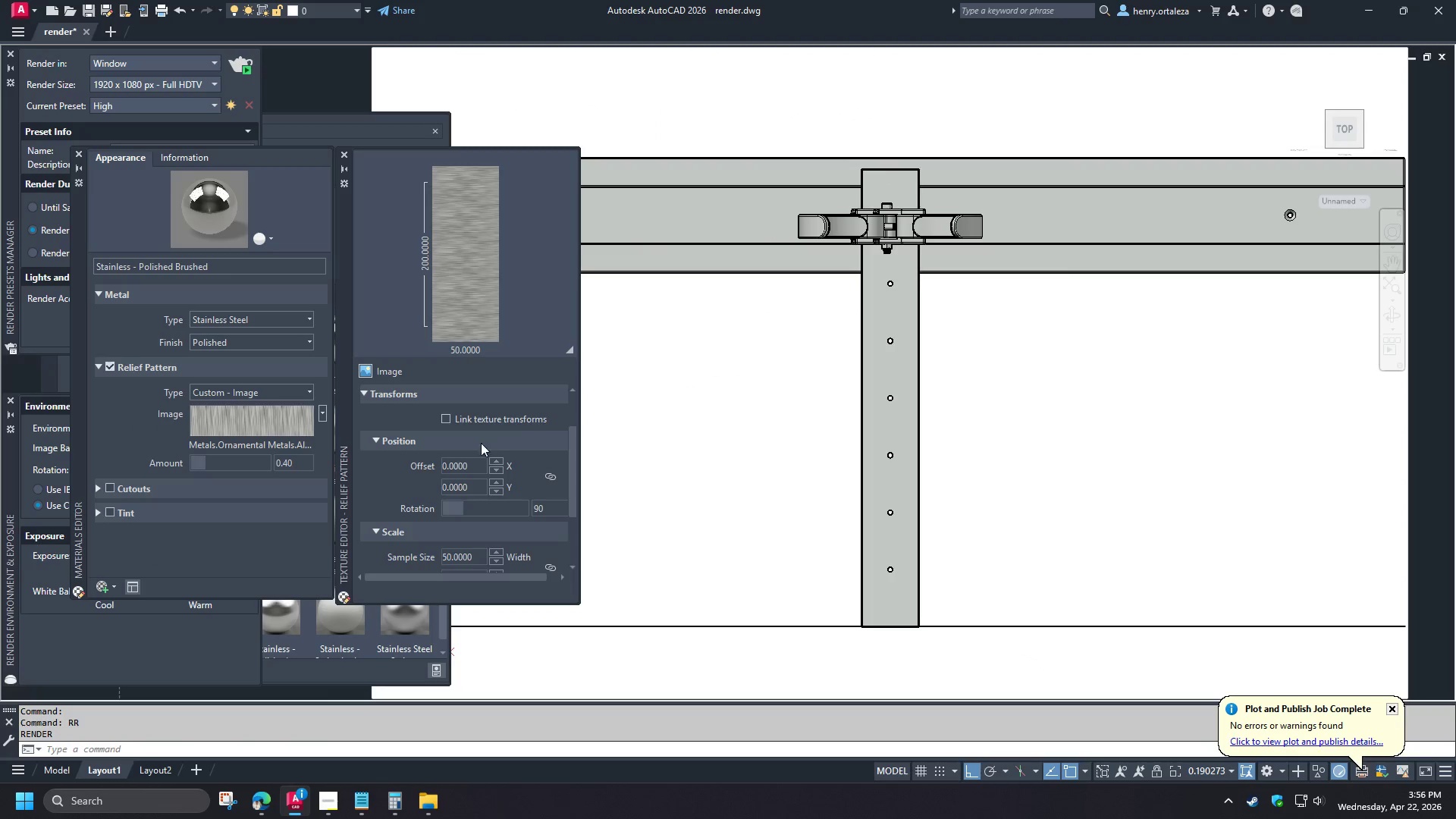 
left_click([544, 416])
 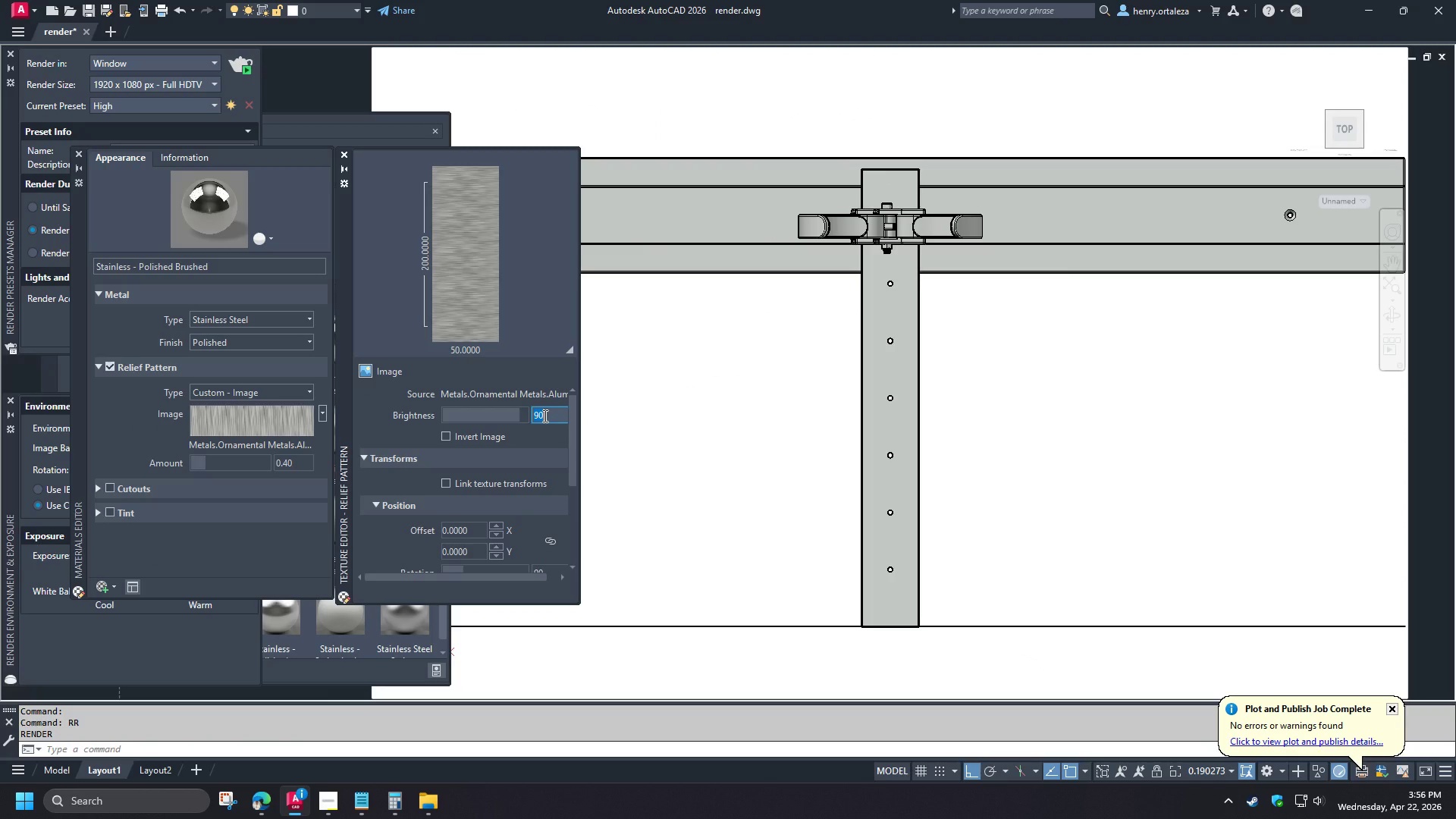 
type(86)
key(NumpadEnter)
type(rr)
 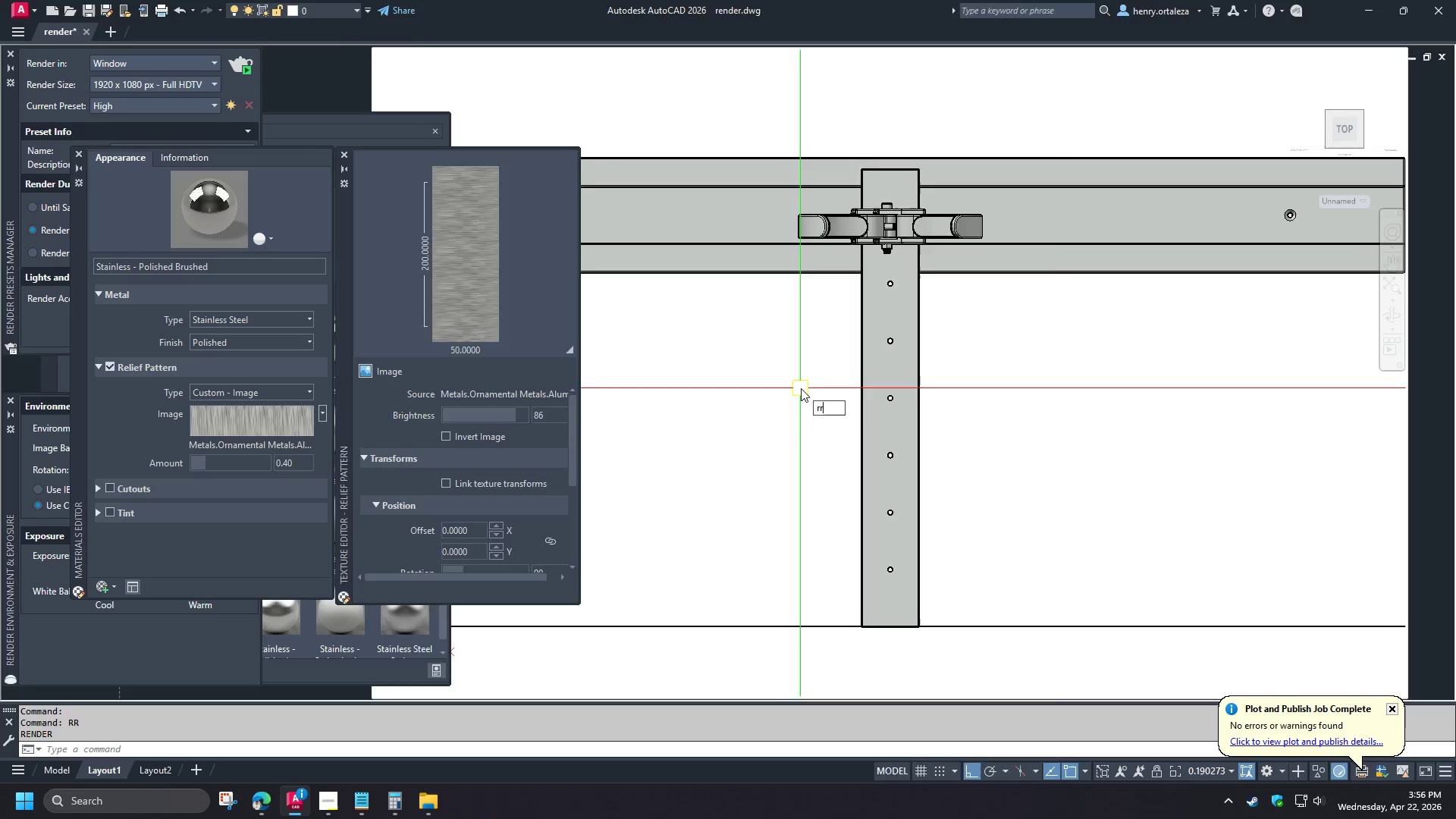 
scroll: coordinate [532, 421], scroll_direction: up, amount: 6.0
 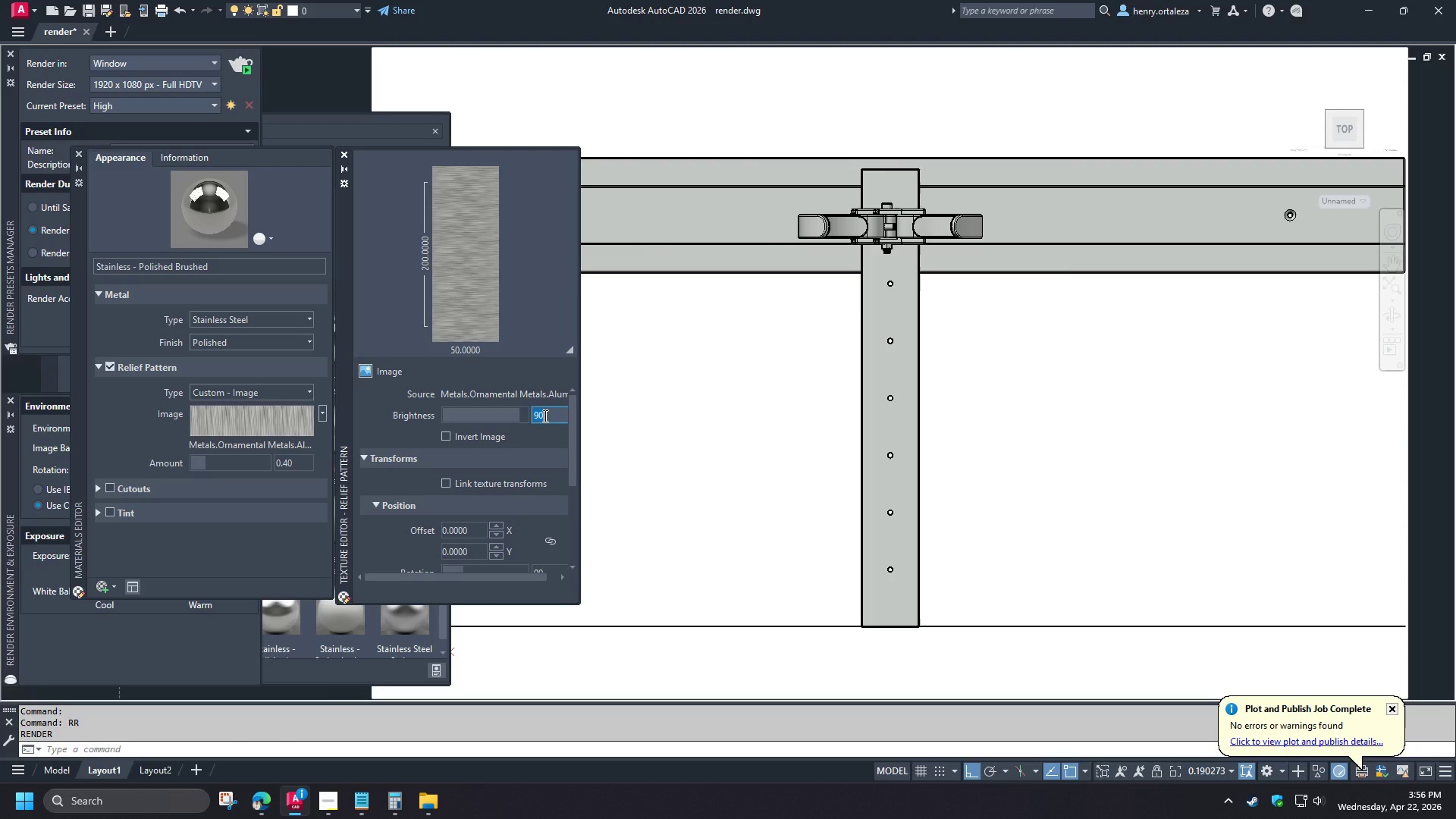 
key(Space)
 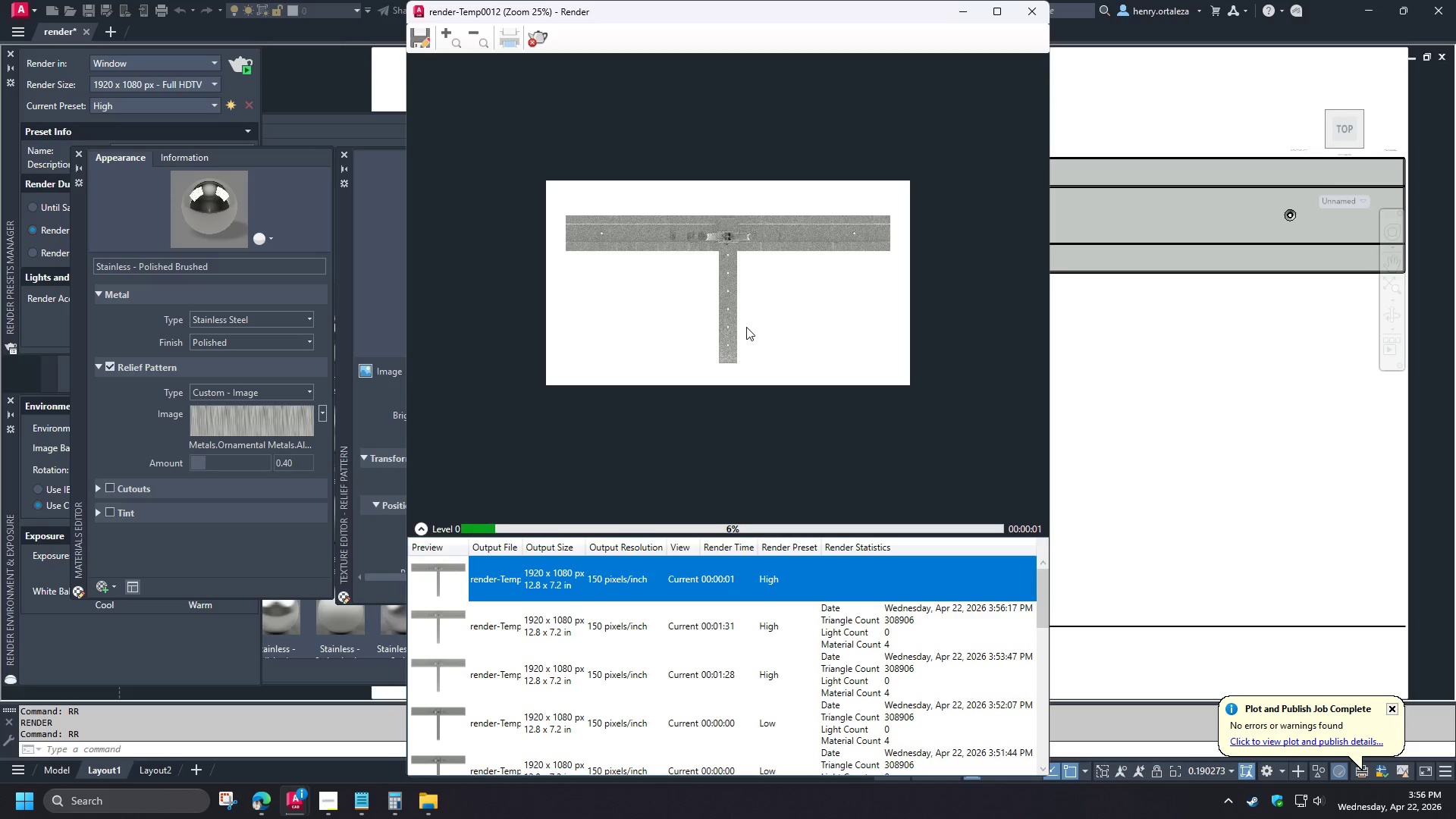 
scroll: coordinate [690, 230], scroll_direction: up, amount: 2.0
 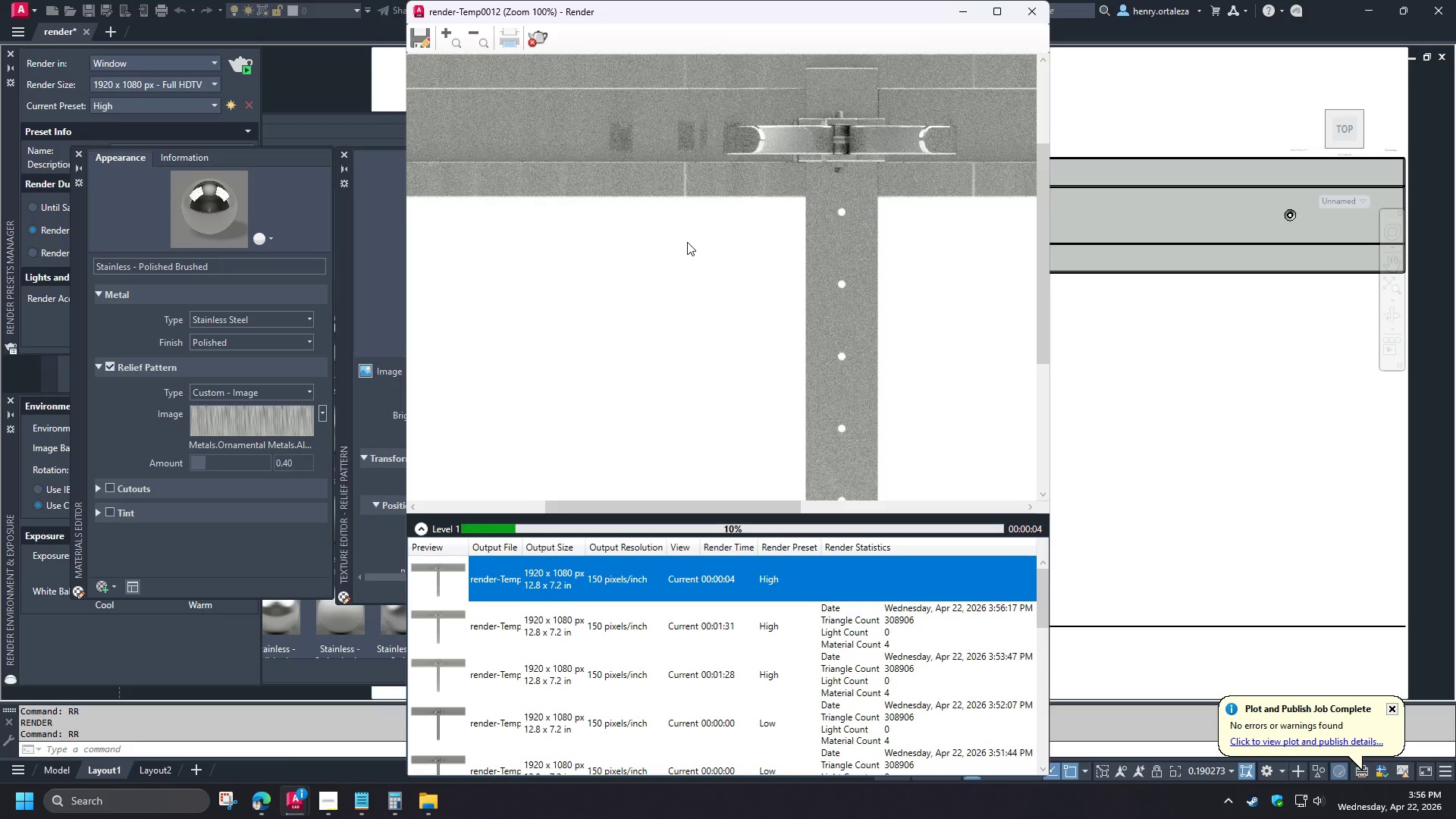 
scroll: coordinate [686, 244], scroll_direction: down, amount: 1.0
 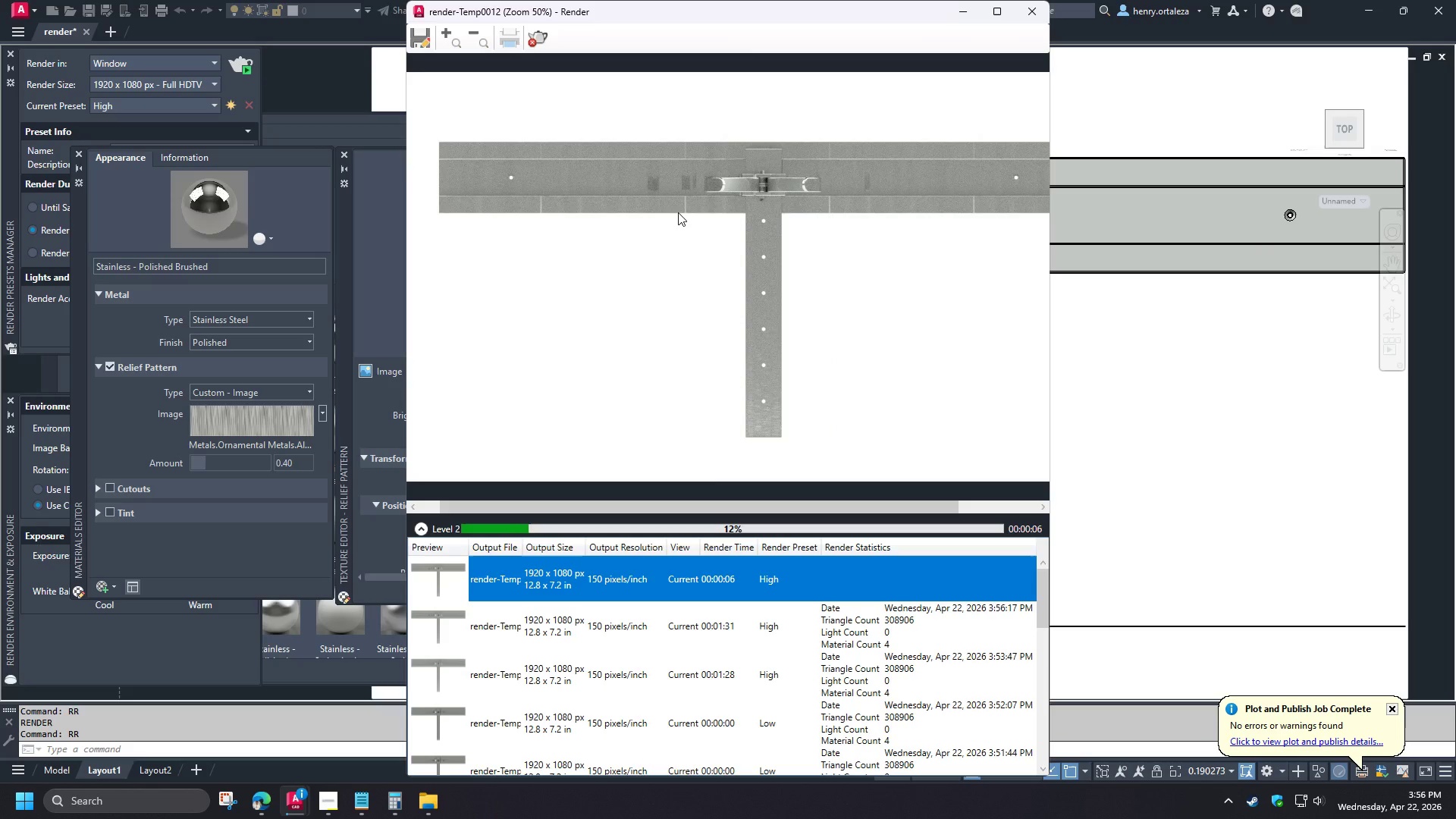 
scroll: coordinate [651, 182], scroll_direction: up, amount: 2.0
 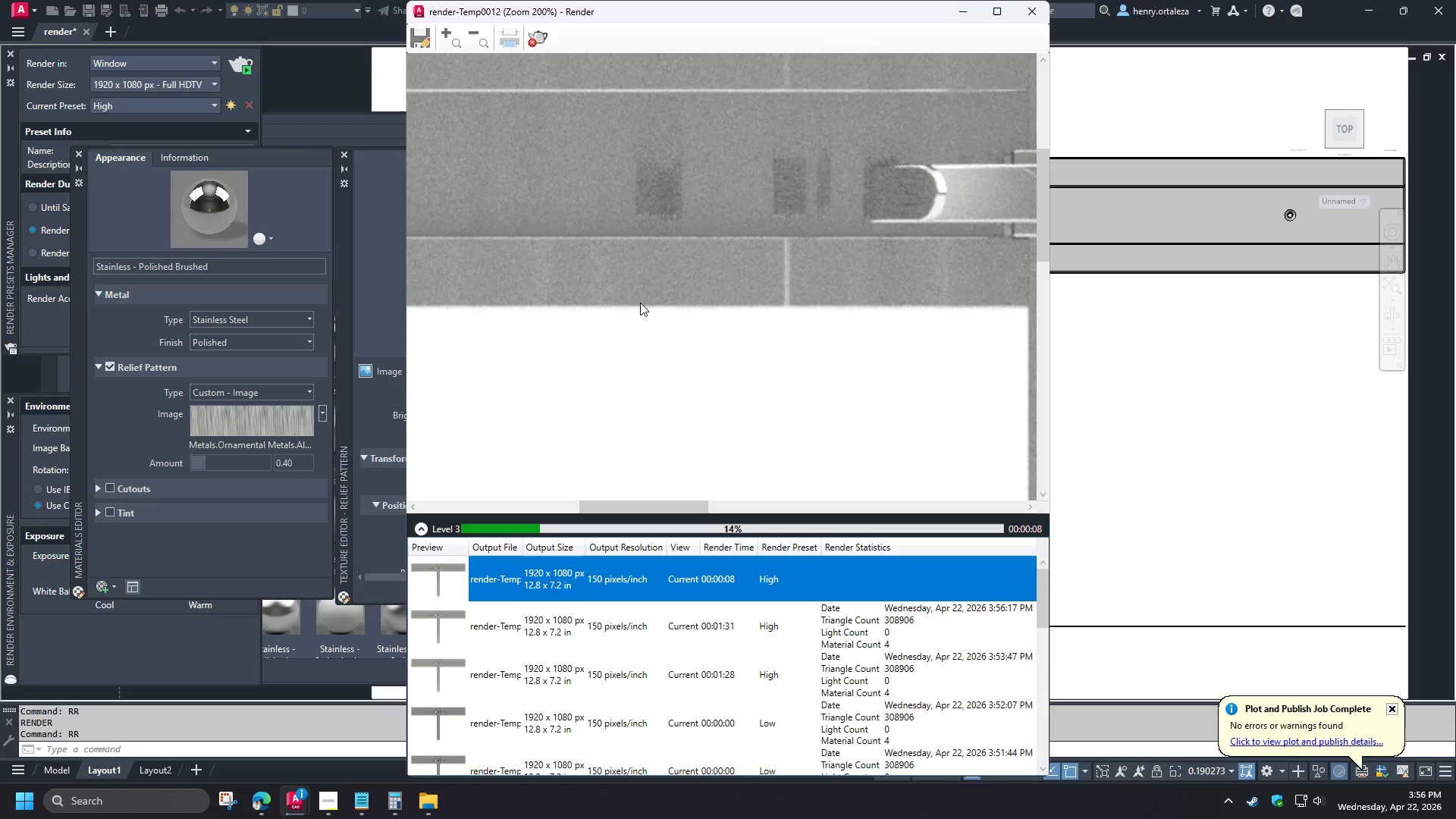 
wait(6.27)
 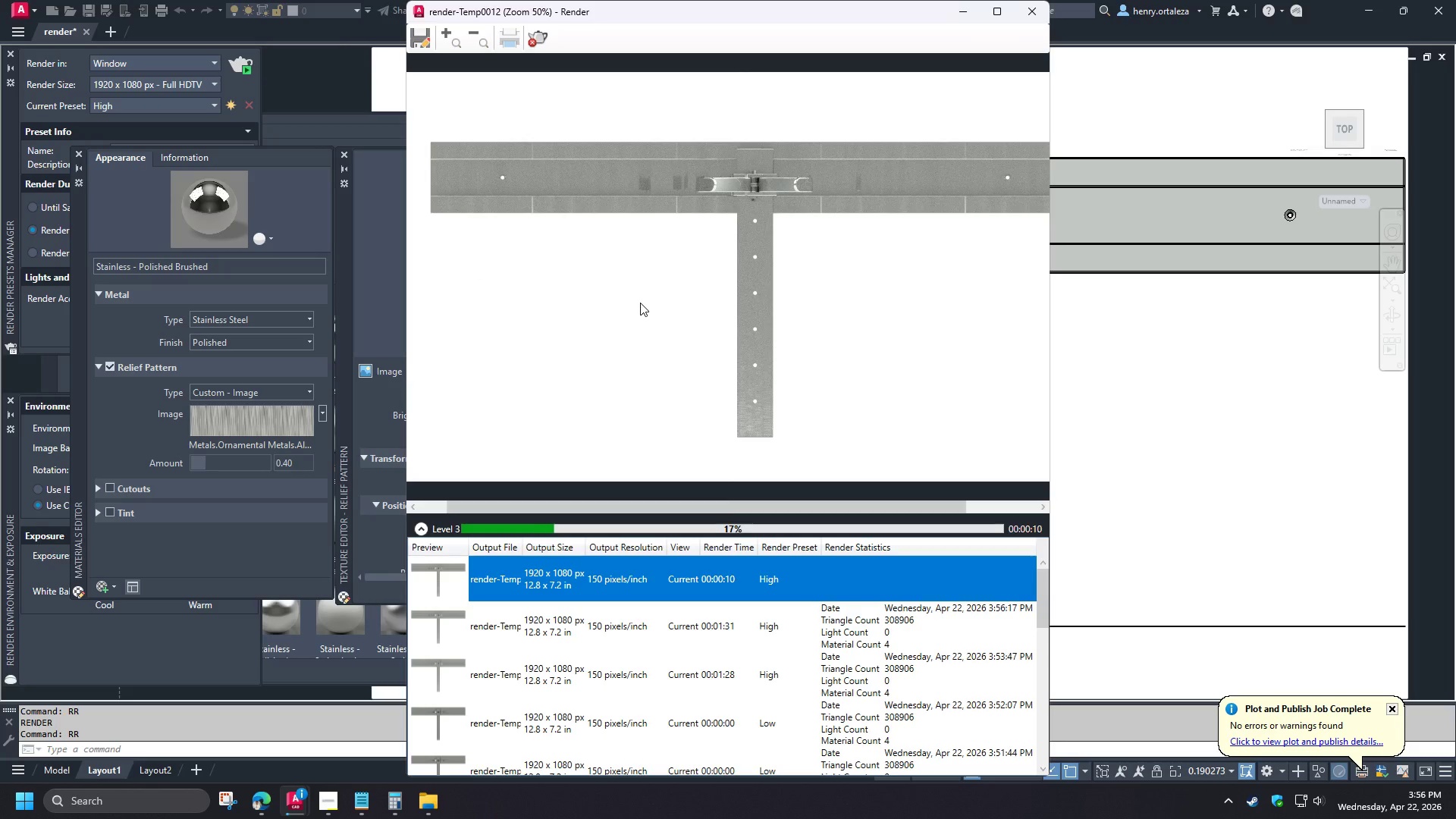 
left_click([538, 40])
 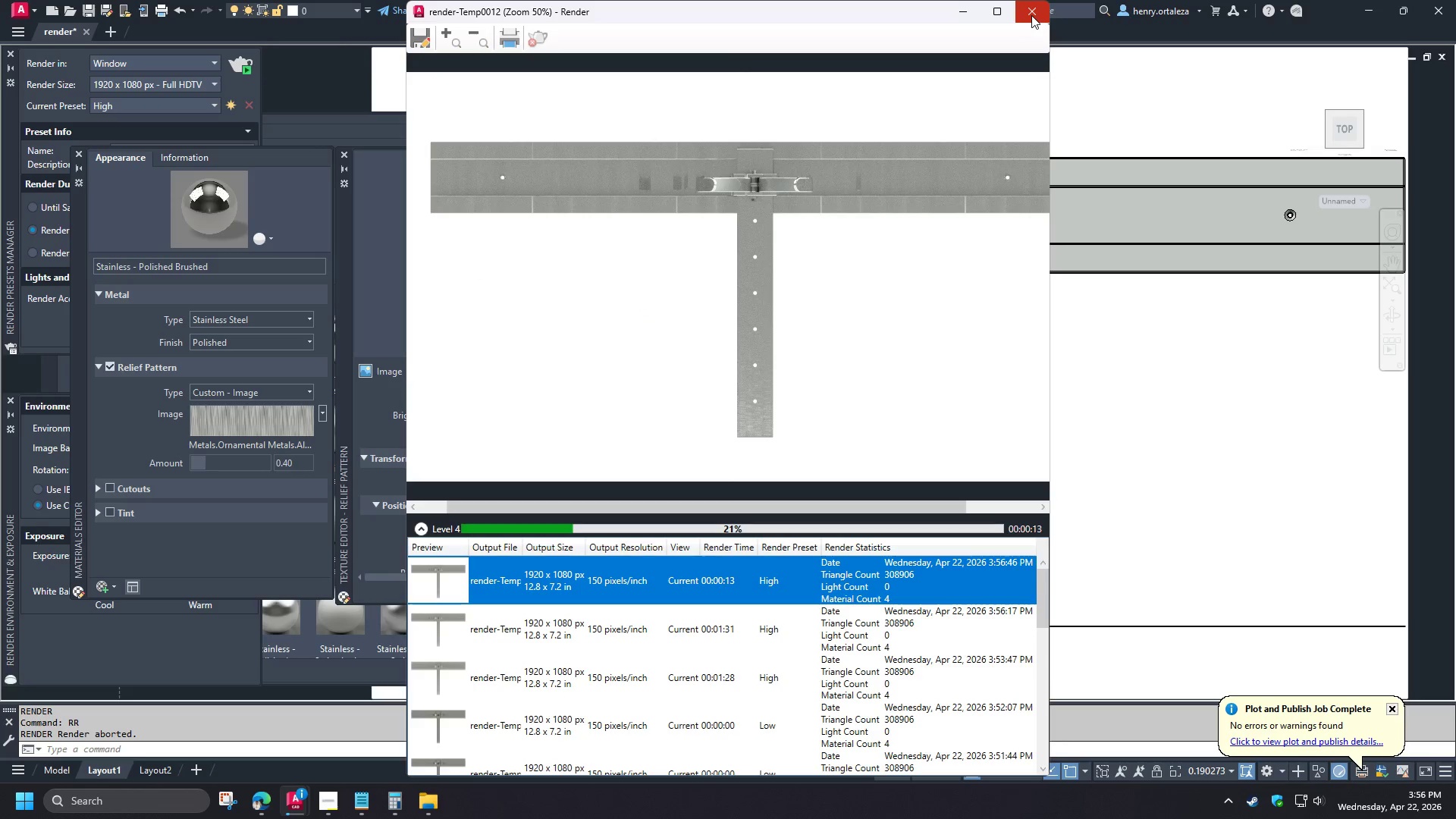 
scroll: coordinate [640, 303], scroll_direction: down, amount: 2.0
 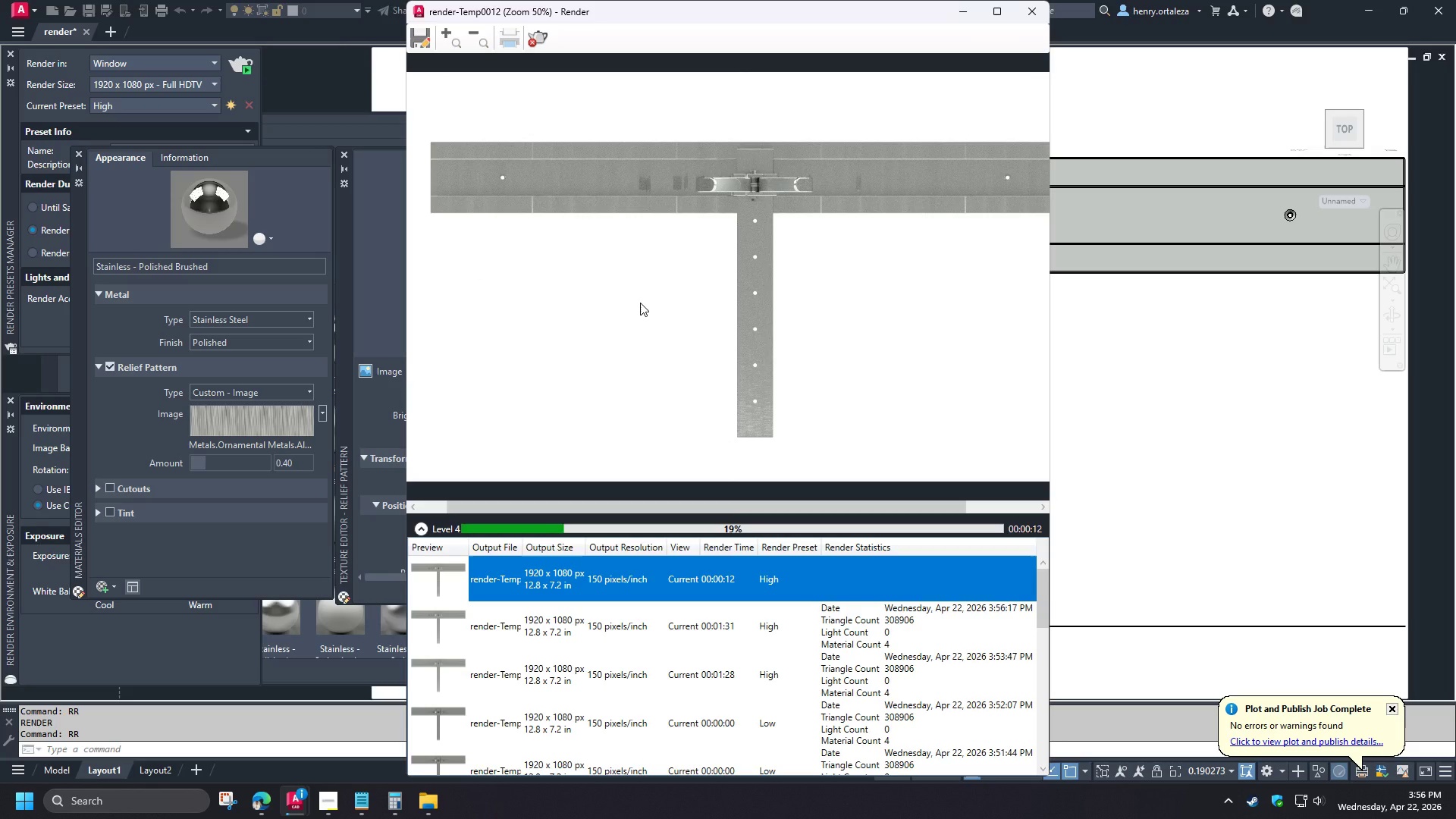 
left_click([1031, 15])
 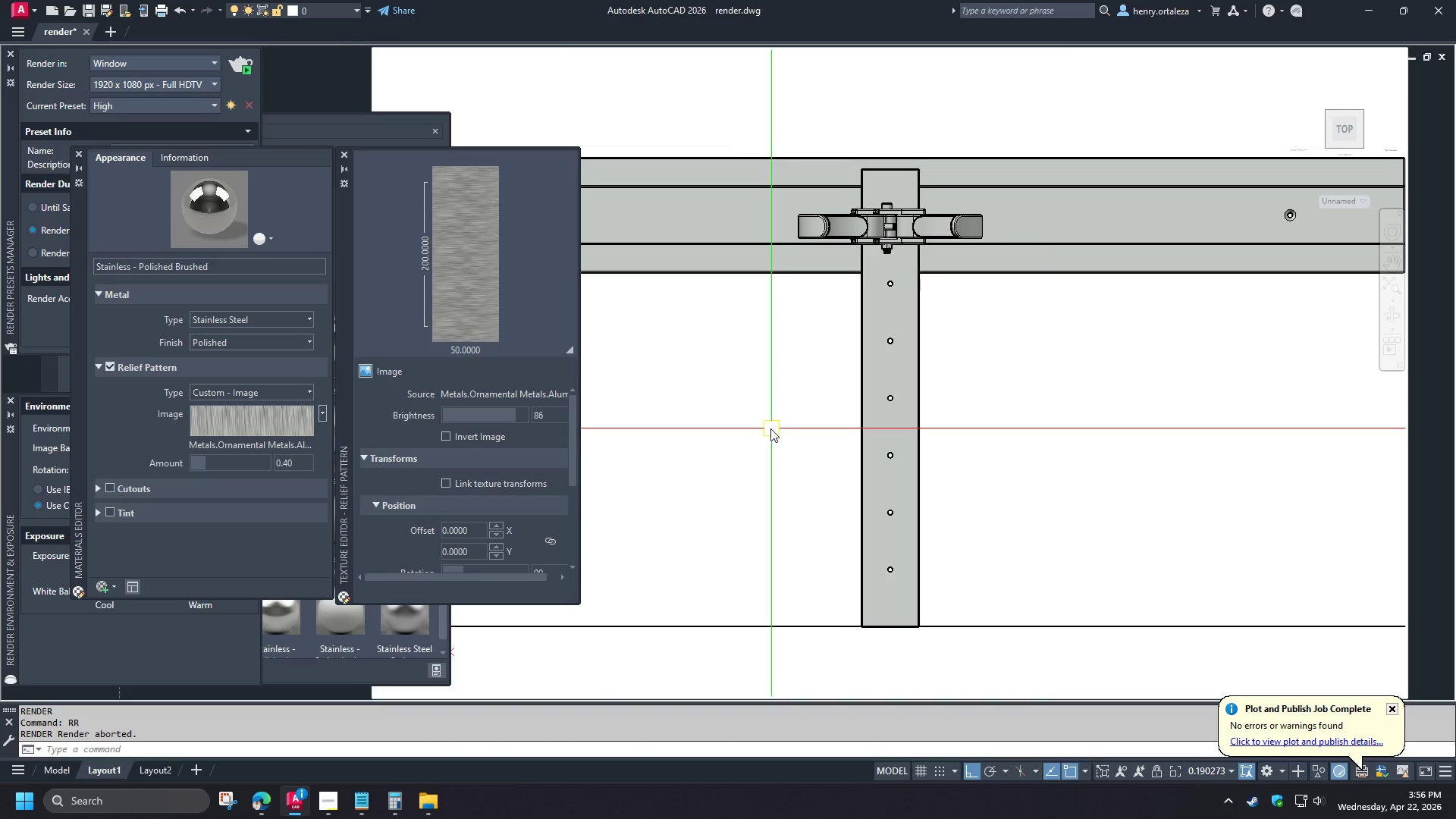 
wait(5.64)
 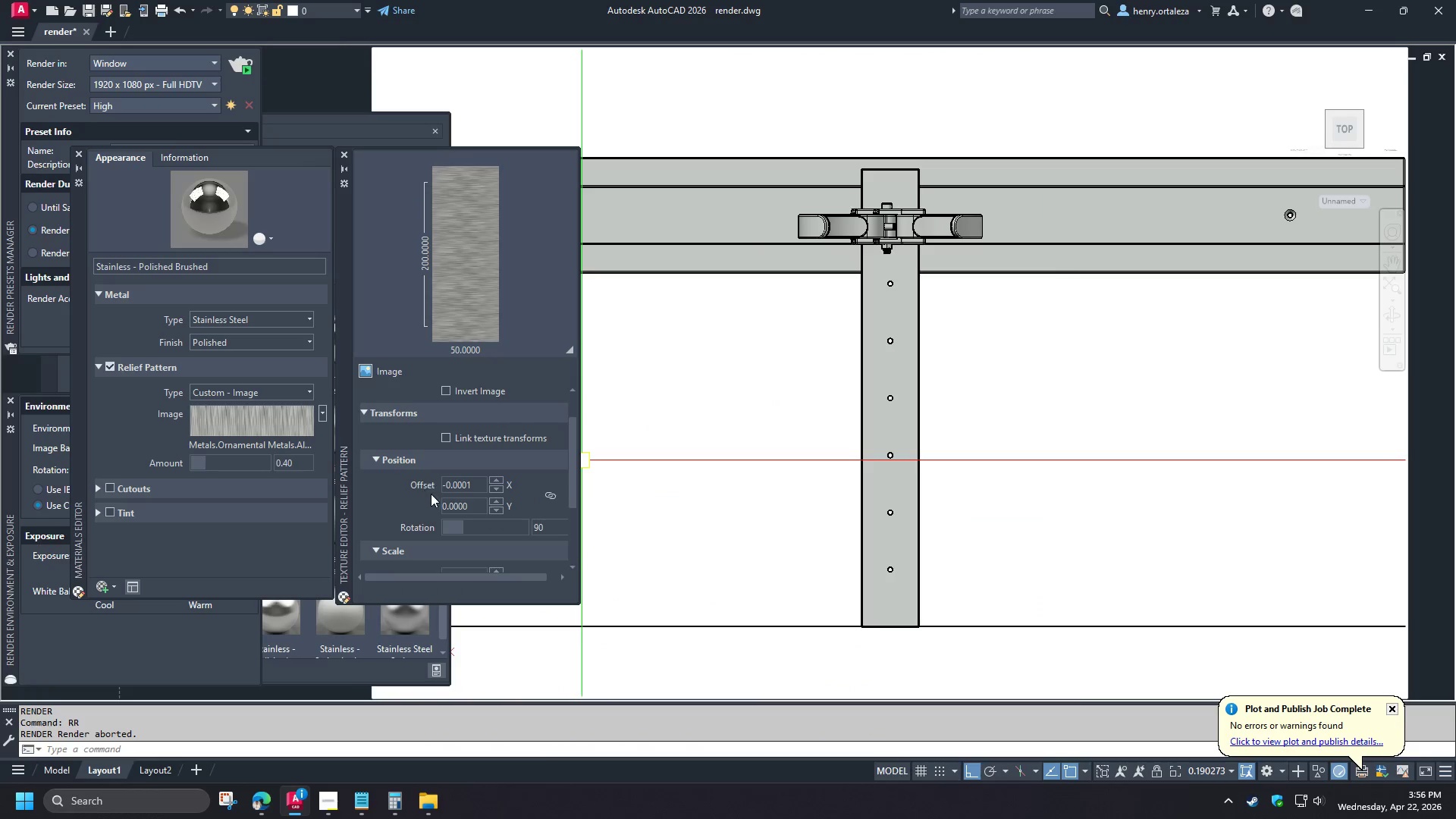 
left_click([494, 491])
 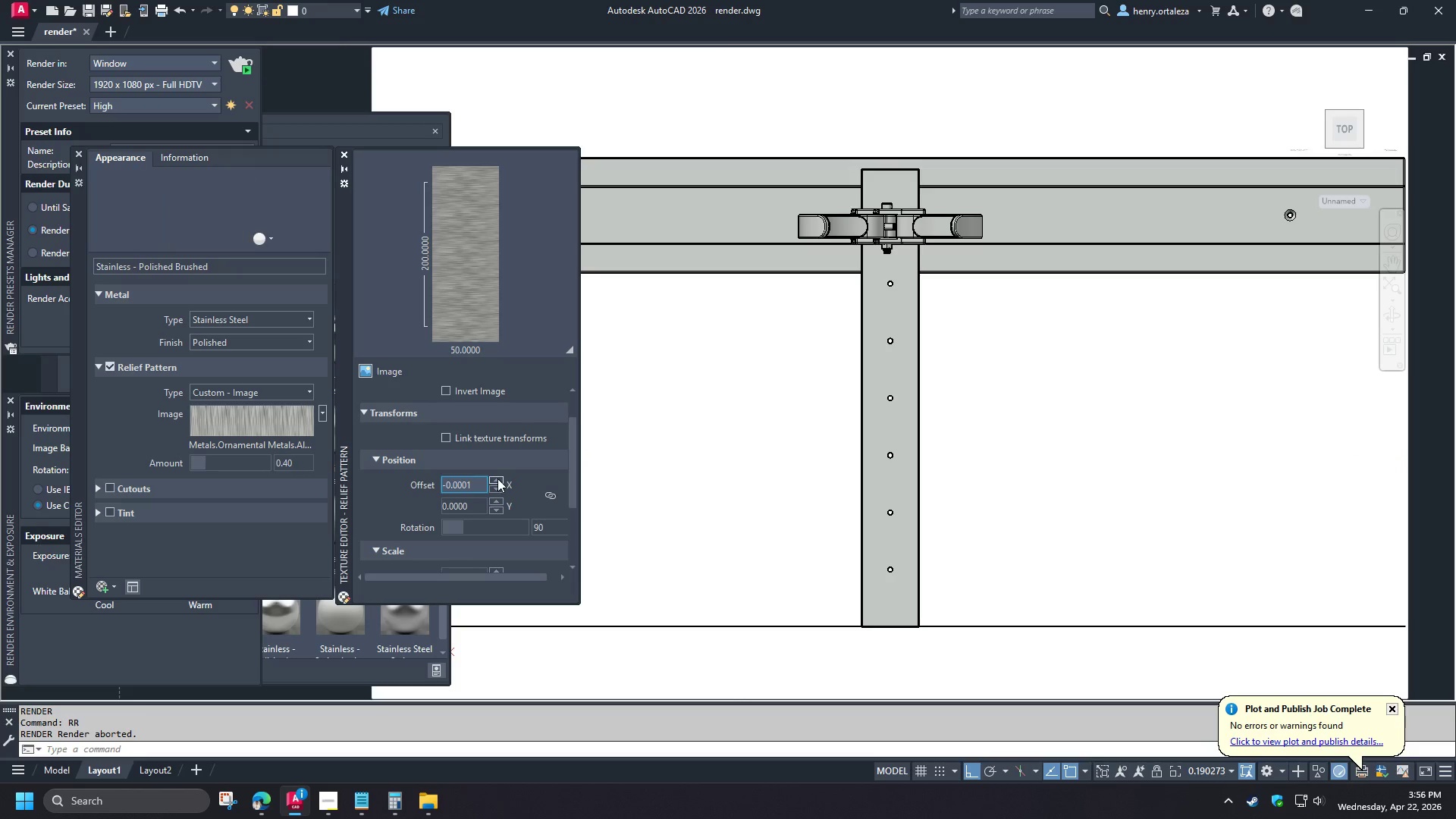 
double_click([497, 479])
 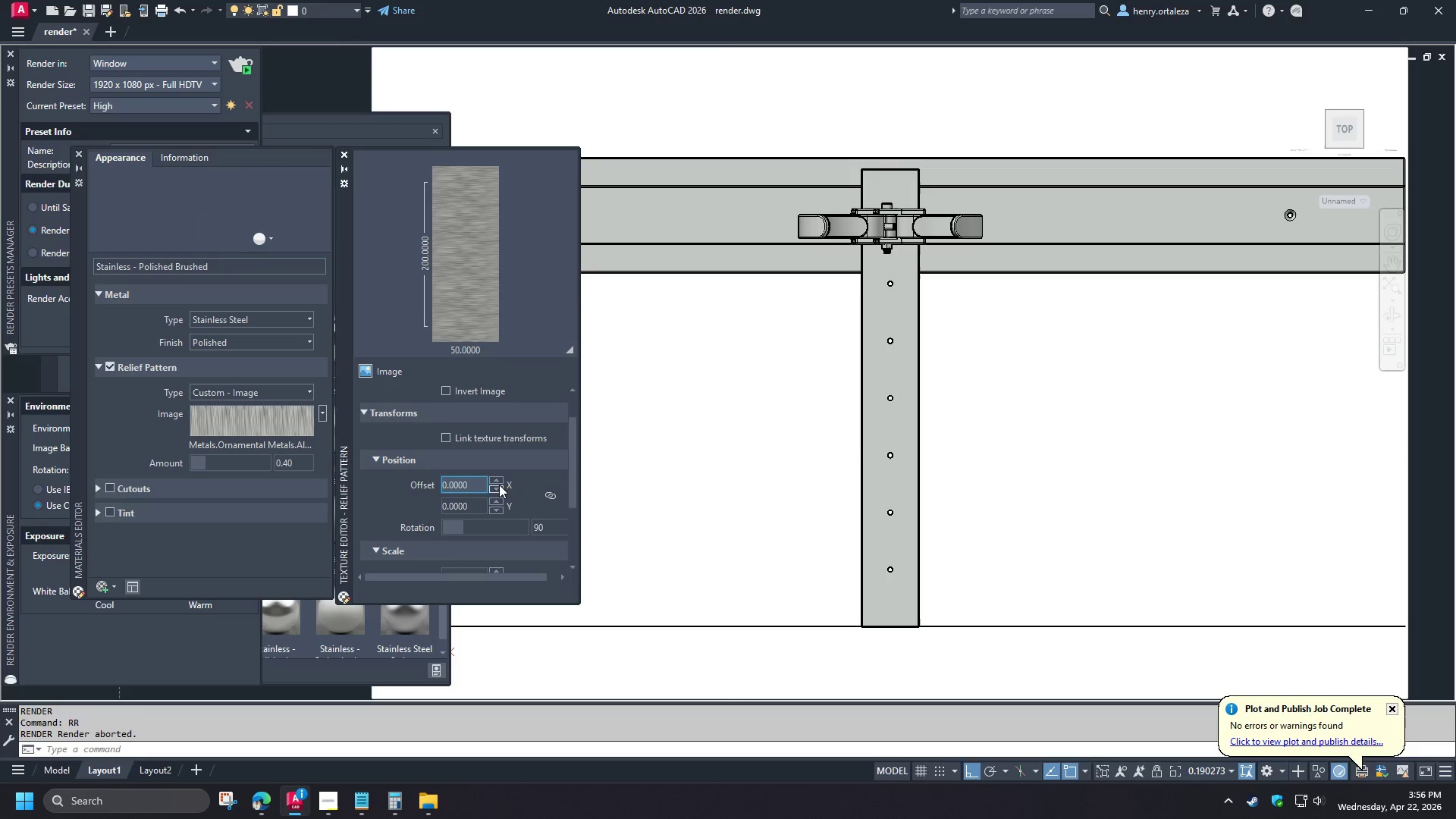 
left_click([497, 479])
 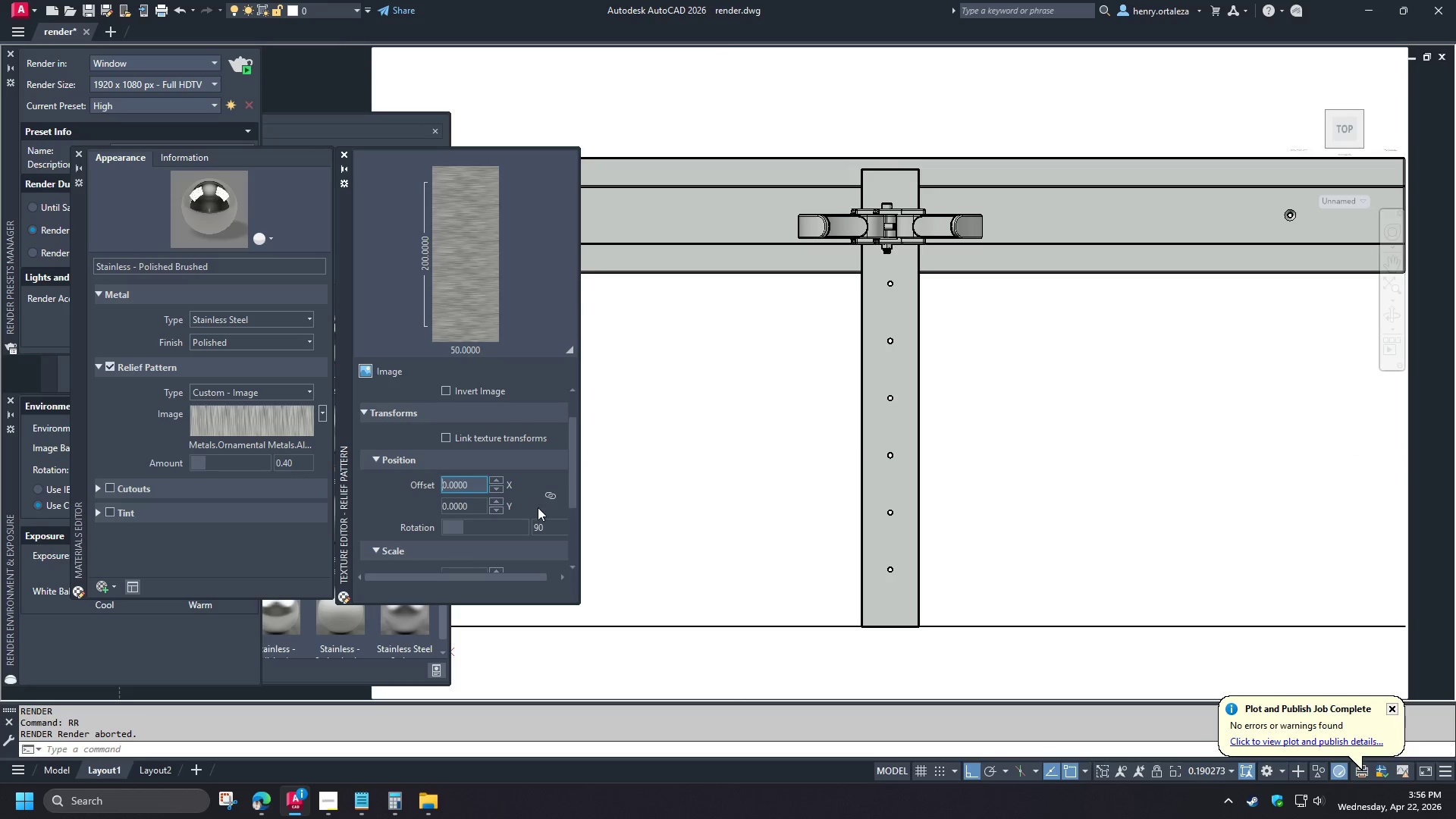 
scroll: coordinate [443, 482], scroll_direction: down, amount: 2.0
 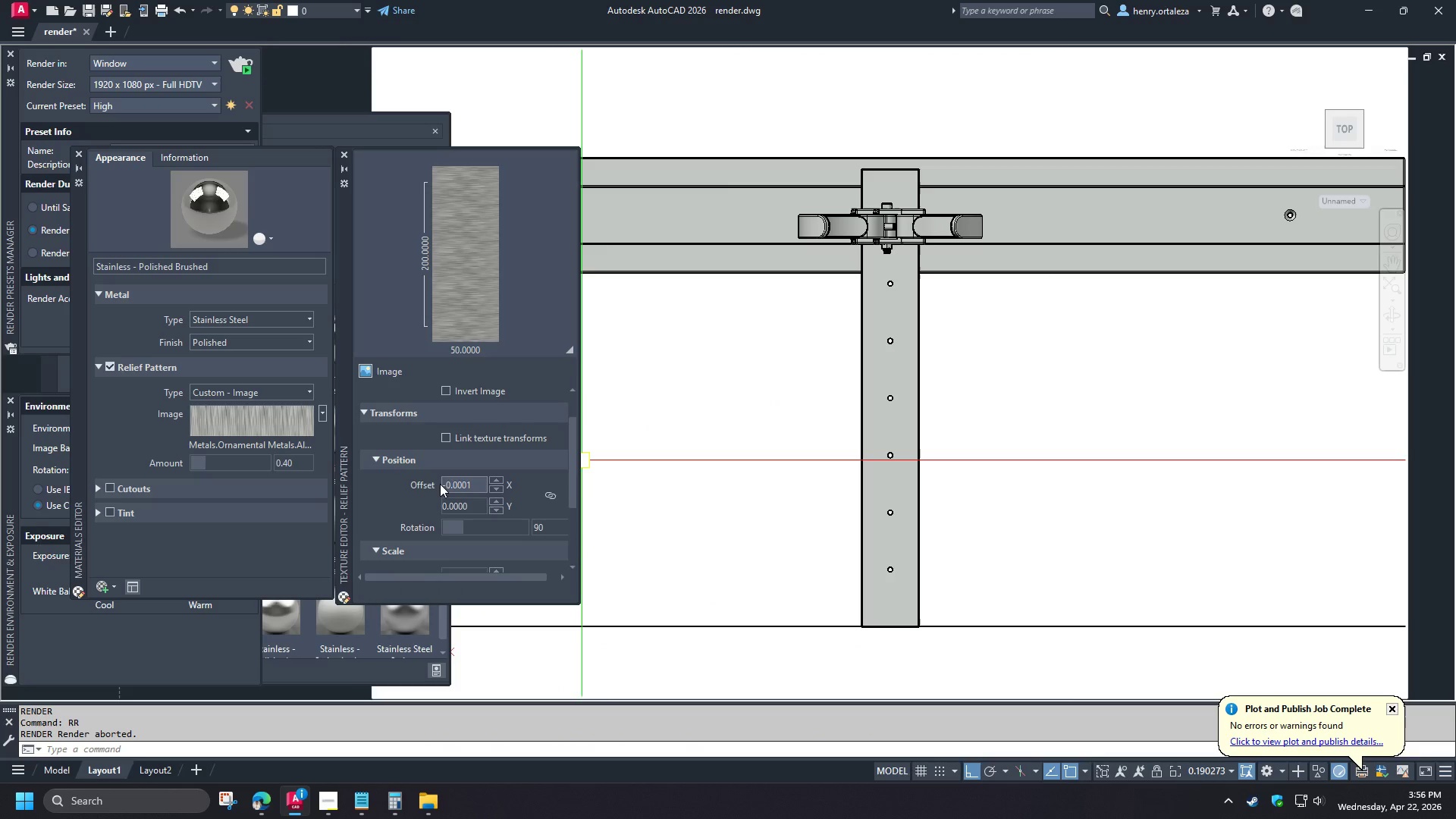 
left_click([538, 507])
 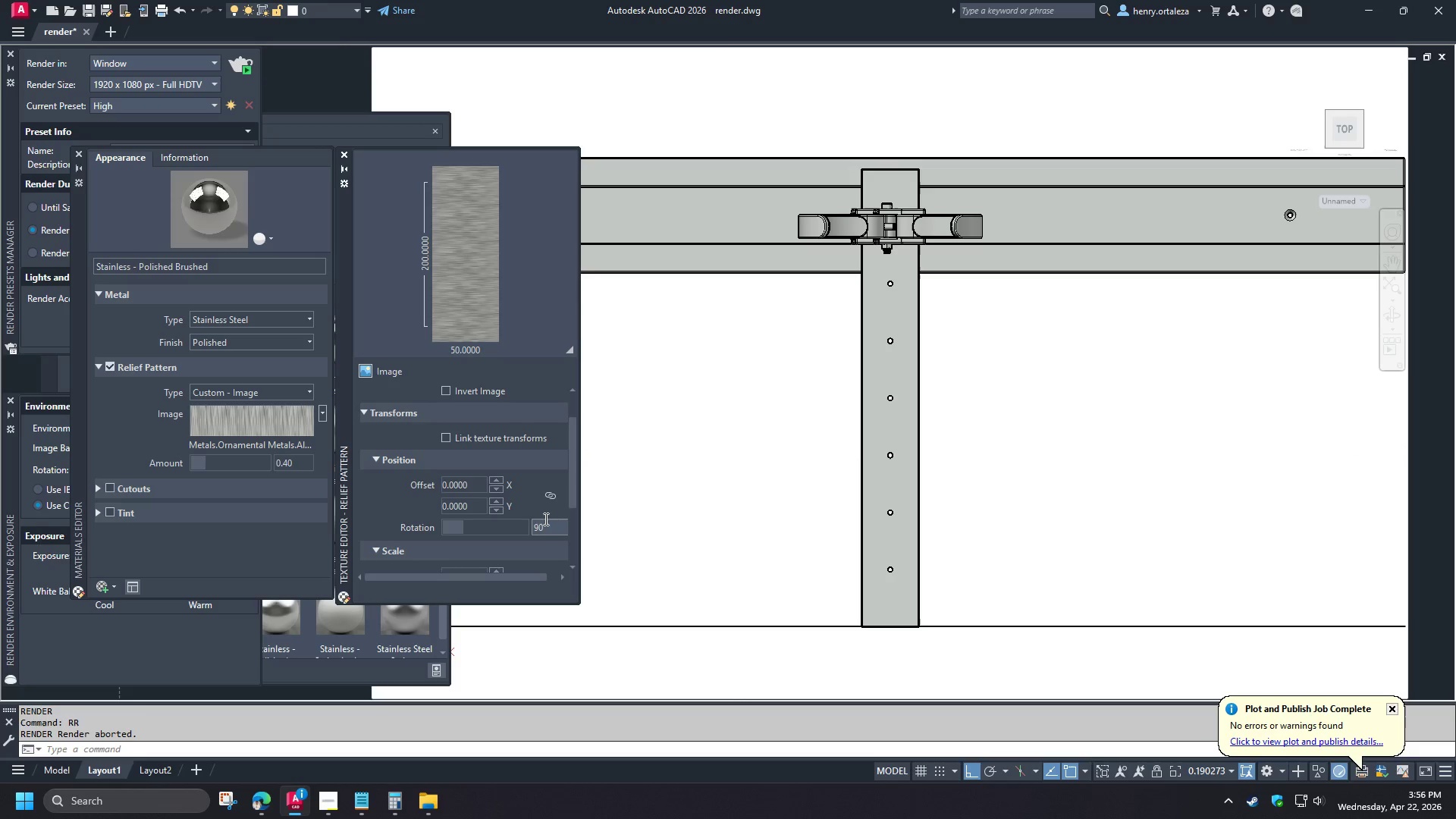 
scroll: coordinate [422, 487], scroll_direction: up, amount: 3.0
 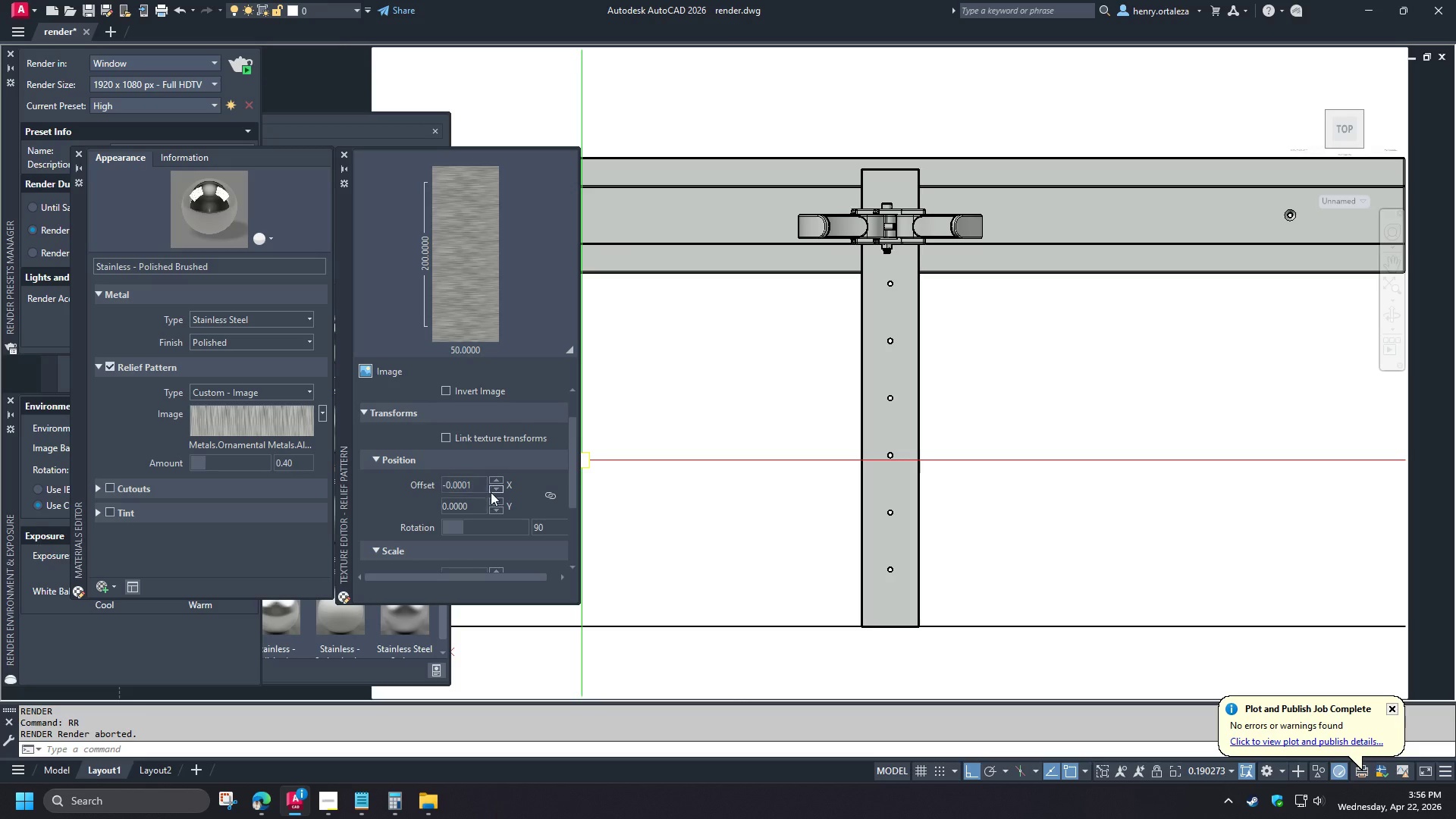 
left_click([547, 525])
 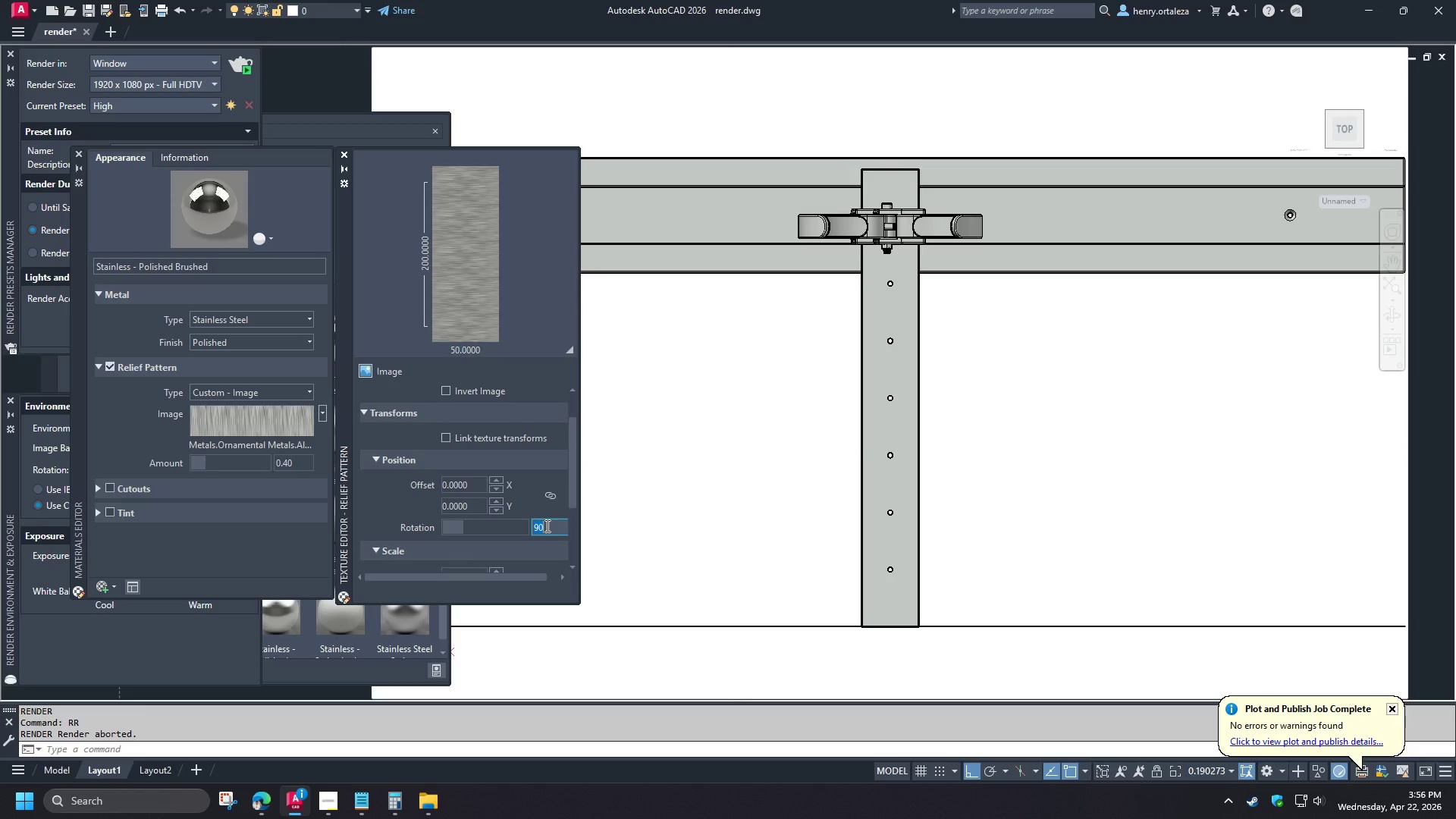 
key(Numpad0)
 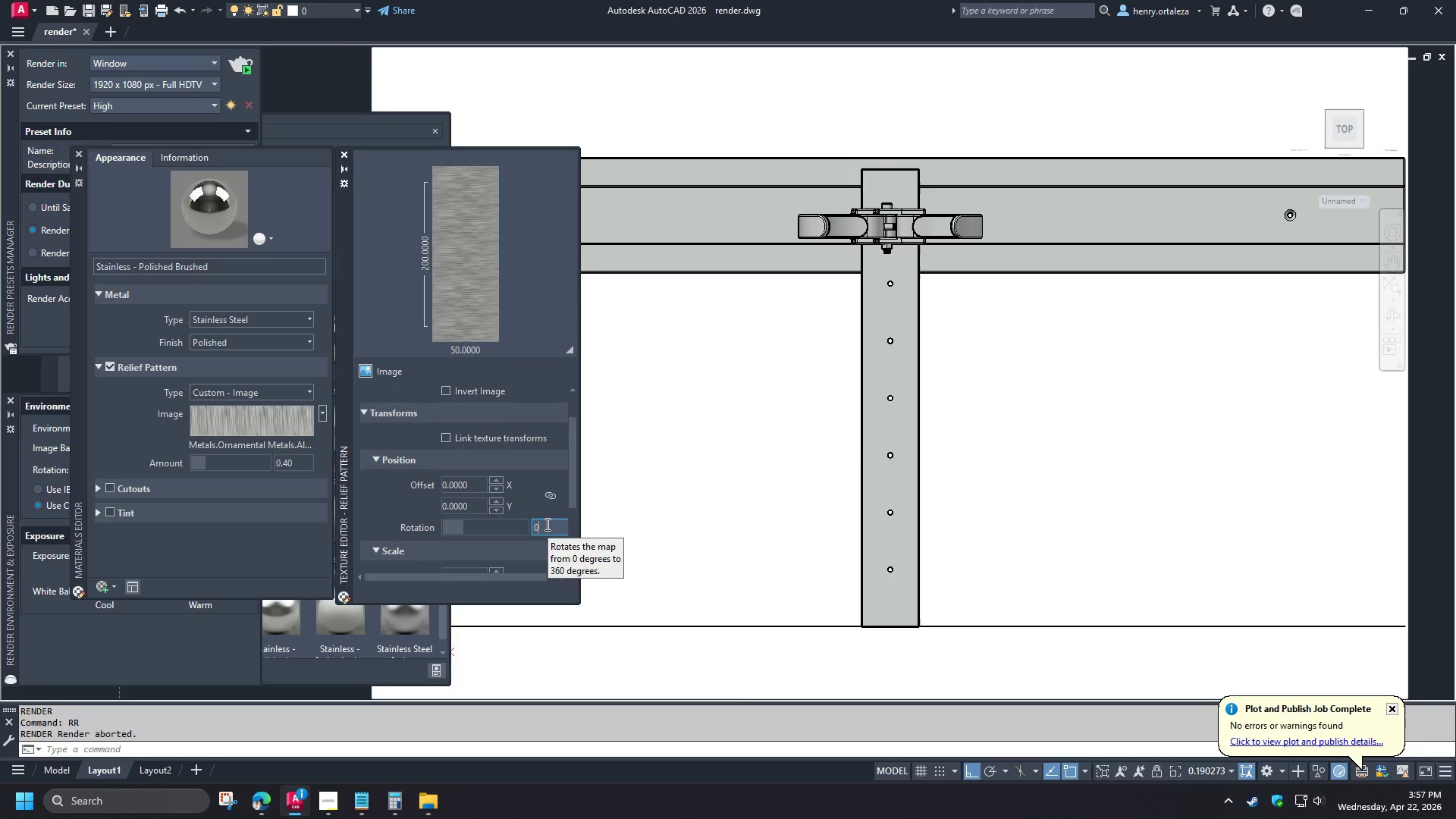 
key(NumpadEnter)
 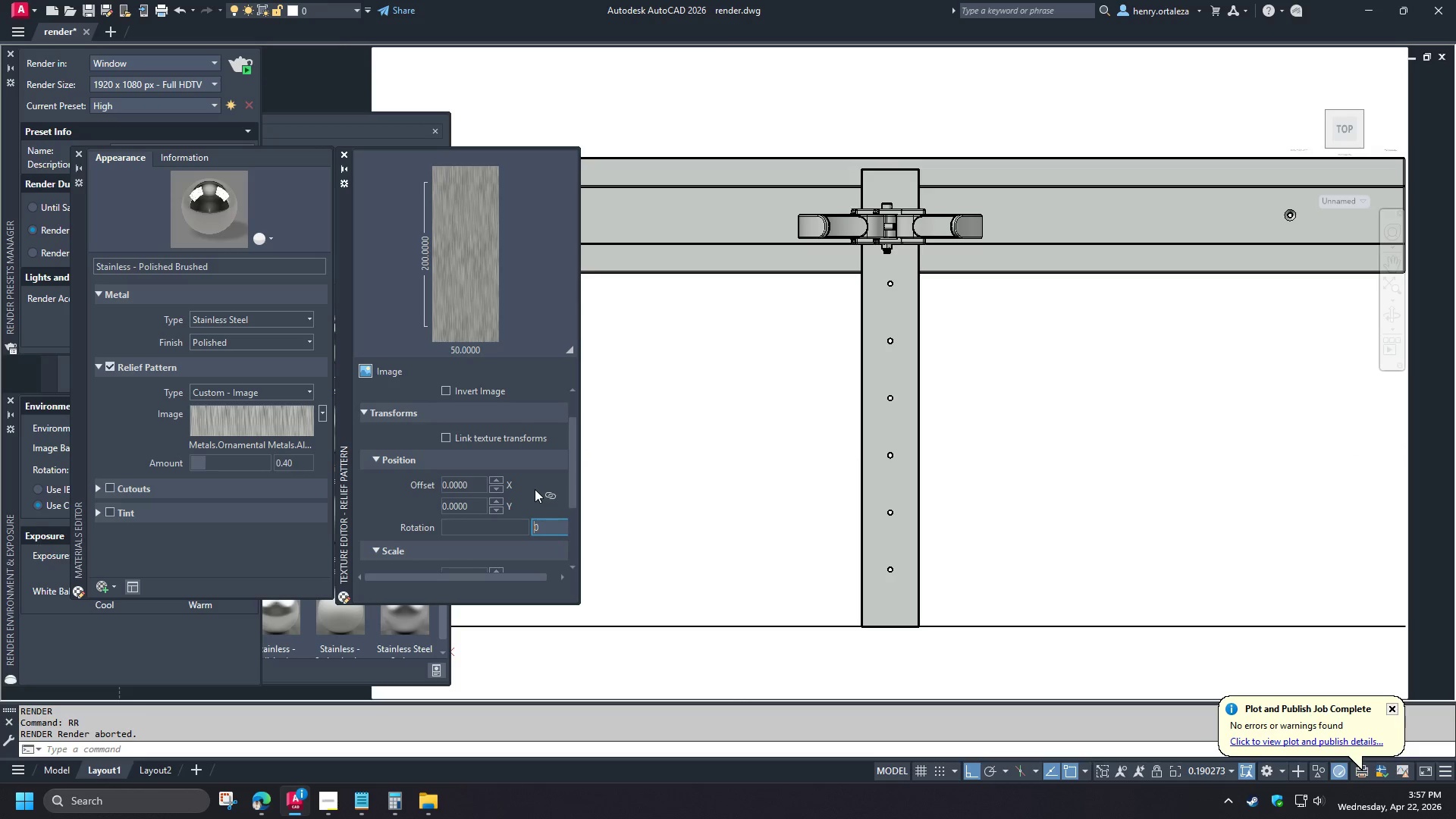 
left_click([552, 420])
 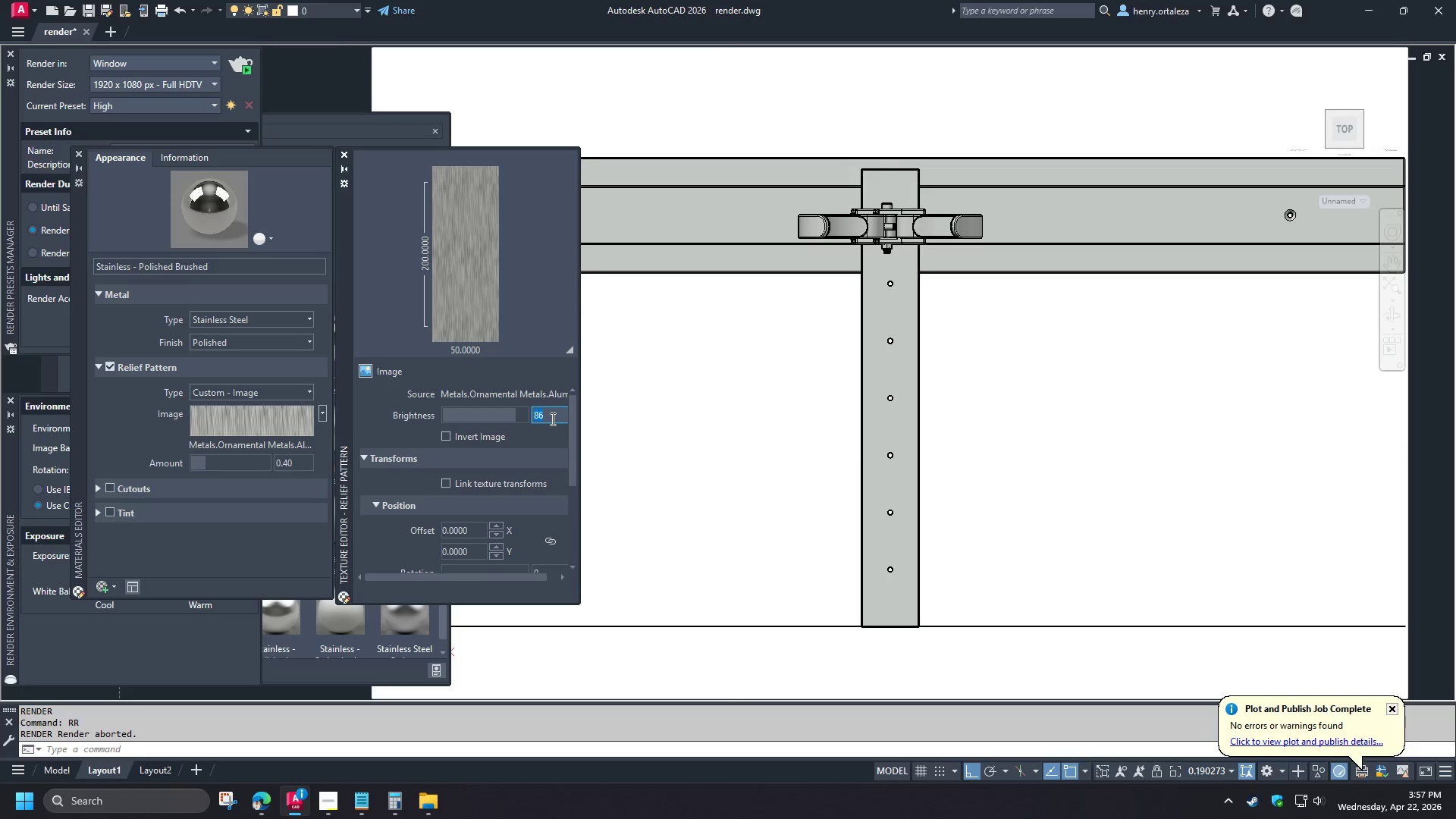 
key(Numpad9)
 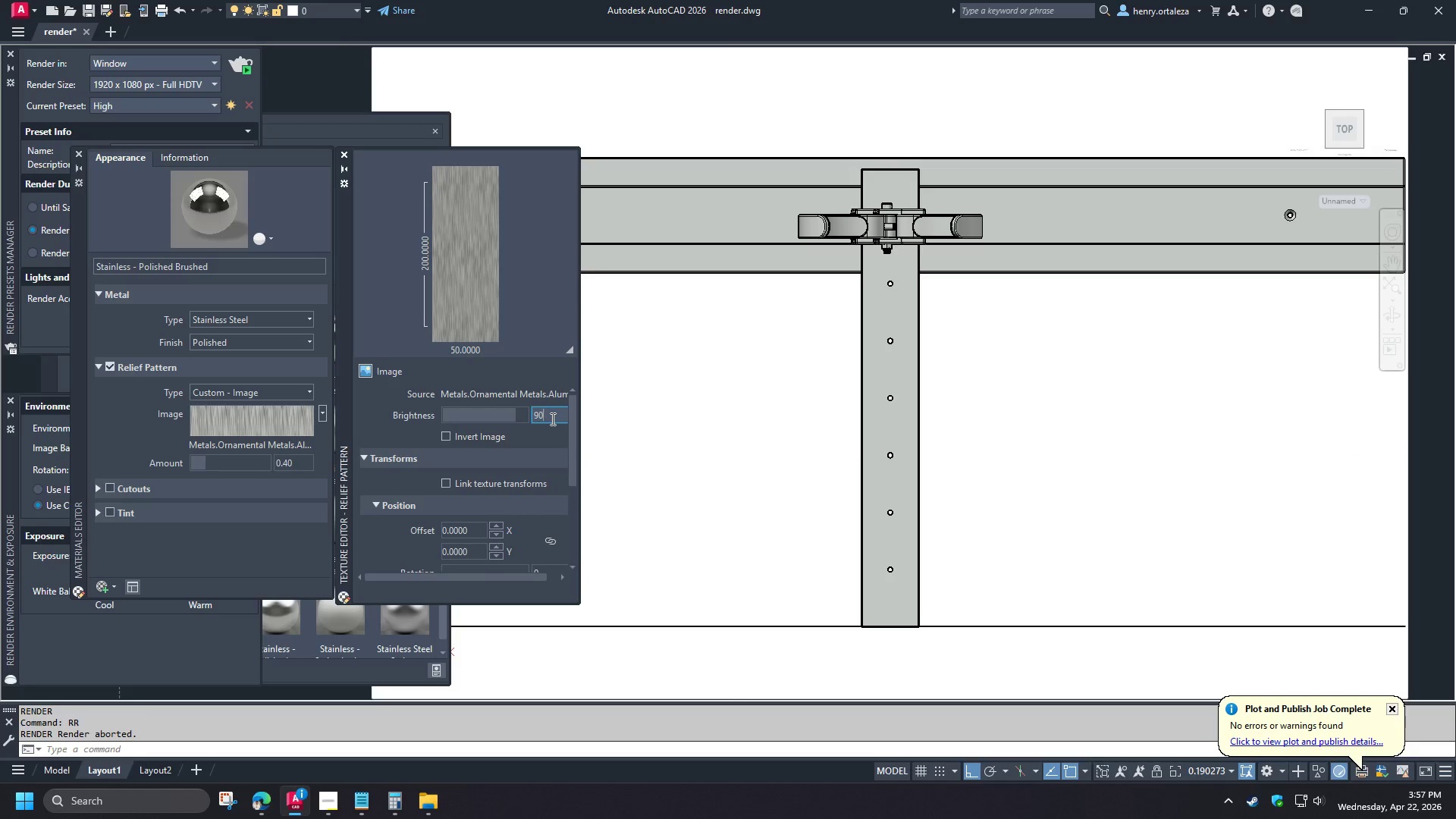 
key(Numpad0)
 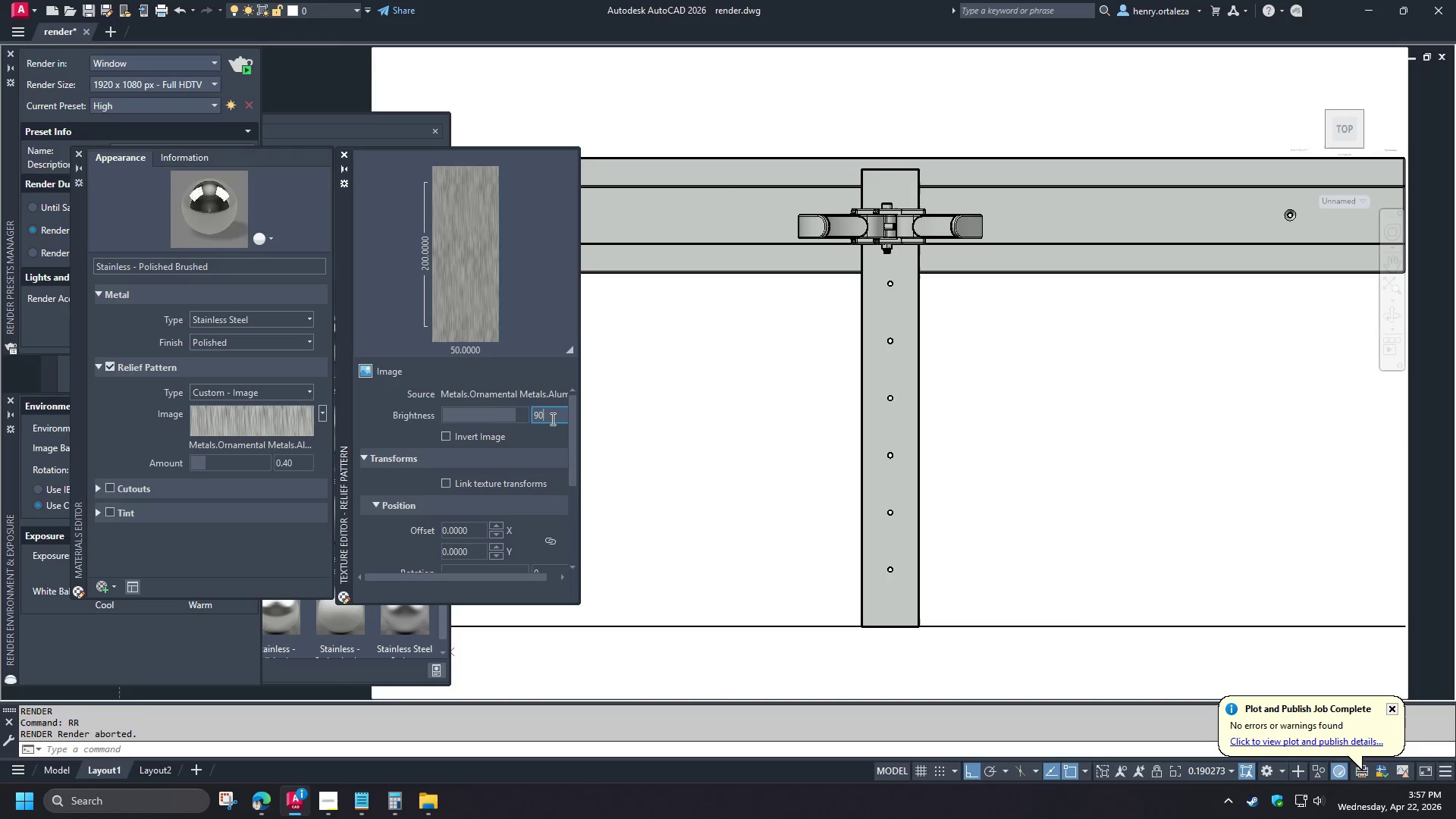 
key(NumpadEnter)
 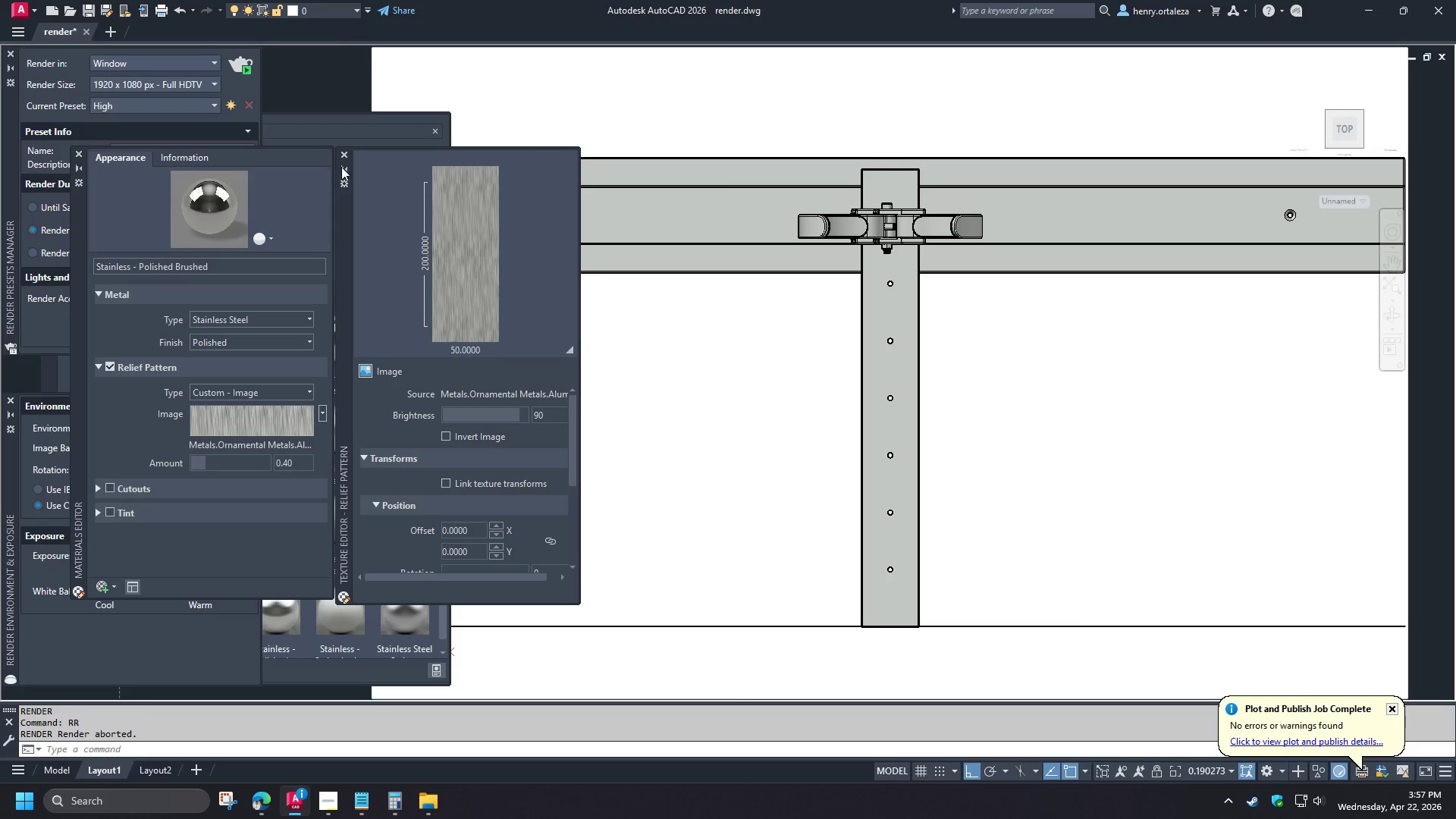 
left_click([346, 156])
 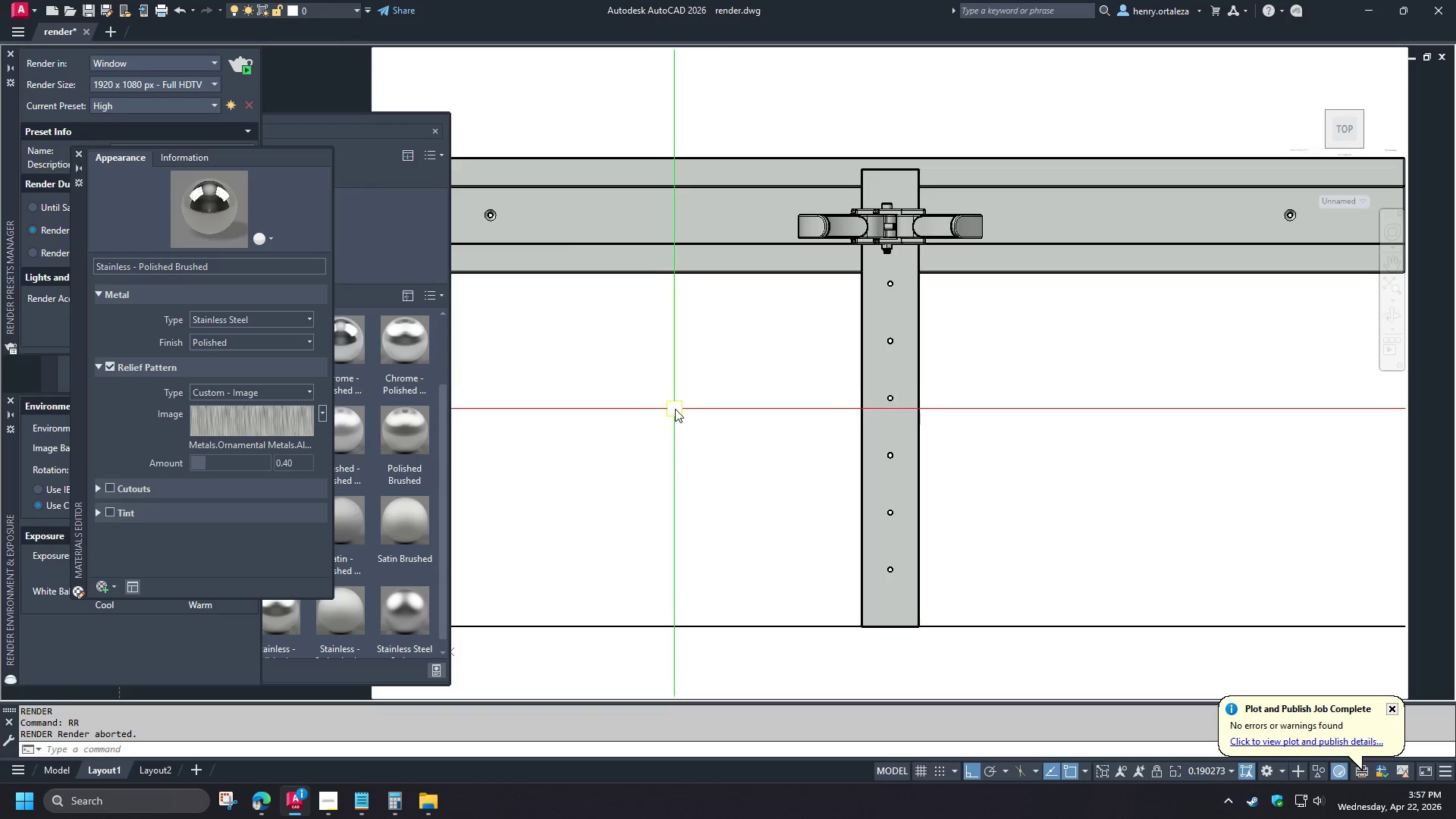 
type(rr )
 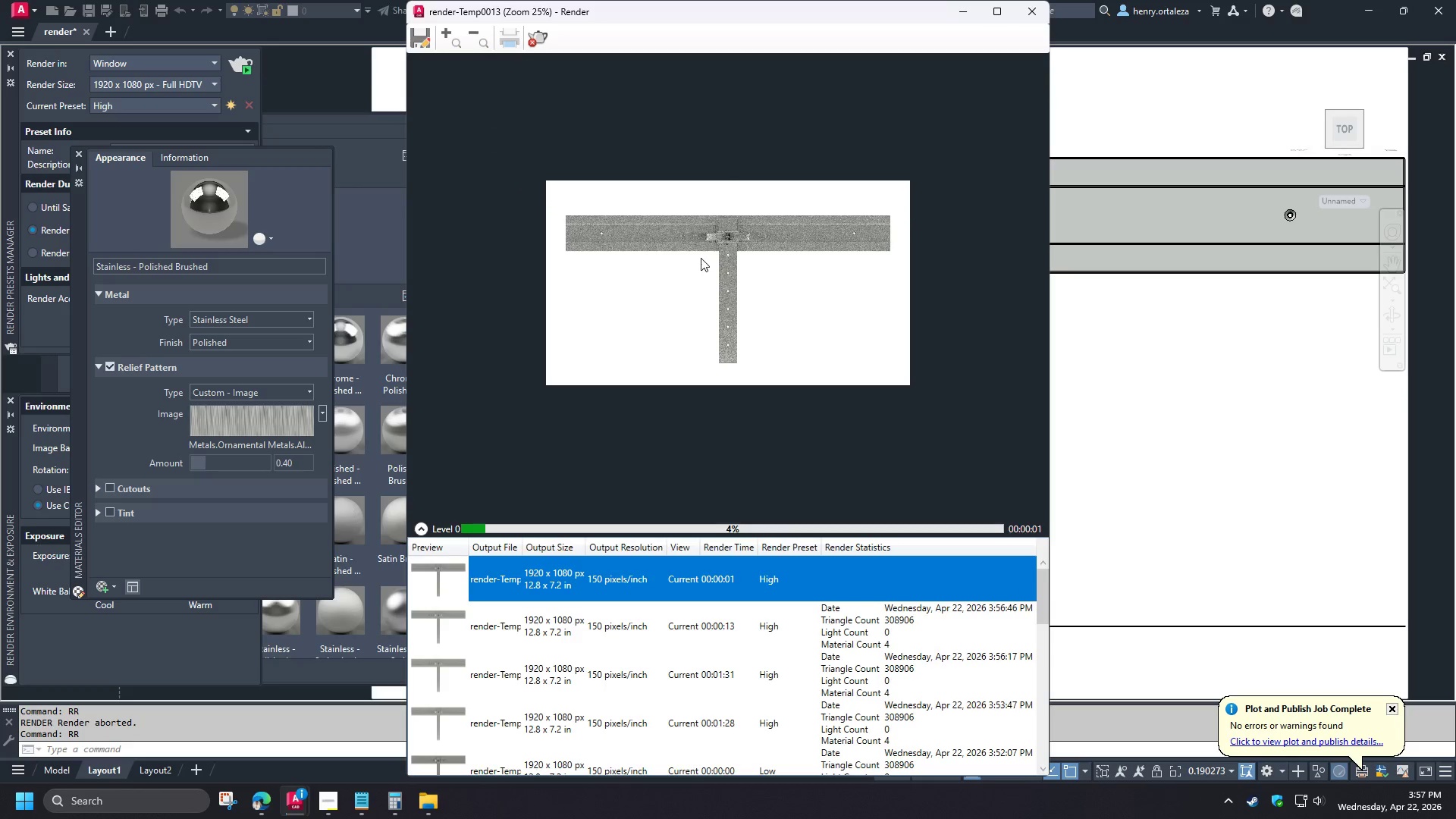 
scroll: coordinate [708, 226], scroll_direction: up, amount: 8.0
 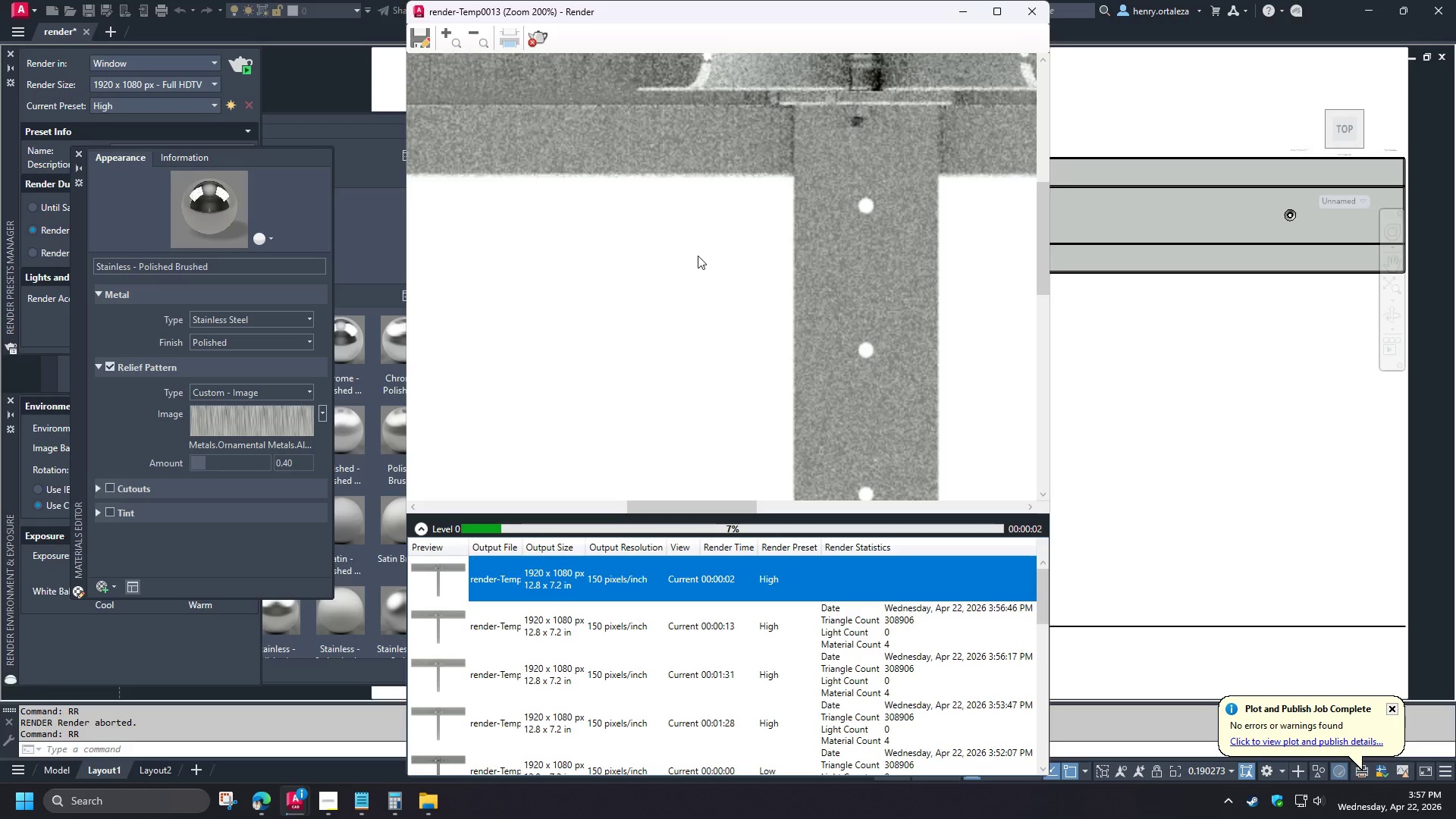 
scroll: coordinate [696, 265], scroll_direction: down, amount: 1.0
 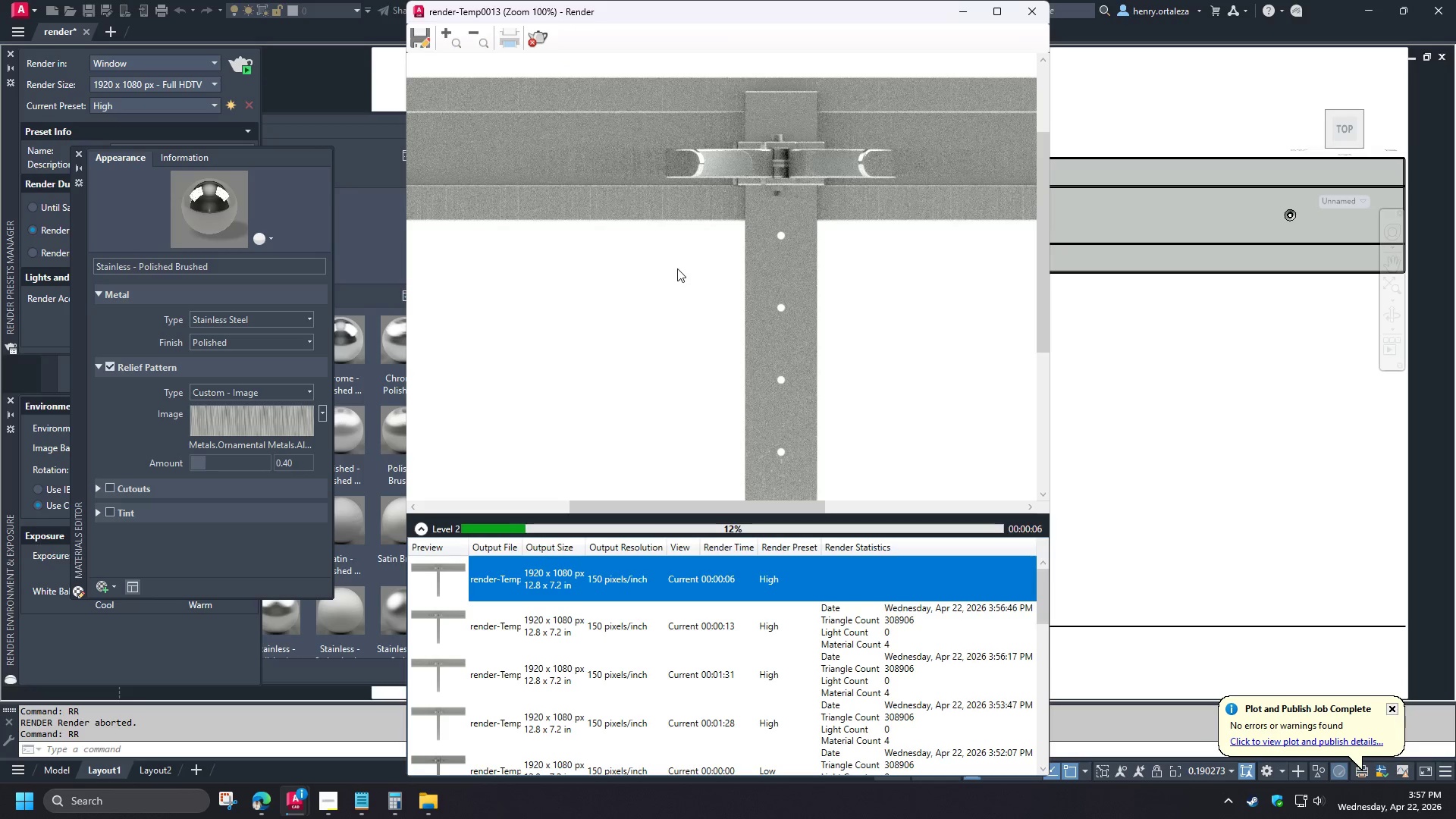 
wait(5.11)
 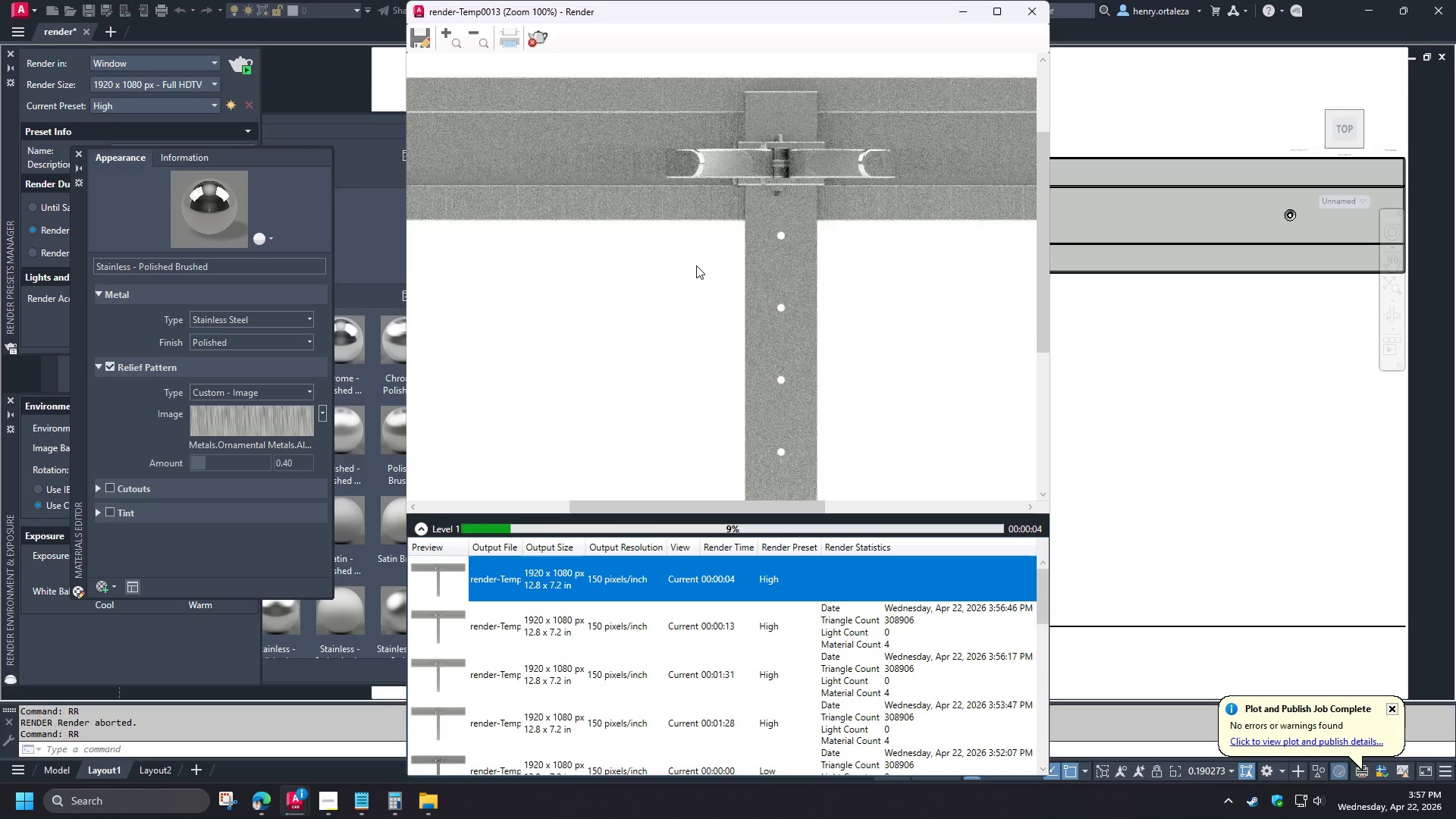 
scroll: coordinate [676, 268], scroll_direction: down, amount: 2.0
 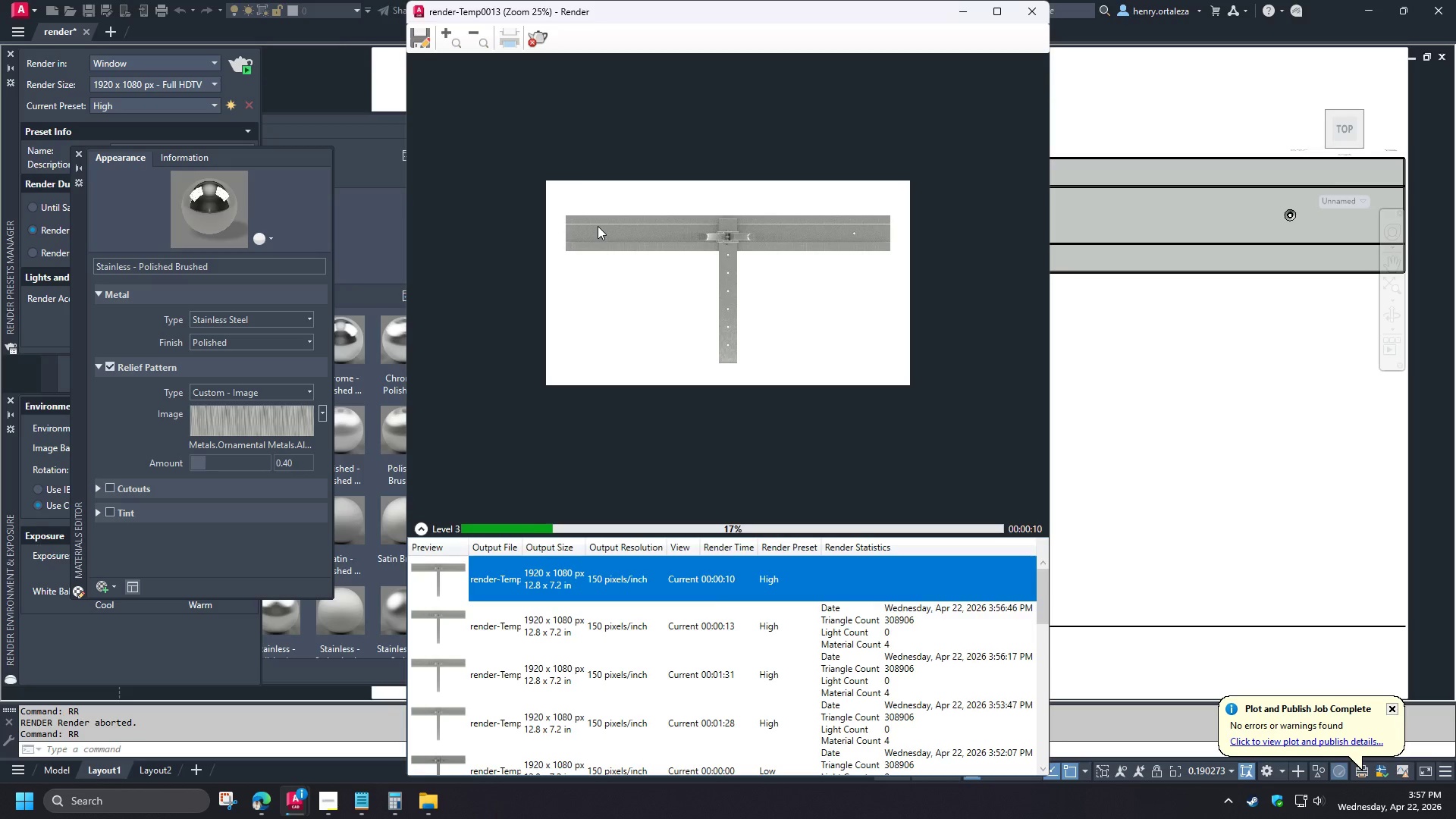 
scroll: coordinate [595, 226], scroll_direction: up, amount: 3.0
 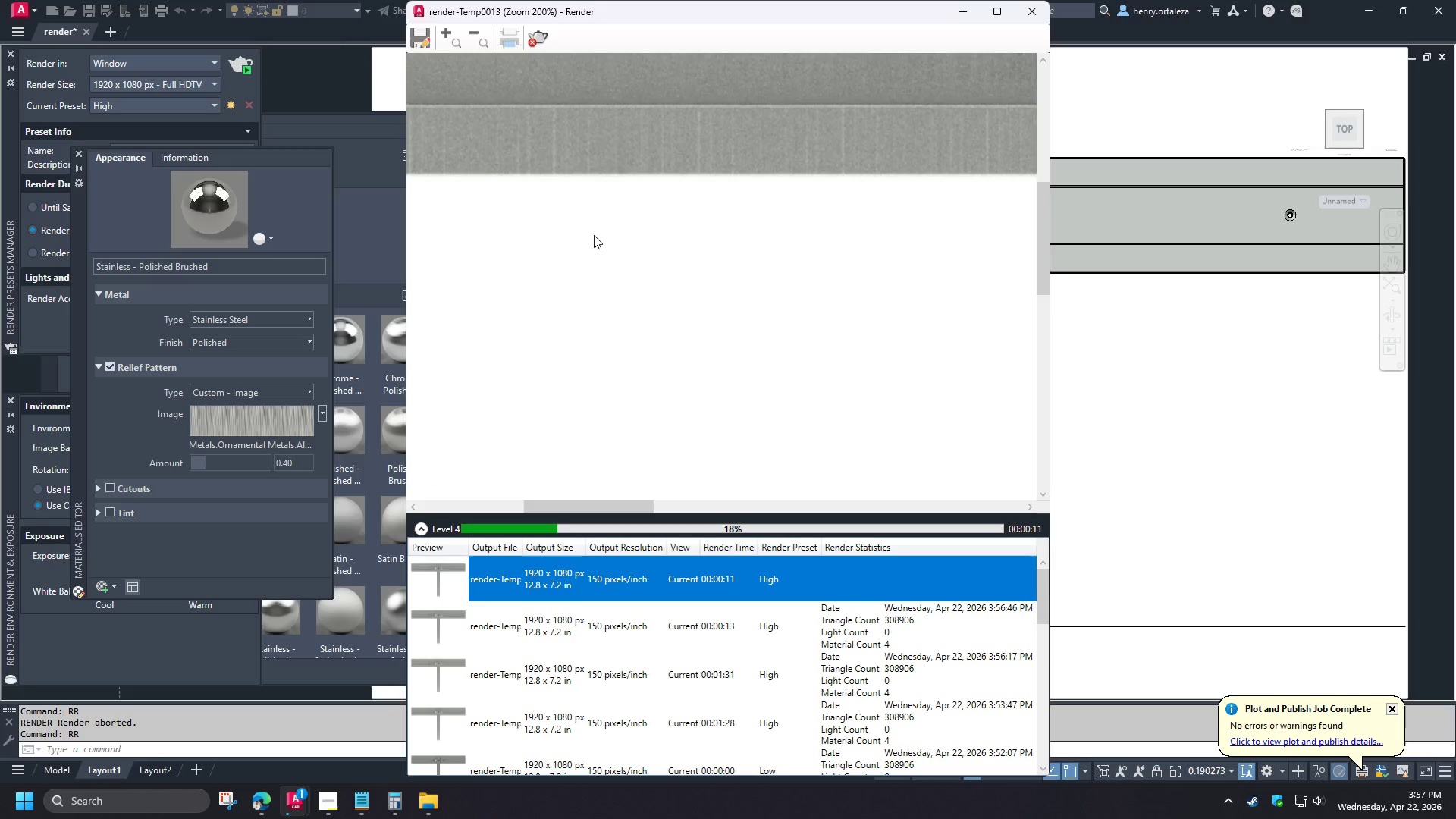 
scroll: coordinate [592, 239], scroll_direction: down, amount: 2.0
 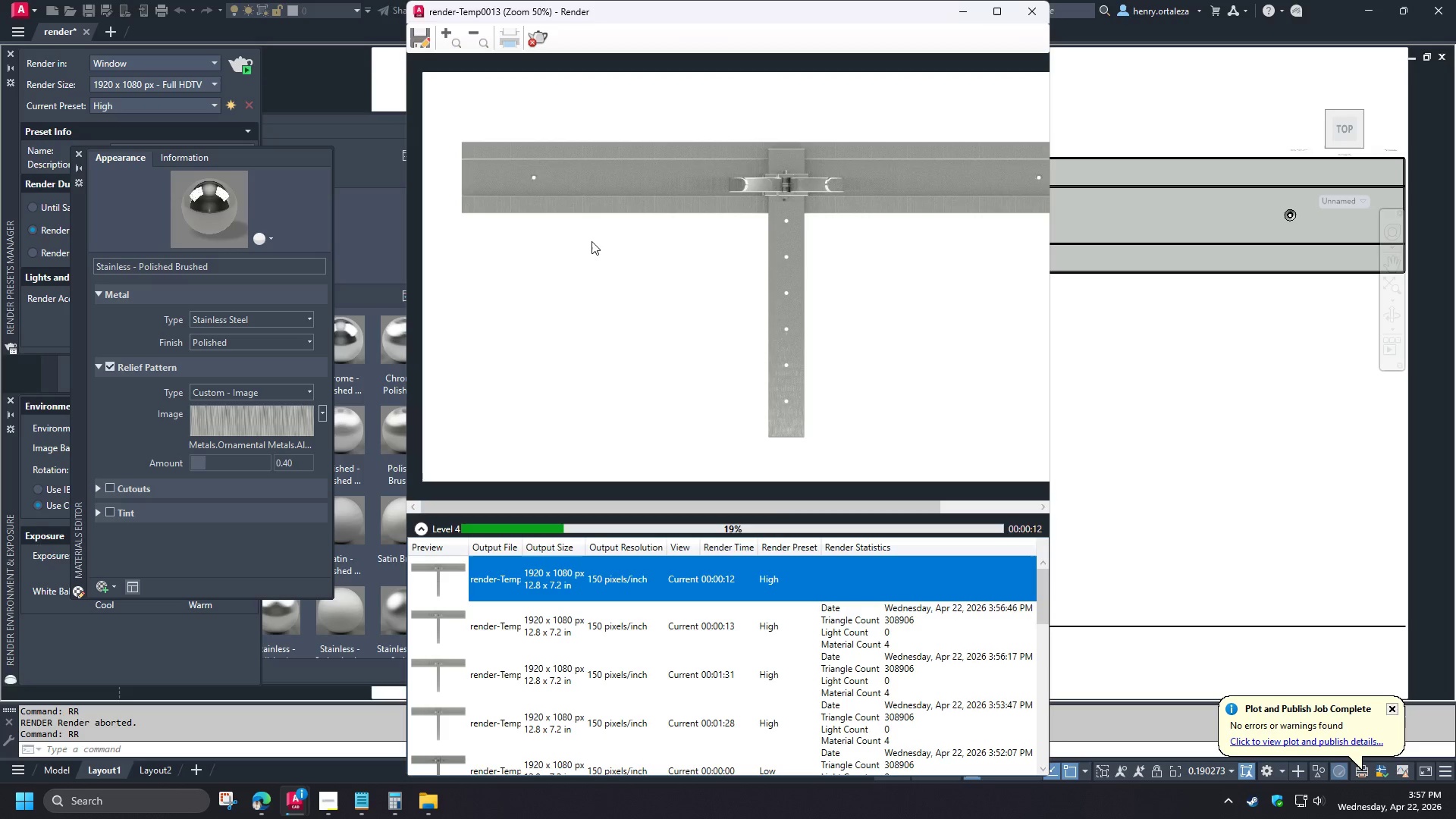 
scroll: coordinate [592, 241], scroll_direction: none, amount: 0.0
 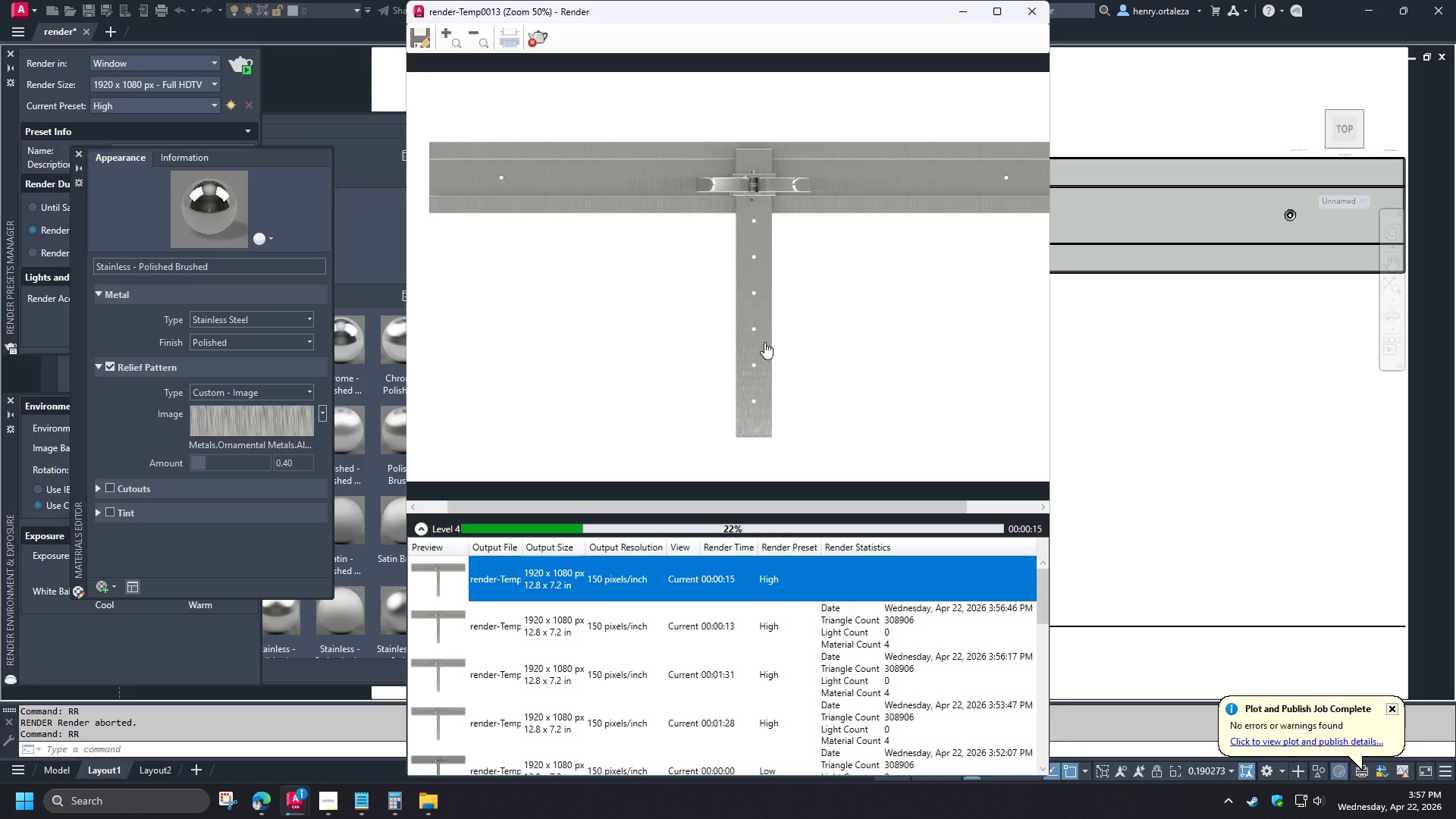 
wait(5.41)
 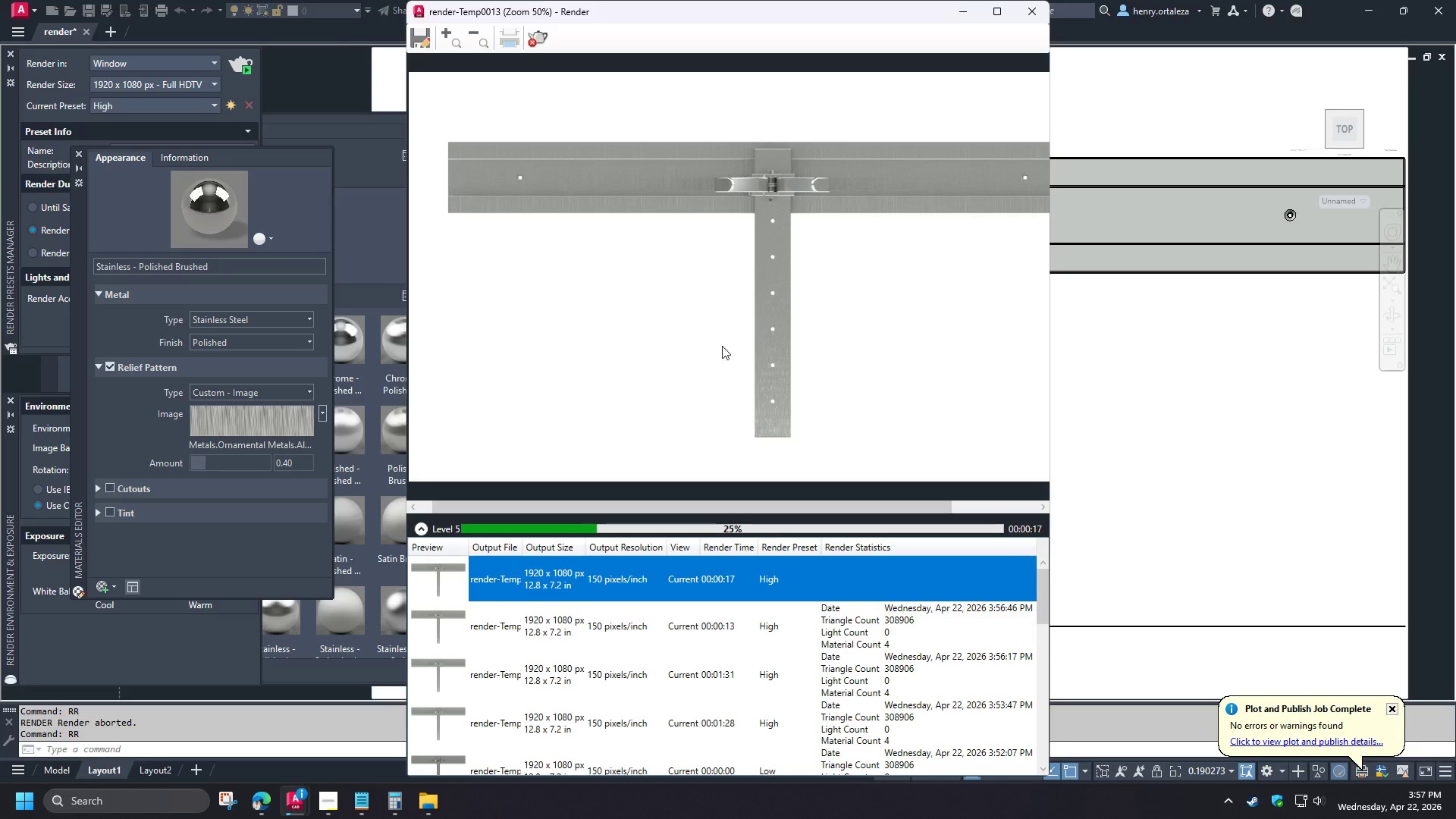 
left_click_drag(start_coordinate=[1052, 324], to_coordinate=[1169, 323])
 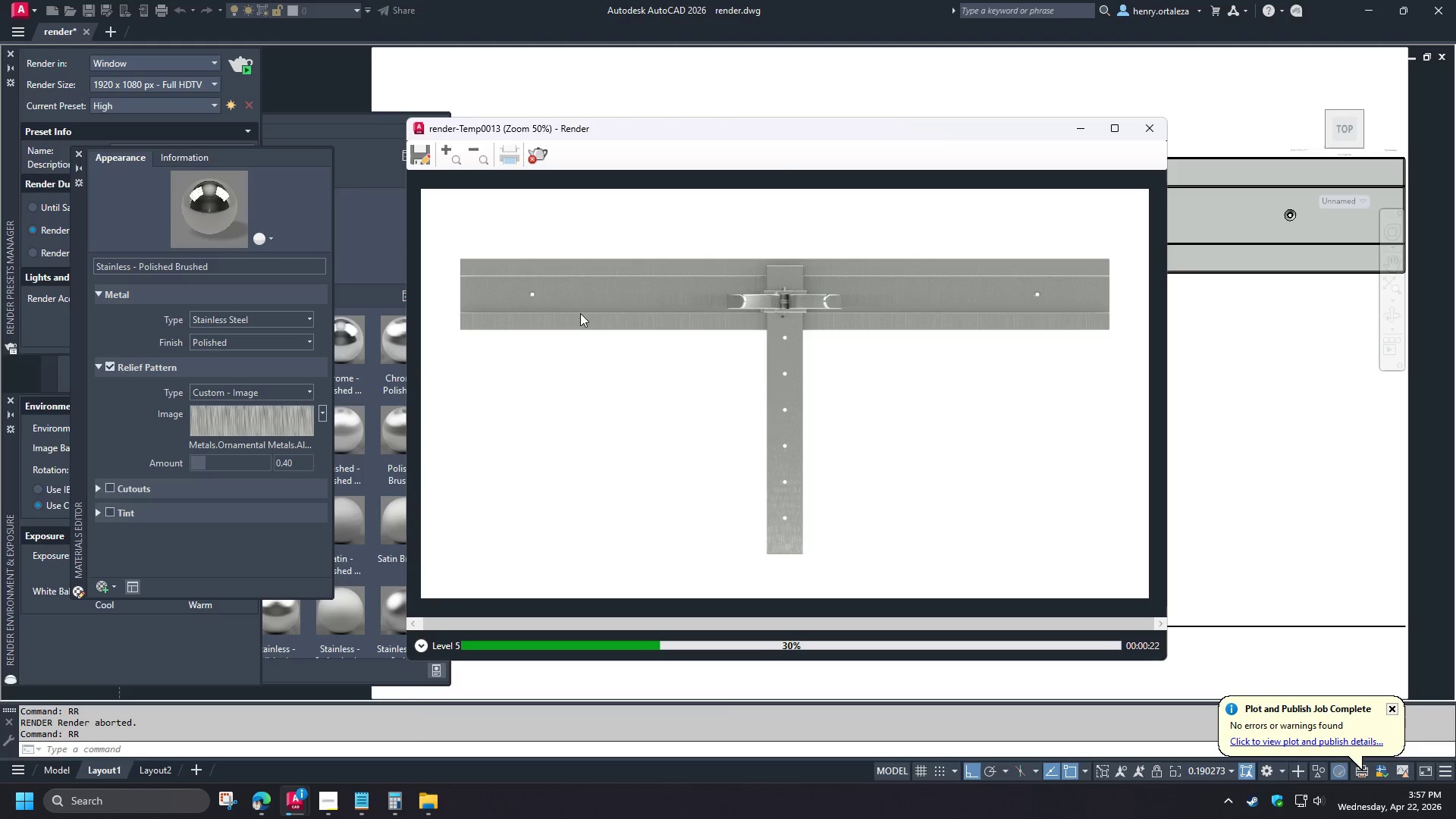 
scroll: coordinate [673, 375], scroll_direction: down, amount: 1.0
 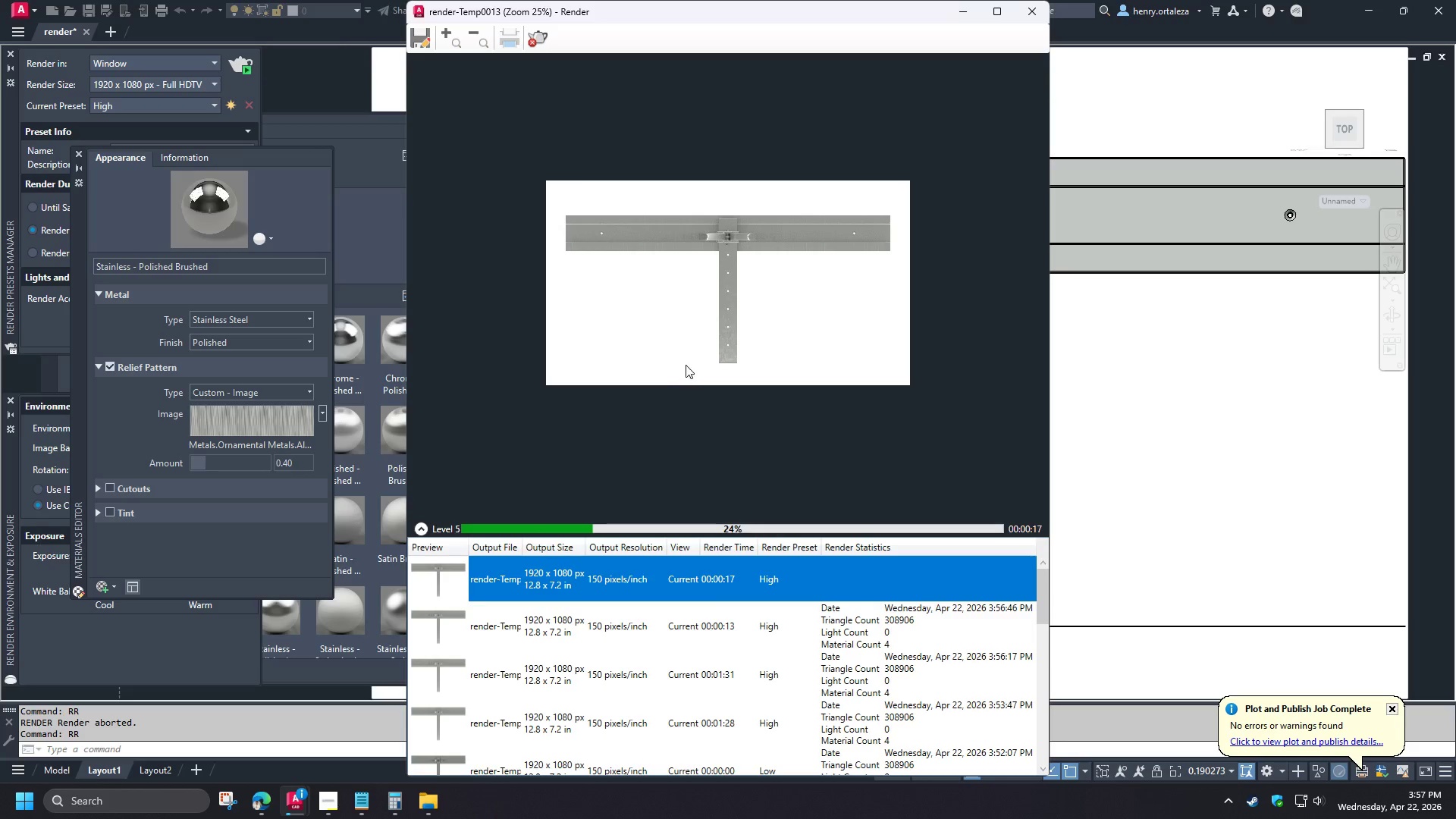 
scroll: coordinate [683, 351], scroll_direction: up, amount: 1.0
 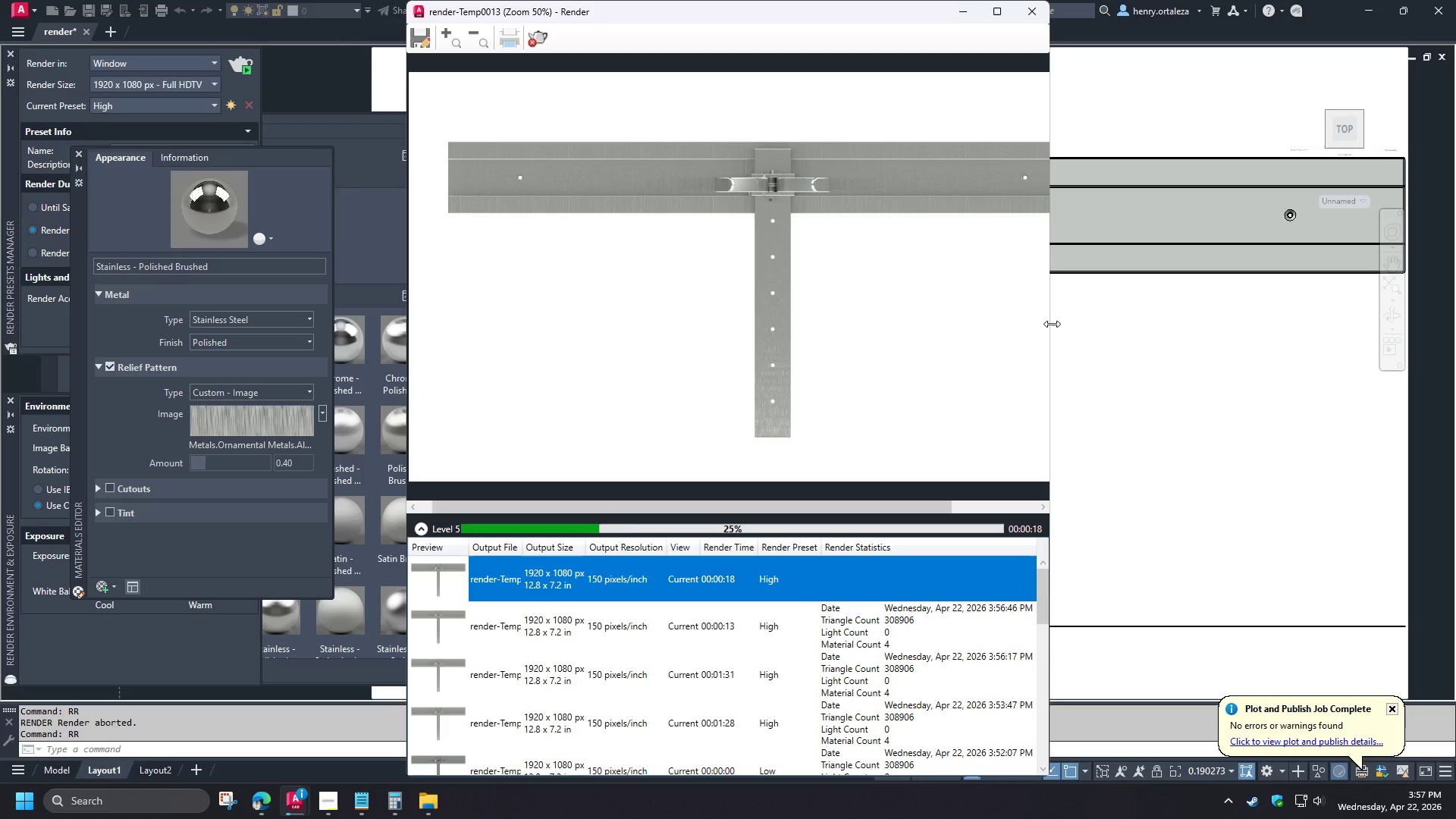 
left_click([418, 644])
 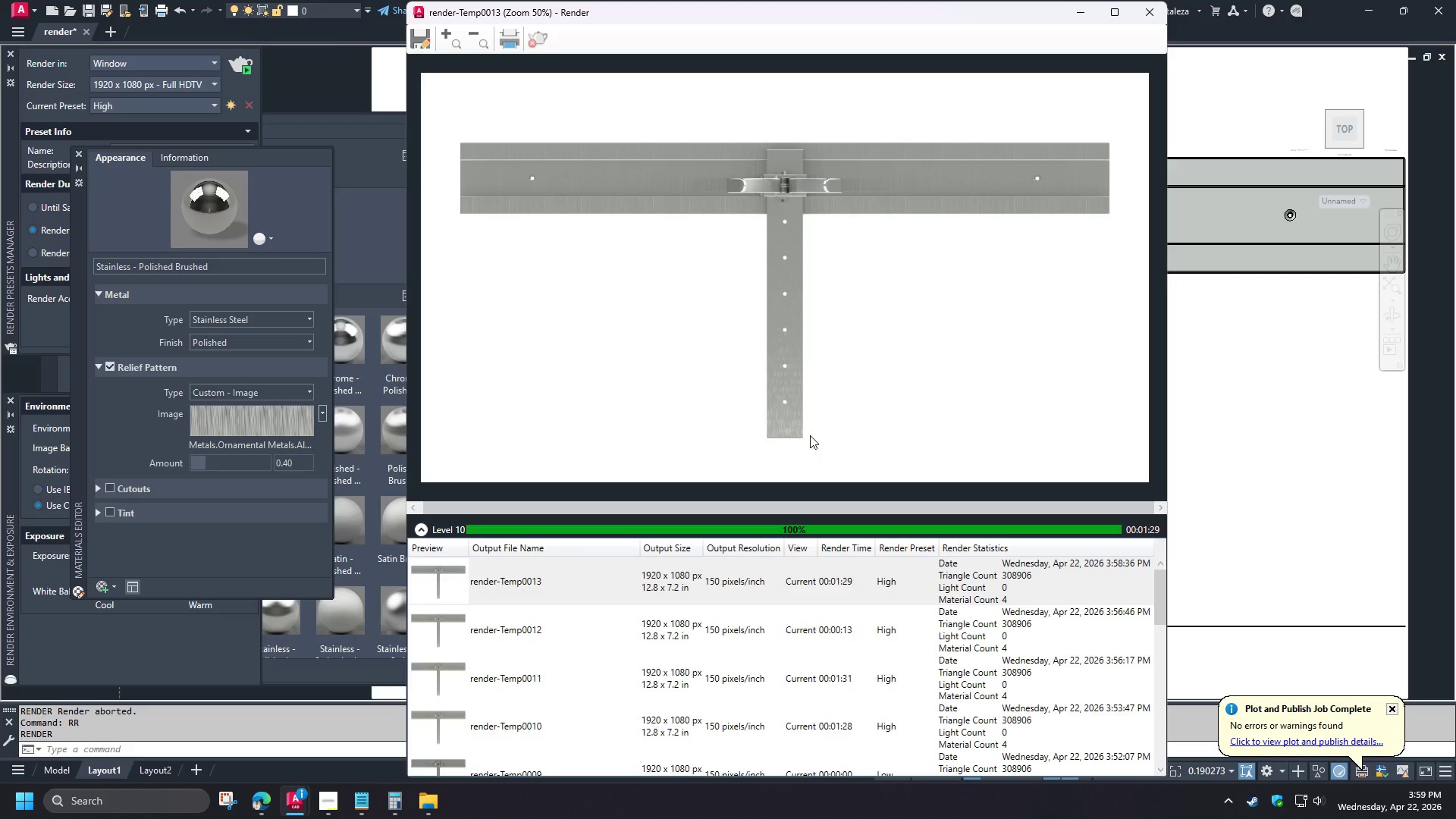 
wait(107.17)
 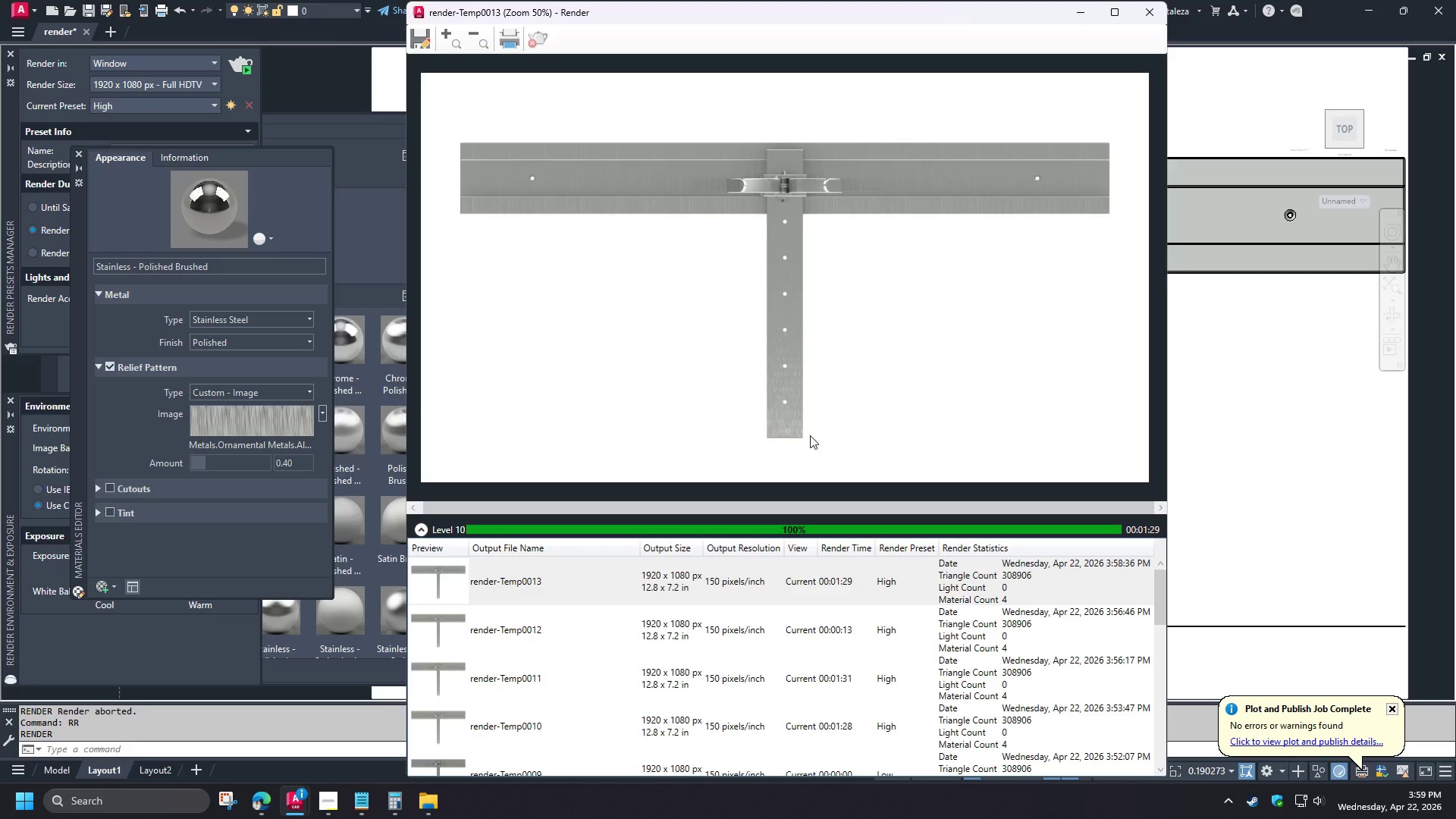 
left_click([1141, 21])
 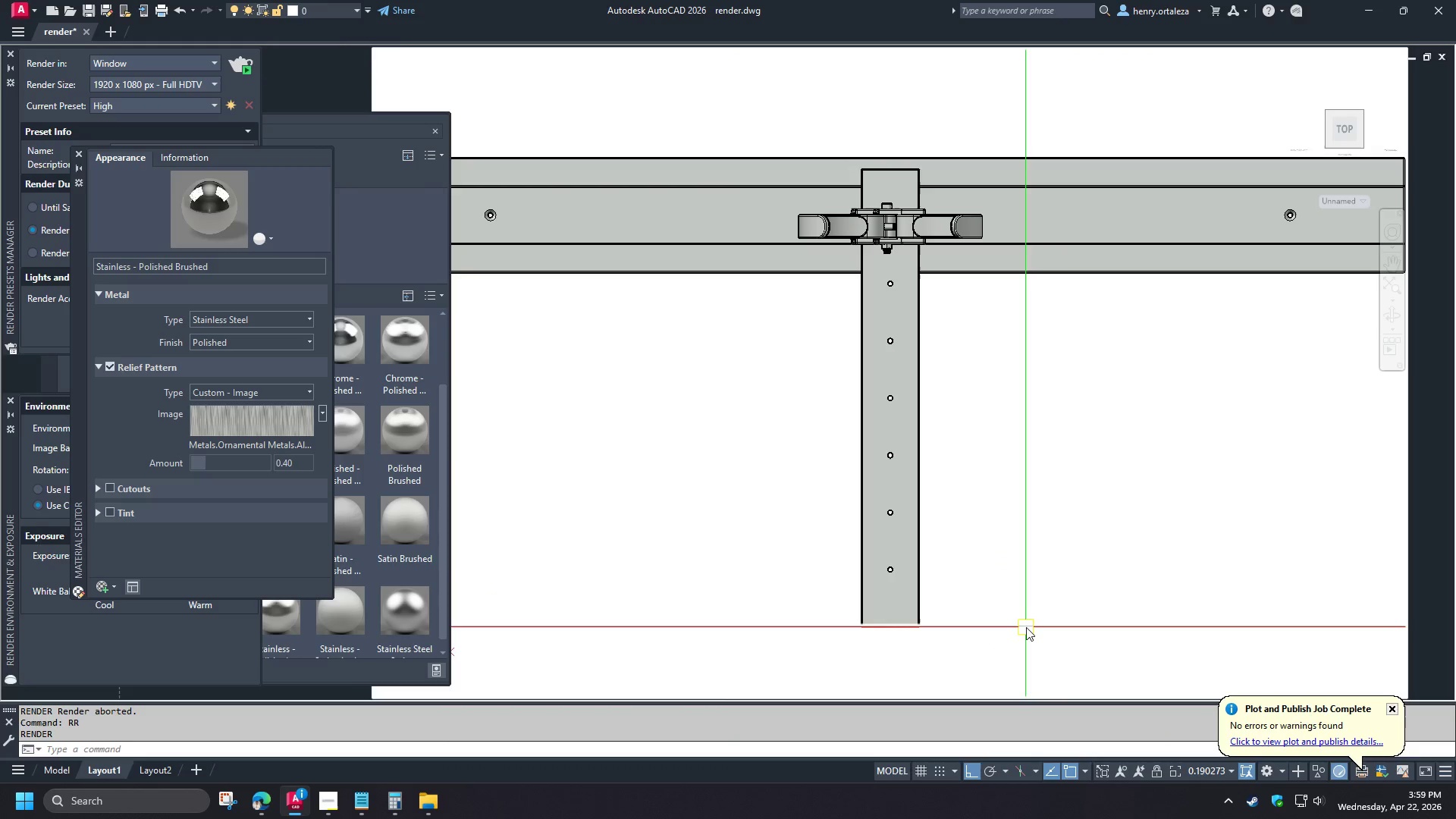 
left_click([1026, 627])
 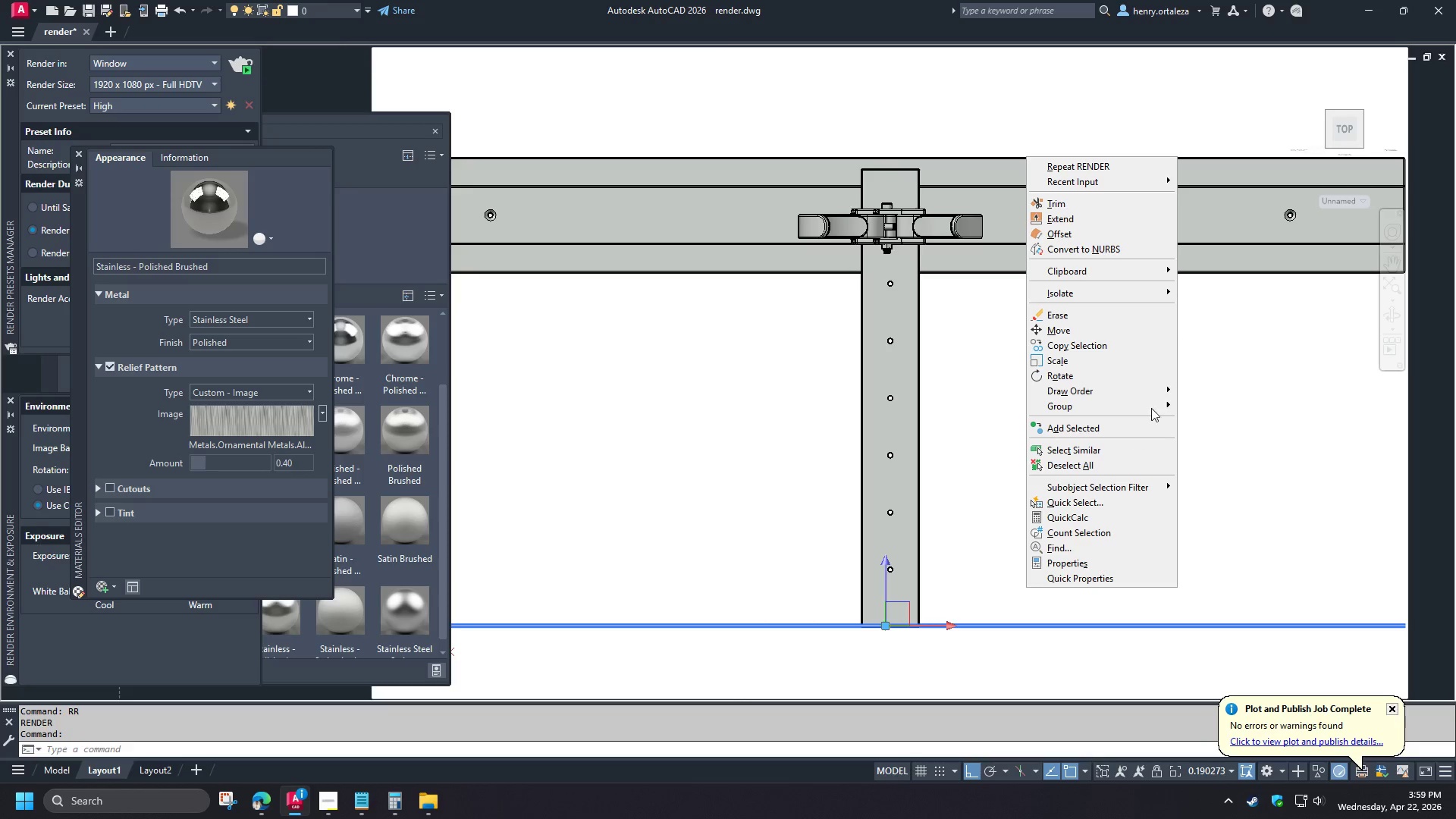 
wait(7.06)
 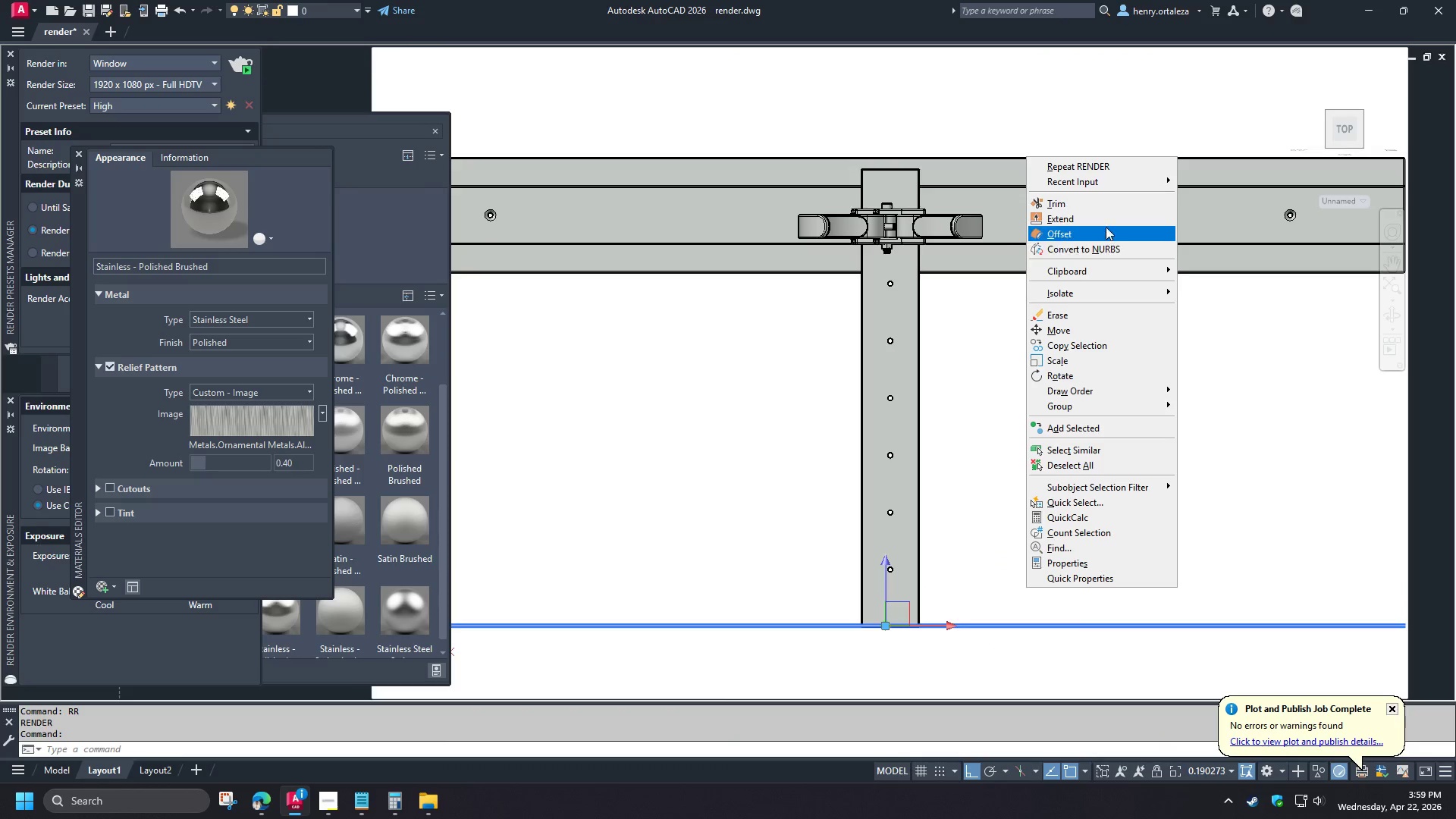 
left_click([1207, 311])
 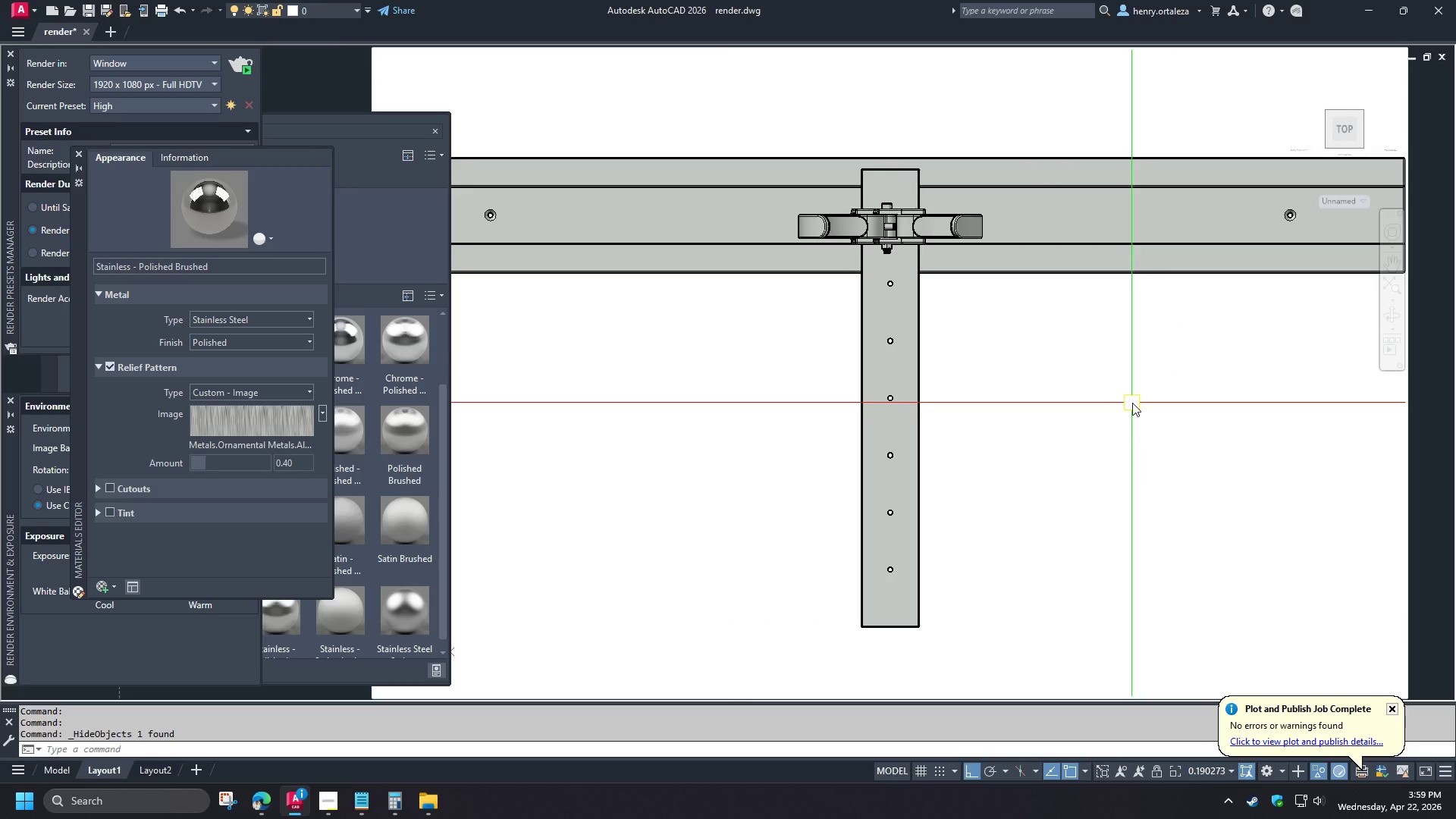 
type(rr )
 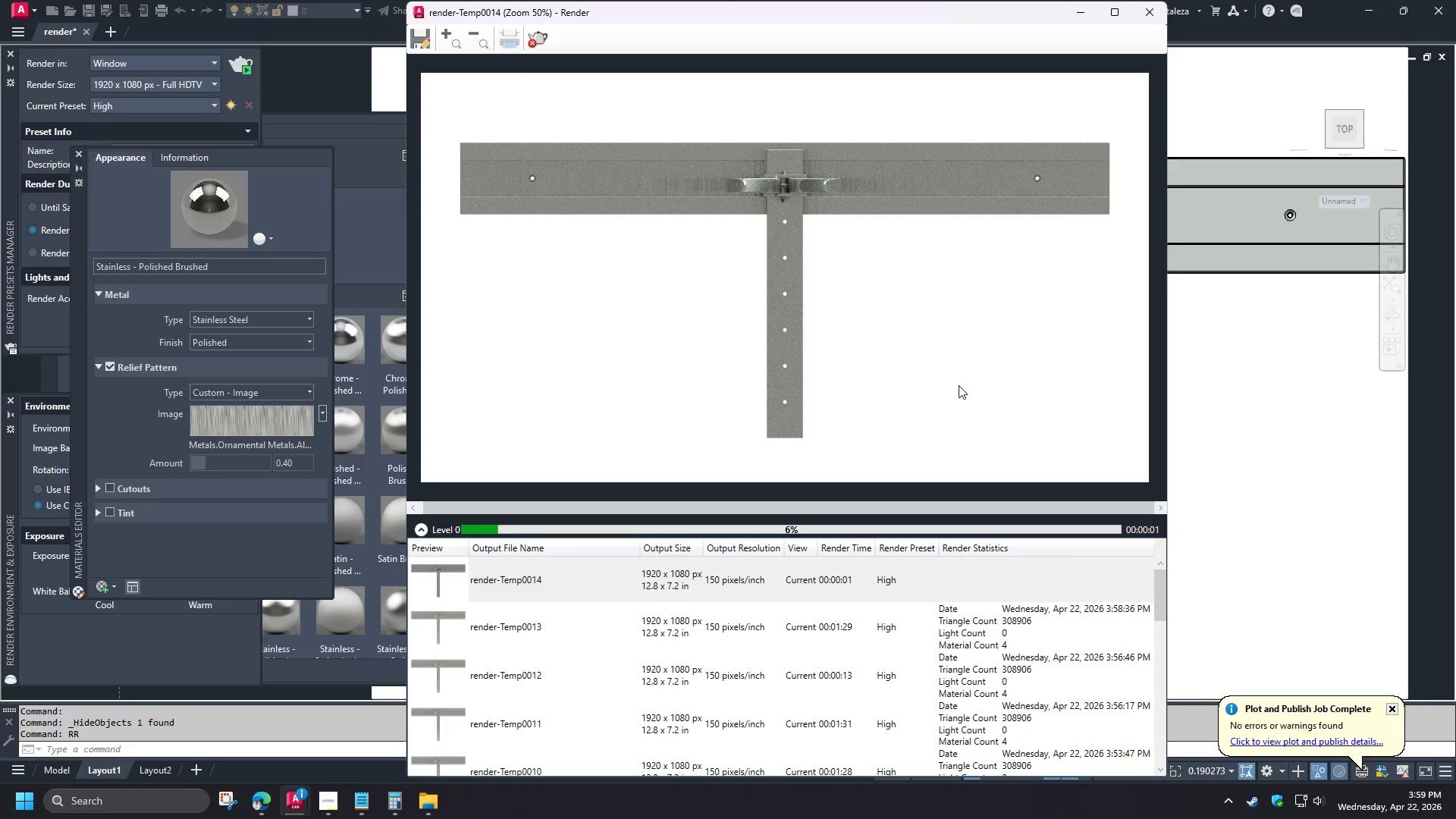 
wait(8.48)
 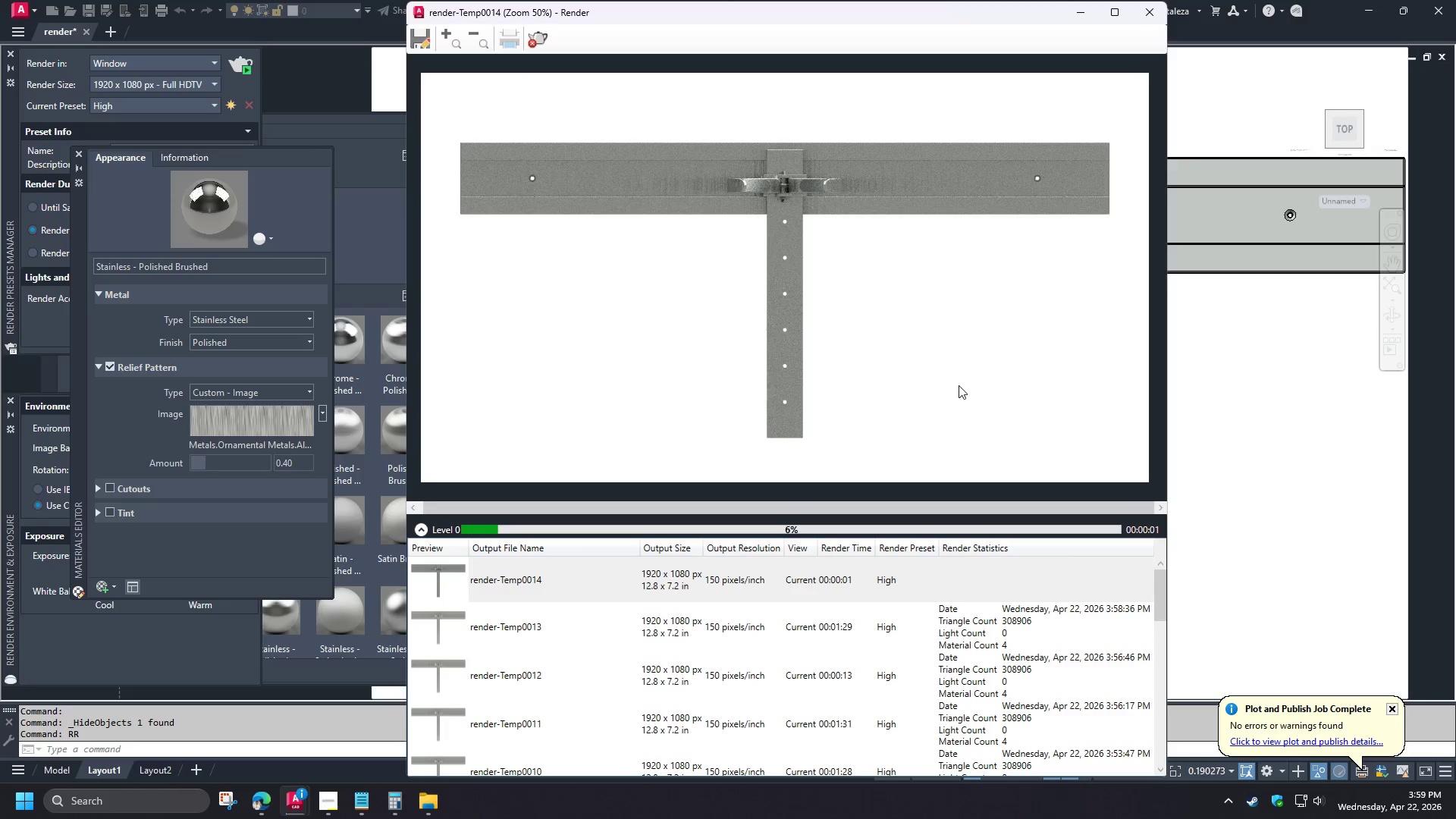 
left_click([544, 623])
 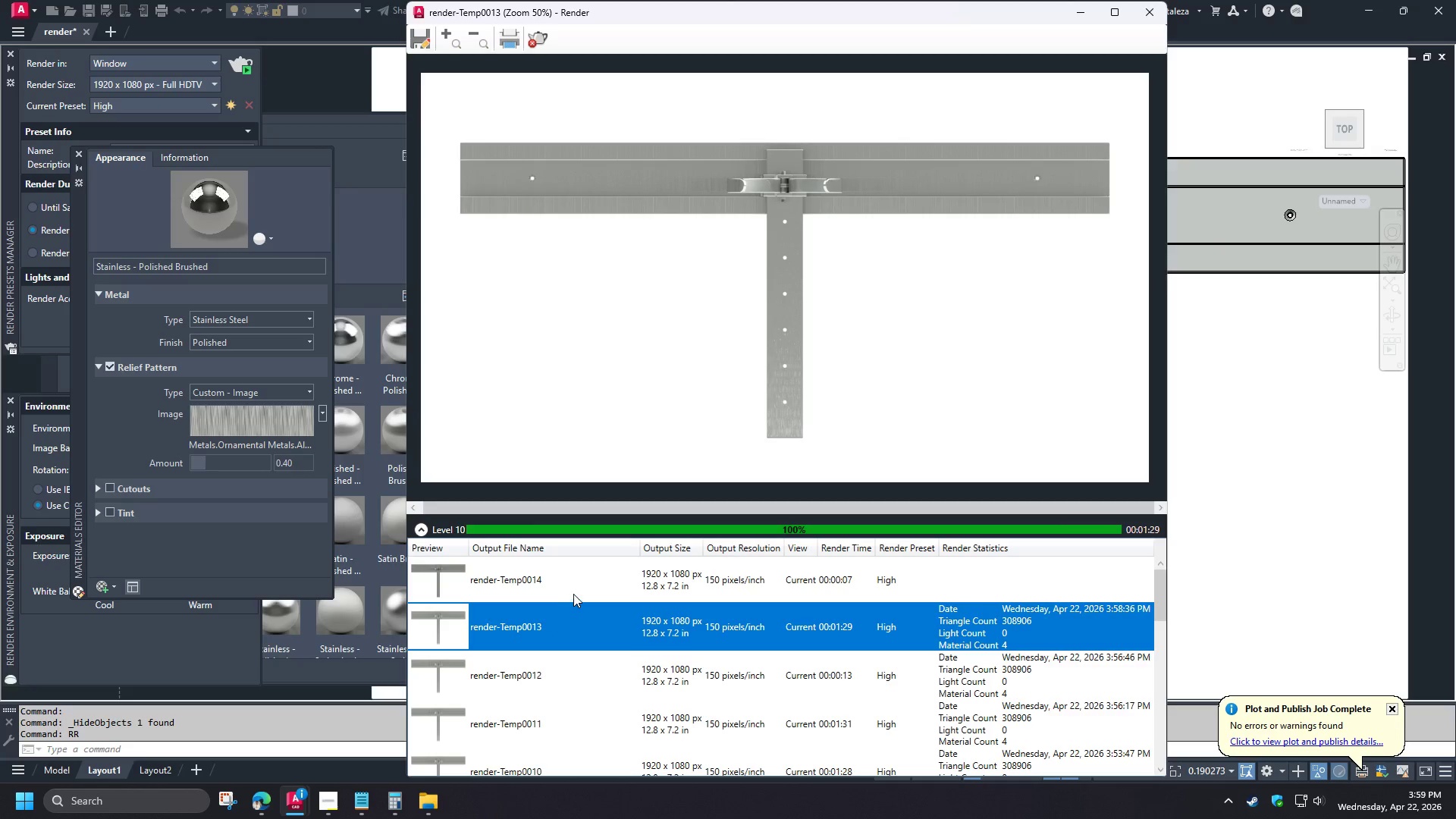 
left_click([573, 592])
 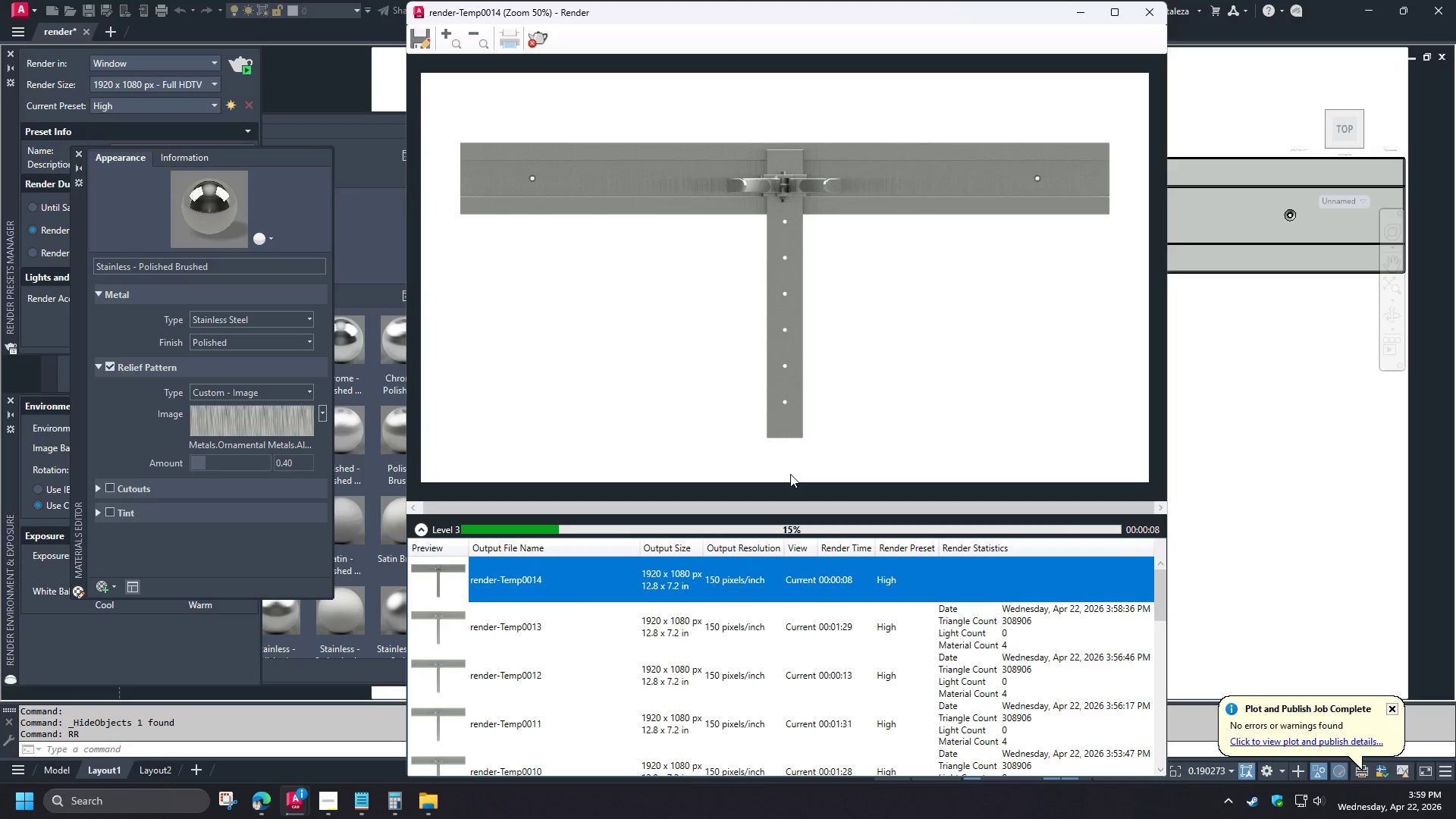 
scroll: coordinate [786, 303], scroll_direction: none, amount: 0.0
 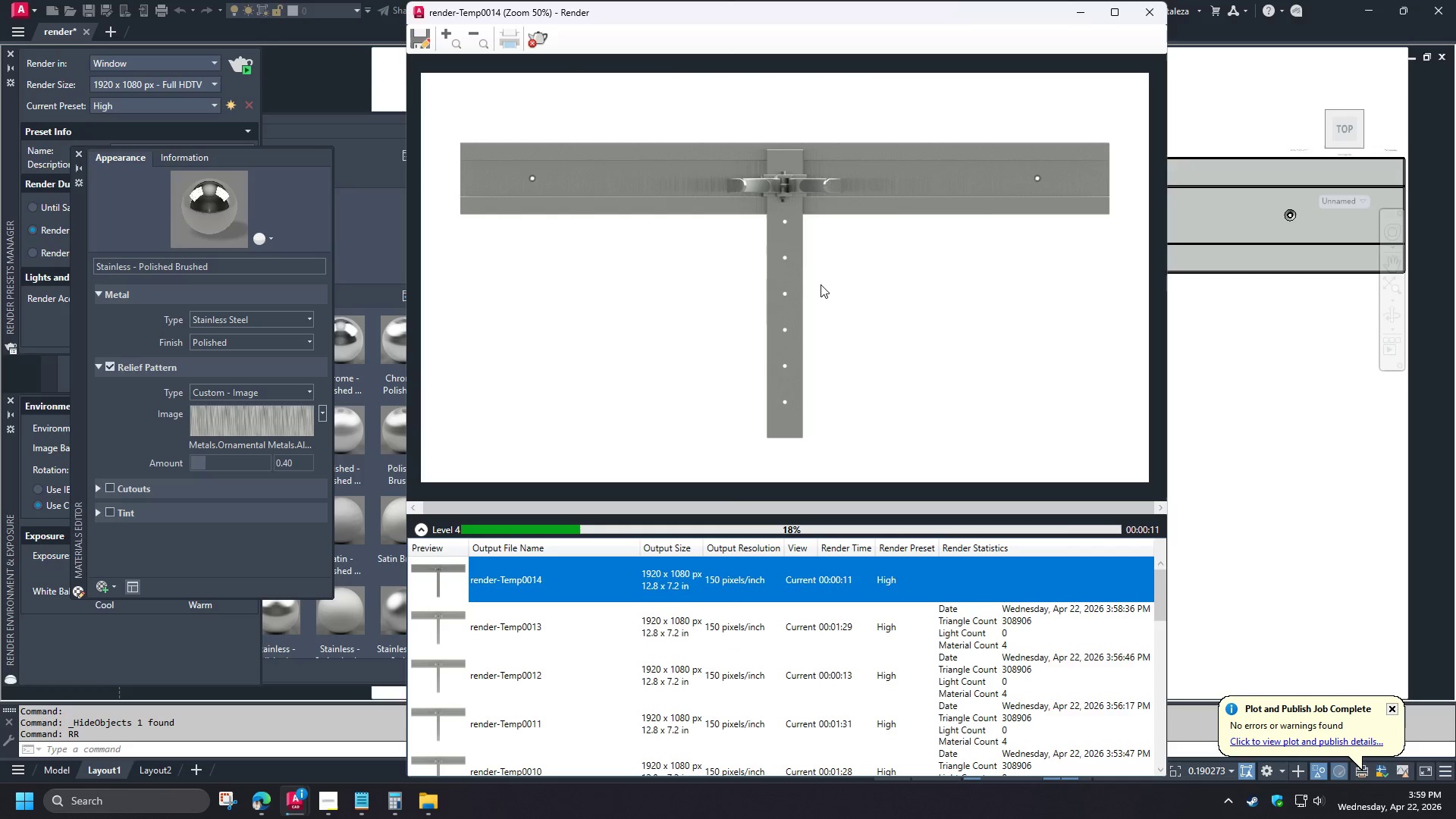 
scroll: coordinate [808, 206], scroll_direction: up, amount: 1.0
 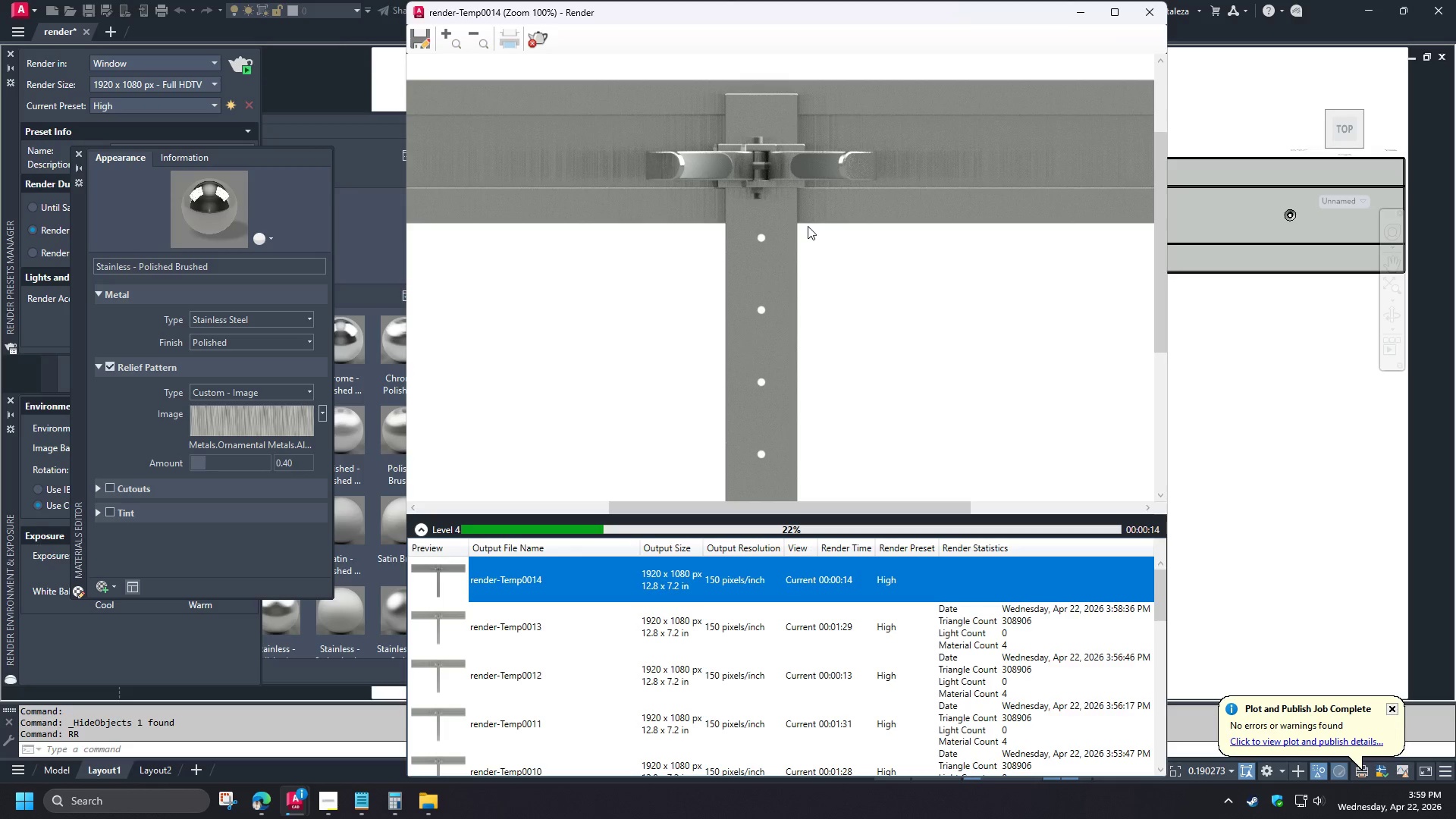 
scroll: coordinate [807, 227], scroll_direction: down, amount: 1.0
 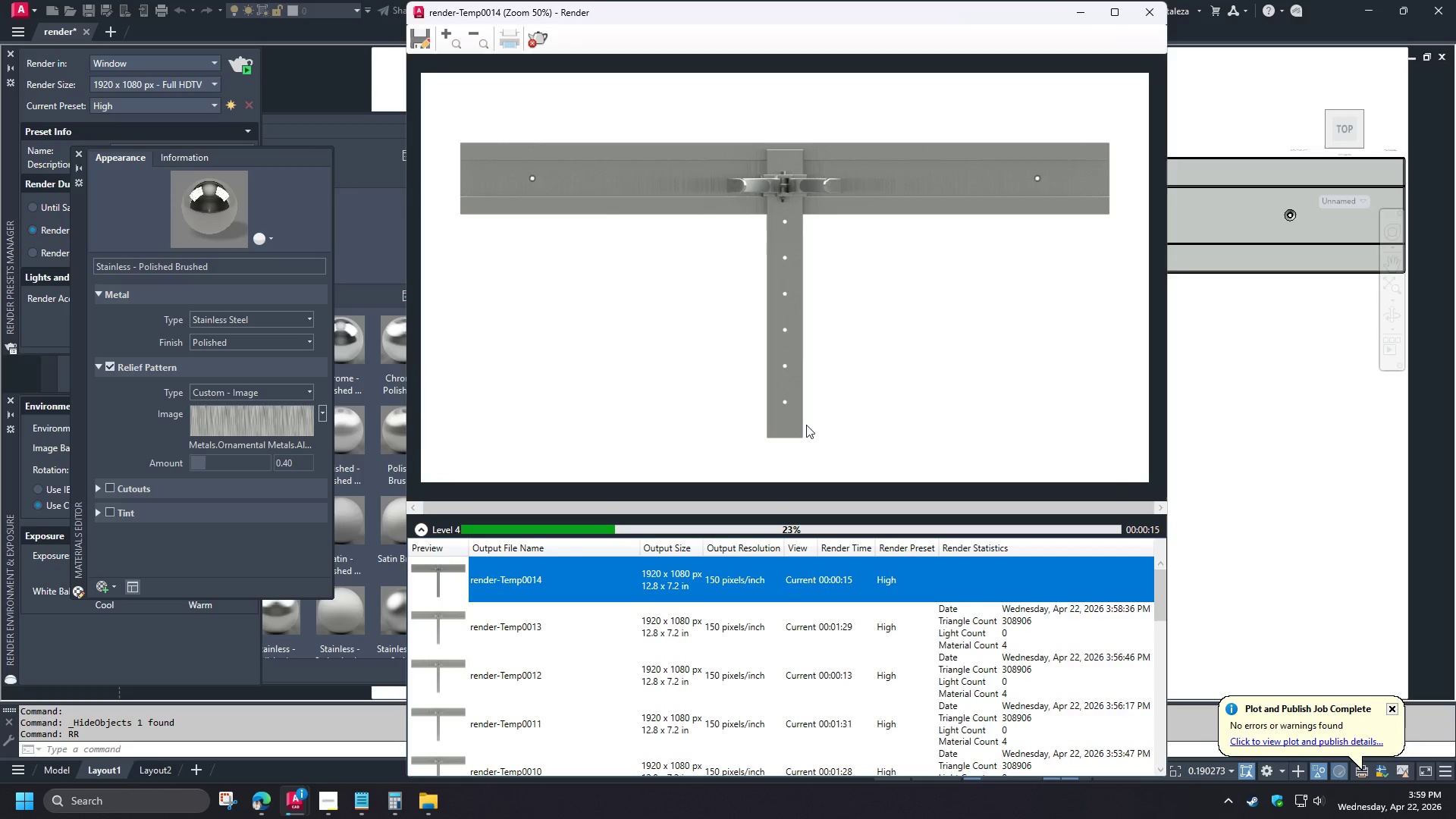 
scroll: coordinate [794, 441], scroll_direction: up, amount: 3.0
 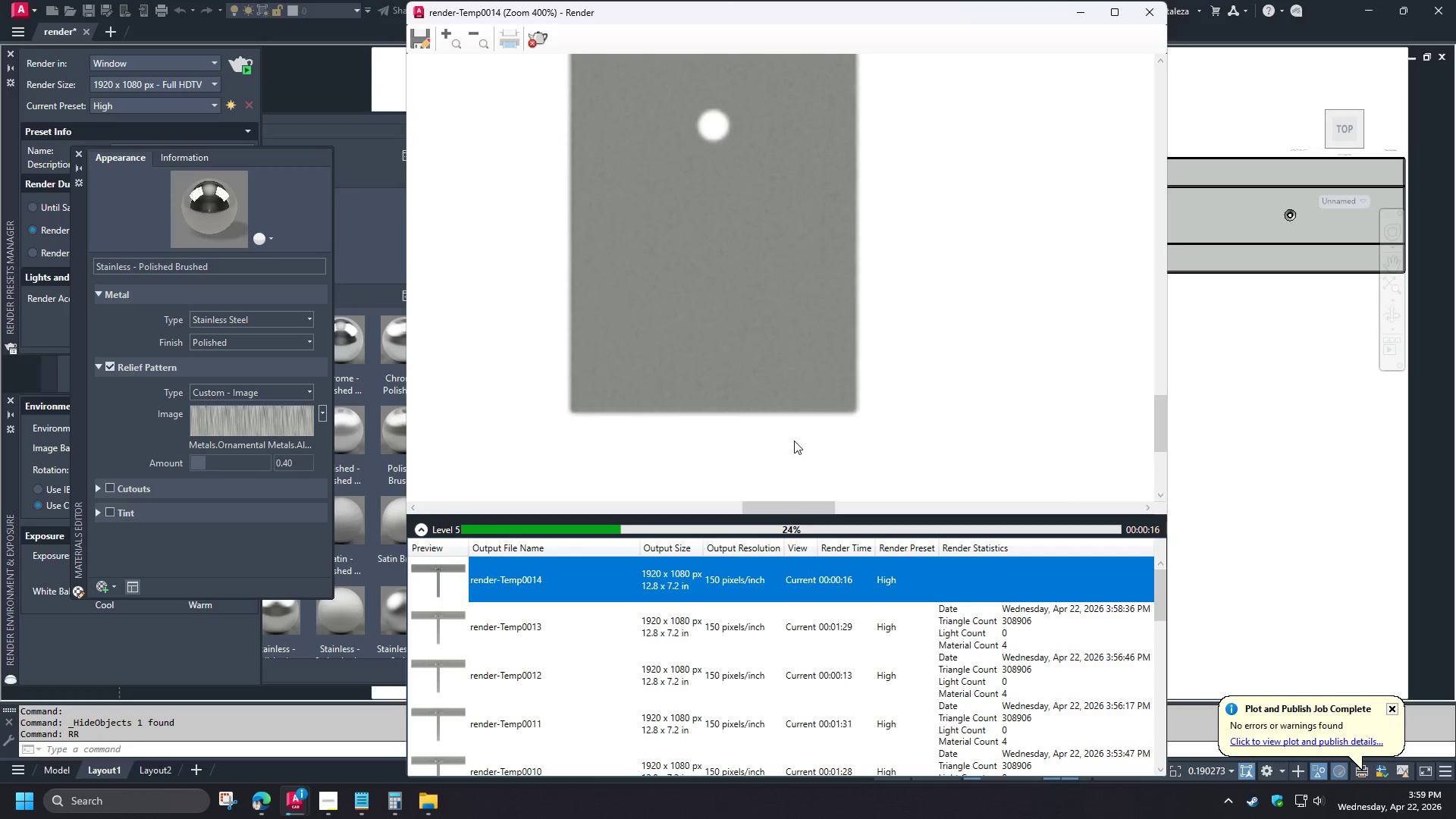 
scroll: coordinate [794, 441], scroll_direction: down, amount: 2.0
 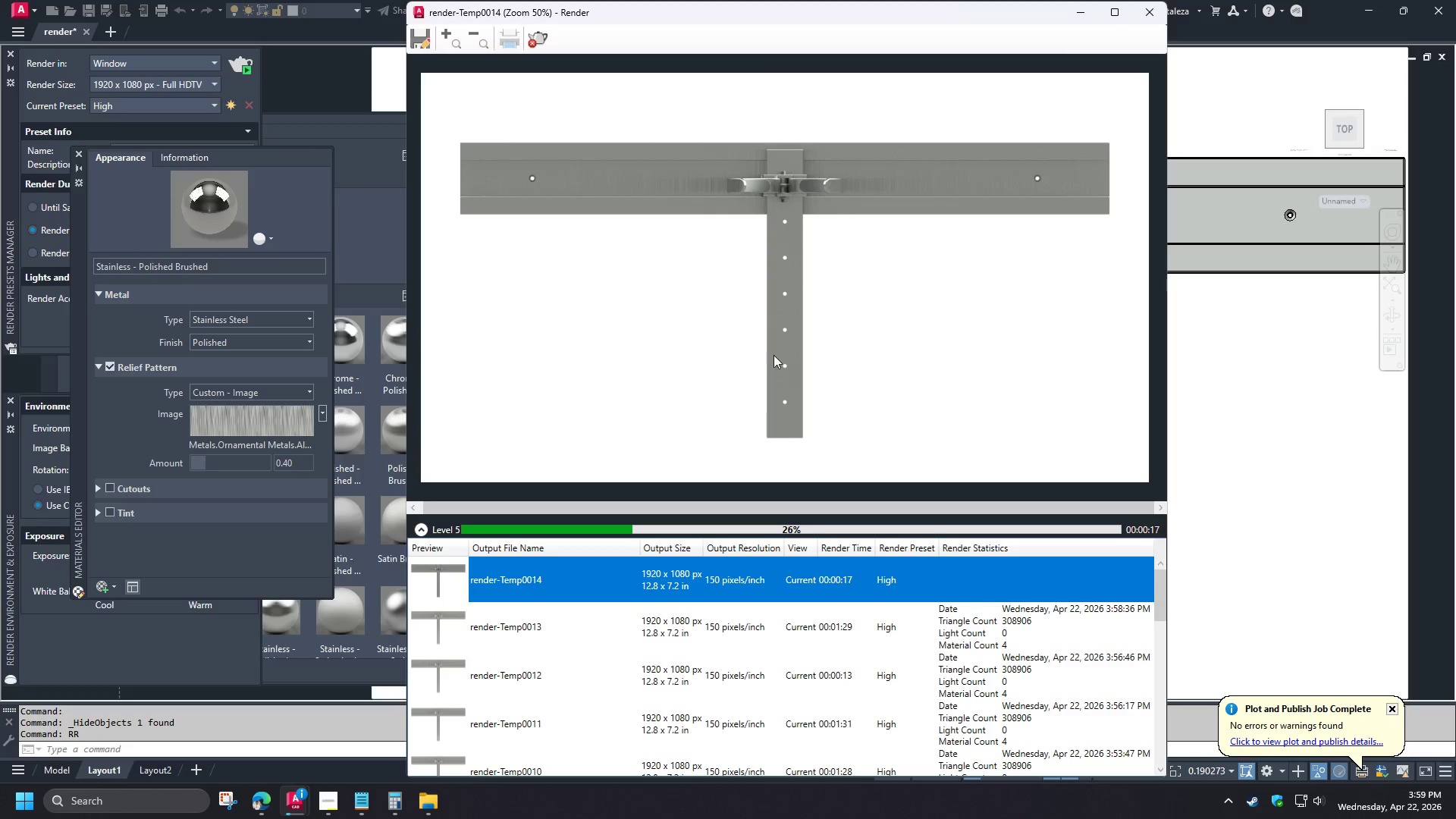 
scroll: coordinate [671, 178], scroll_direction: up, amount: 1.0
 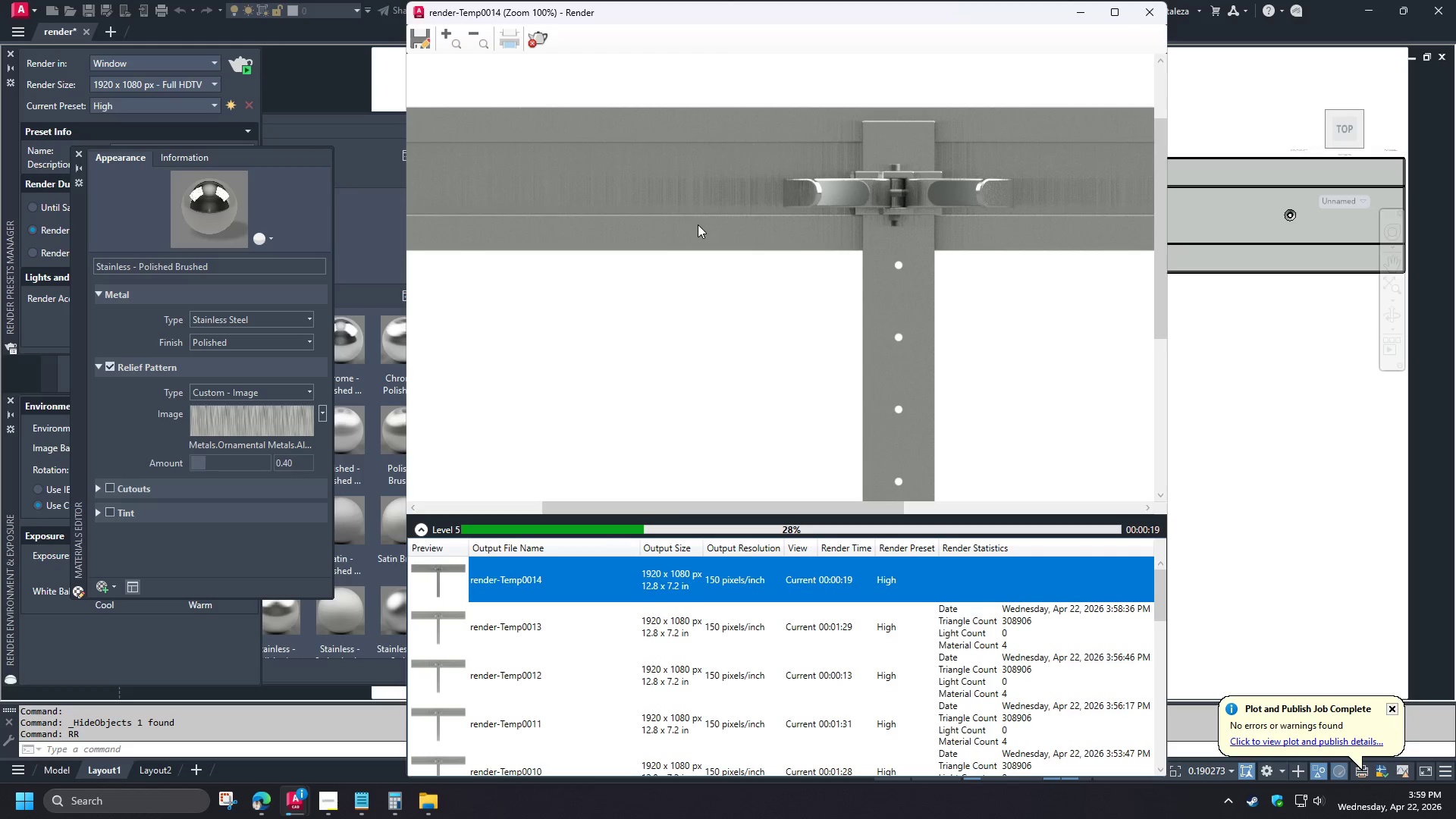 
scroll: coordinate [698, 228], scroll_direction: down, amount: 1.0
 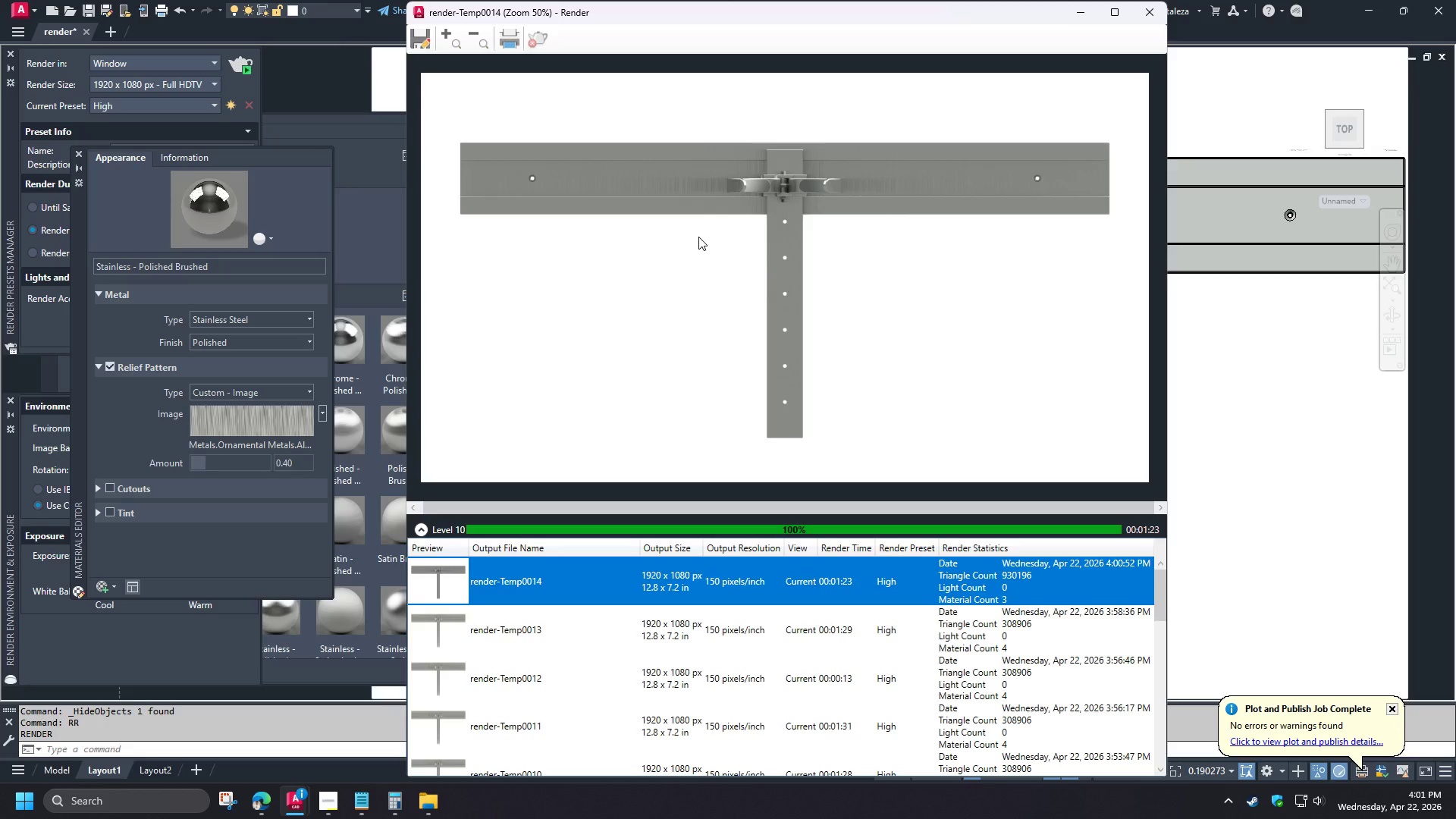 
wait(75.98)
 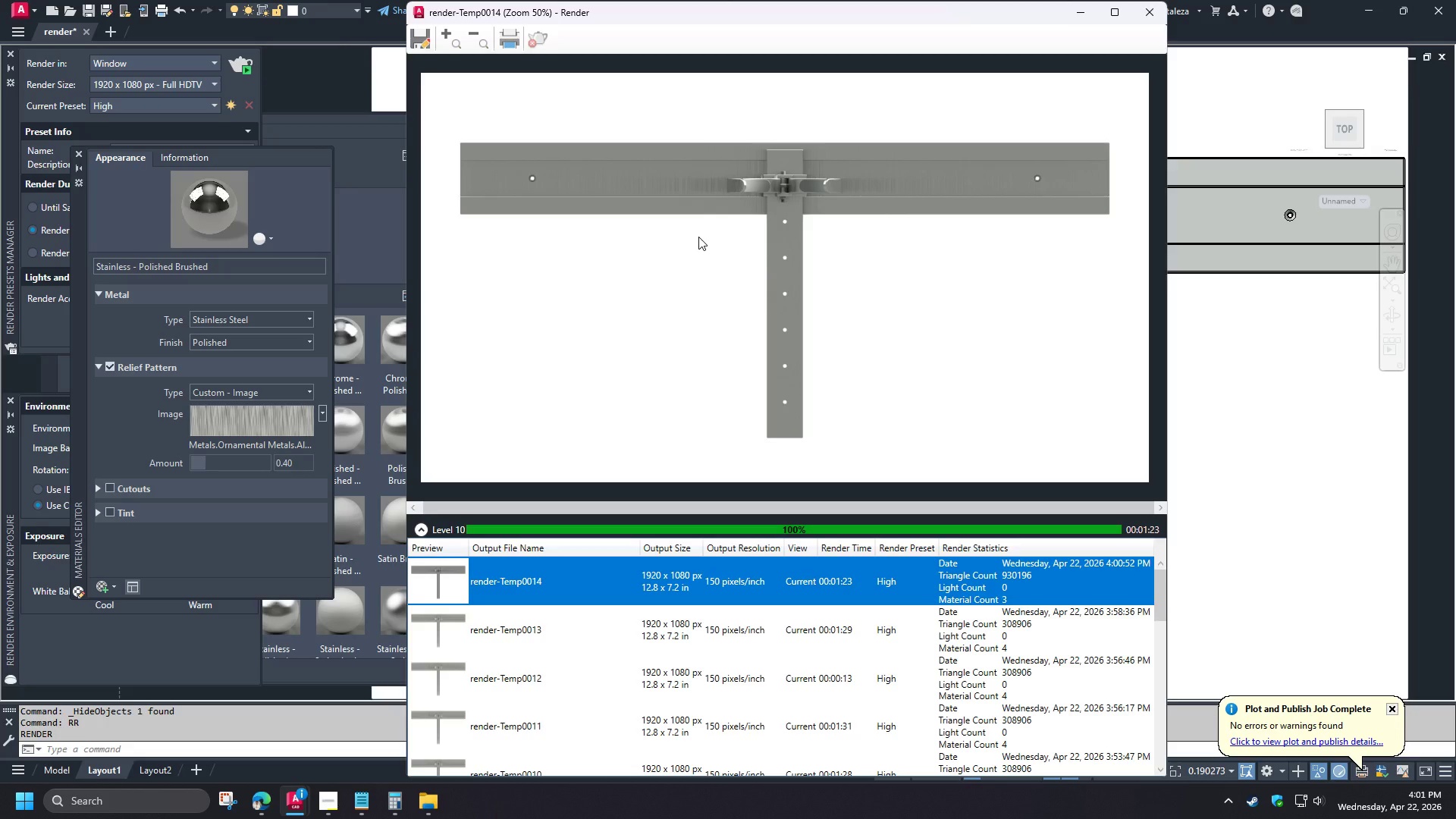 
left_click([594, 626])
 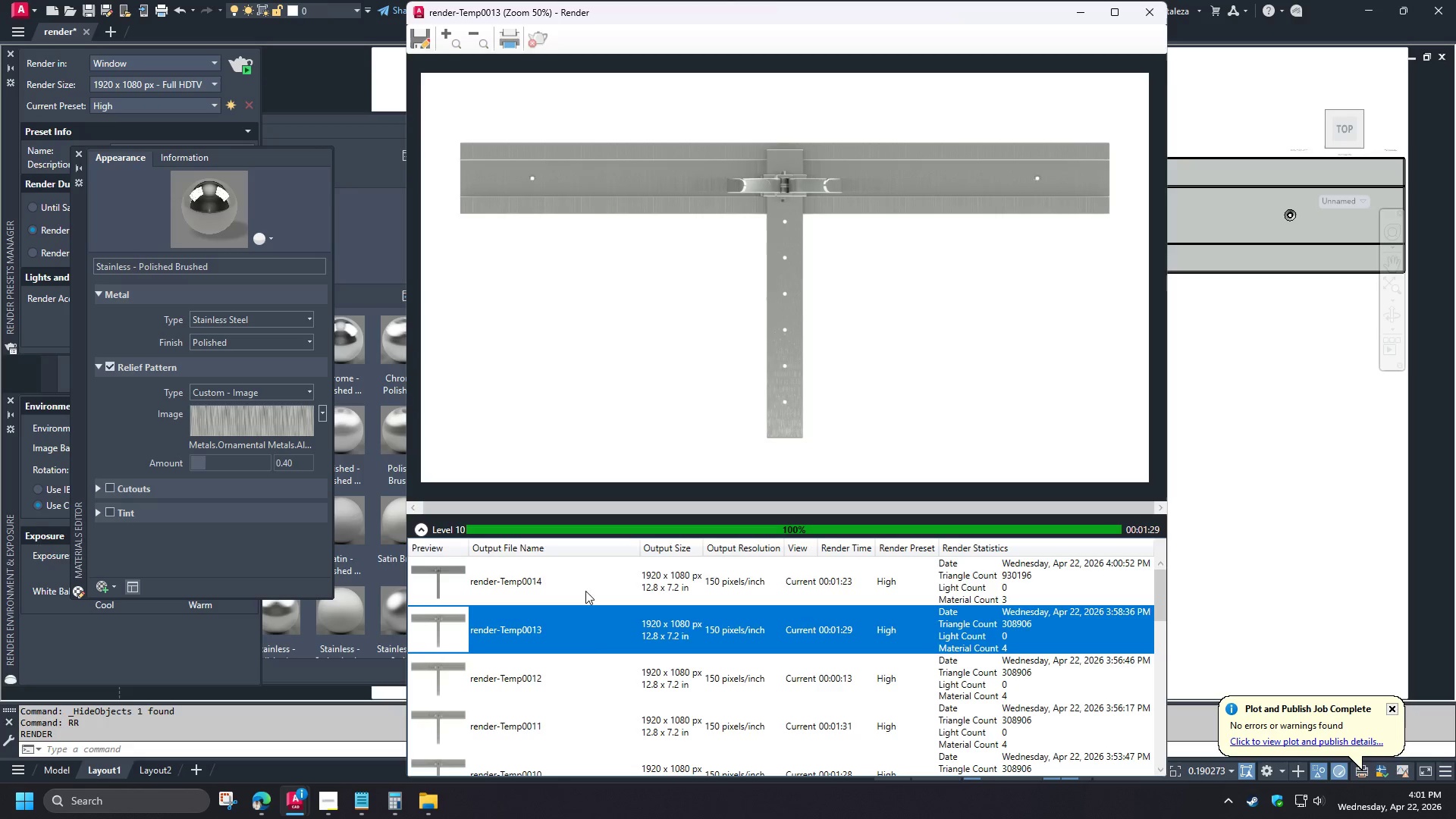 
left_click([585, 594])
 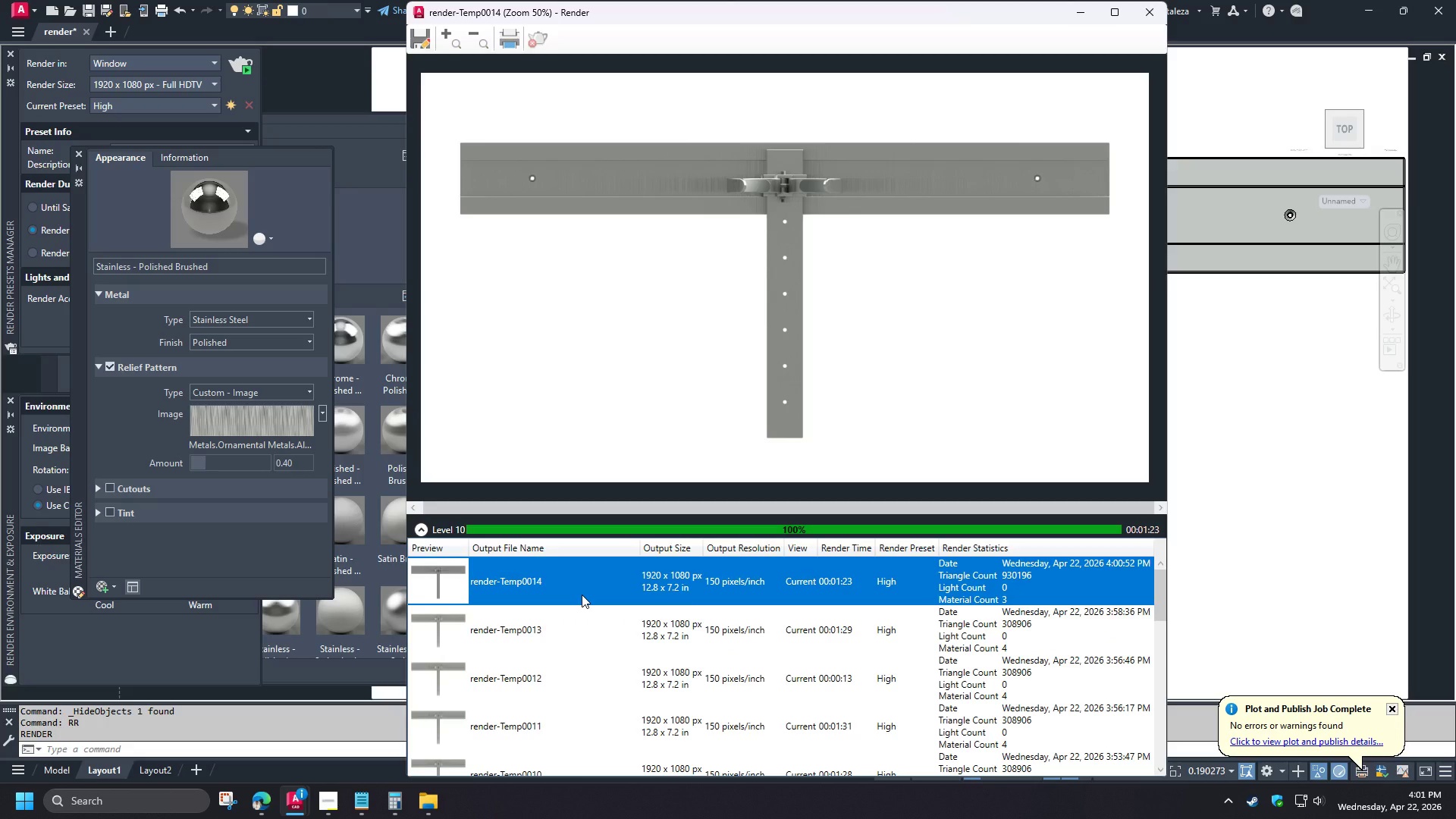 
left_click([1244, 465])
 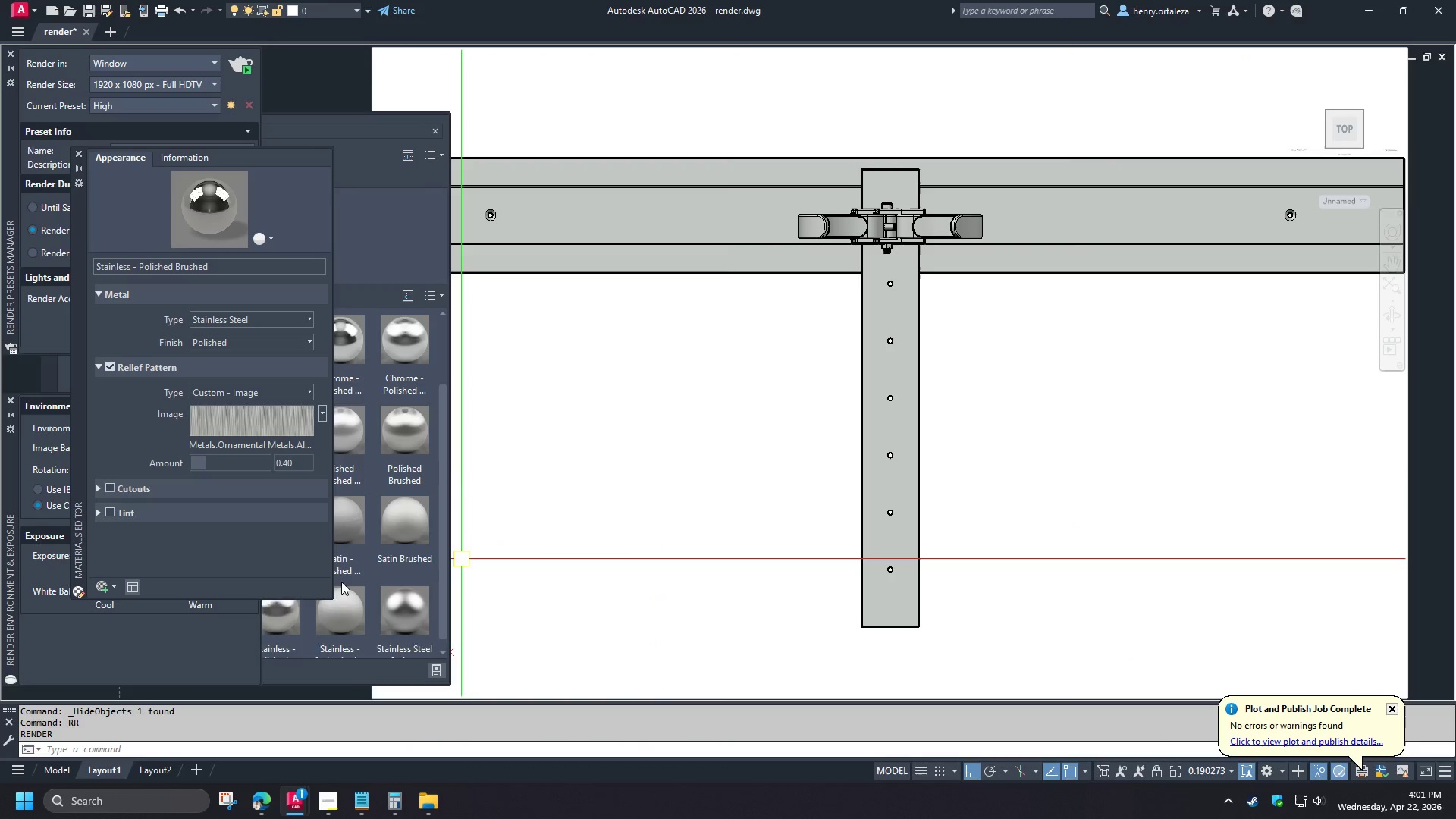 
left_click([181, 637])
 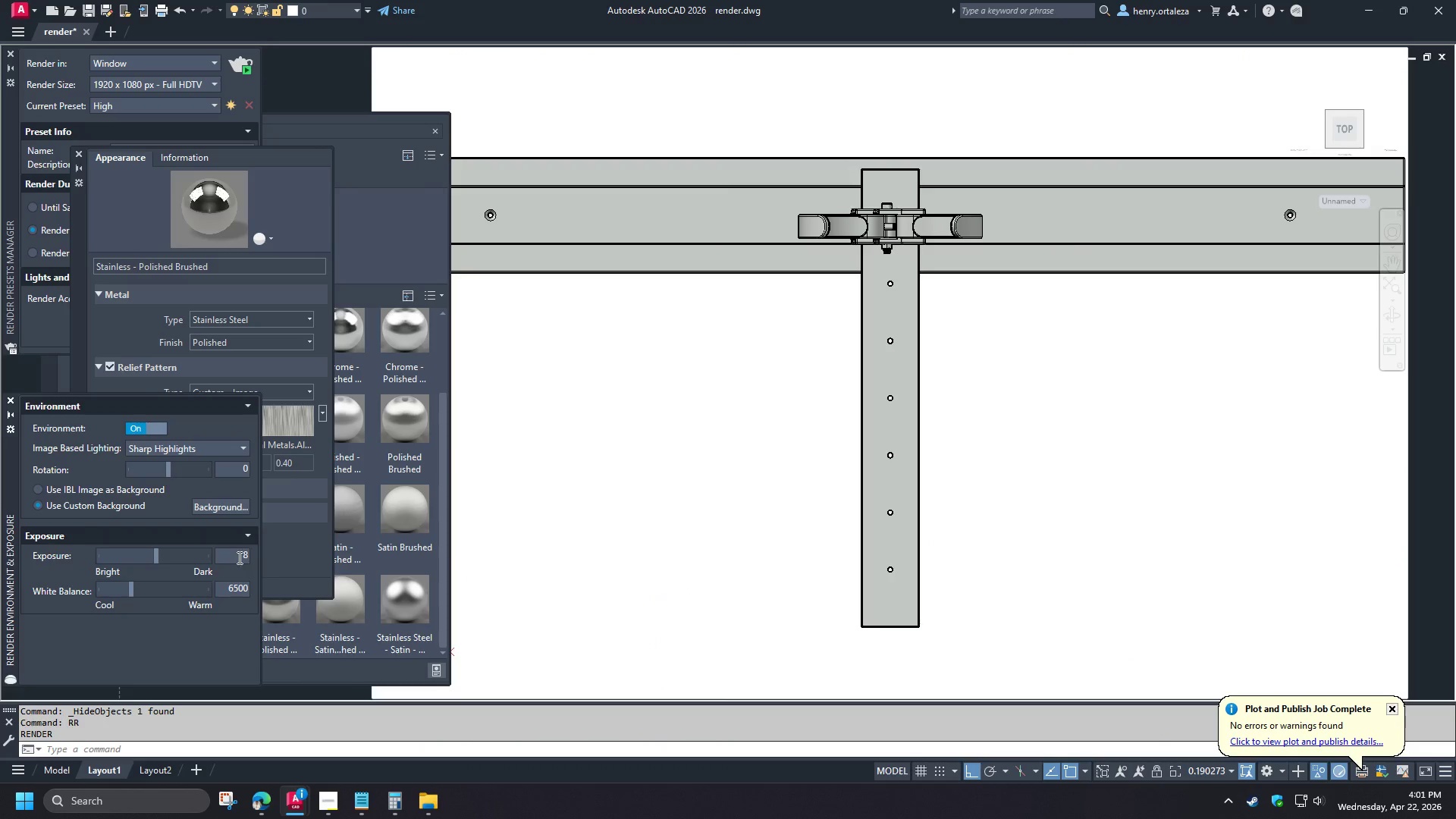 
left_click_drag(start_coordinate=[238, 557], to_coordinate=[253, 557])
 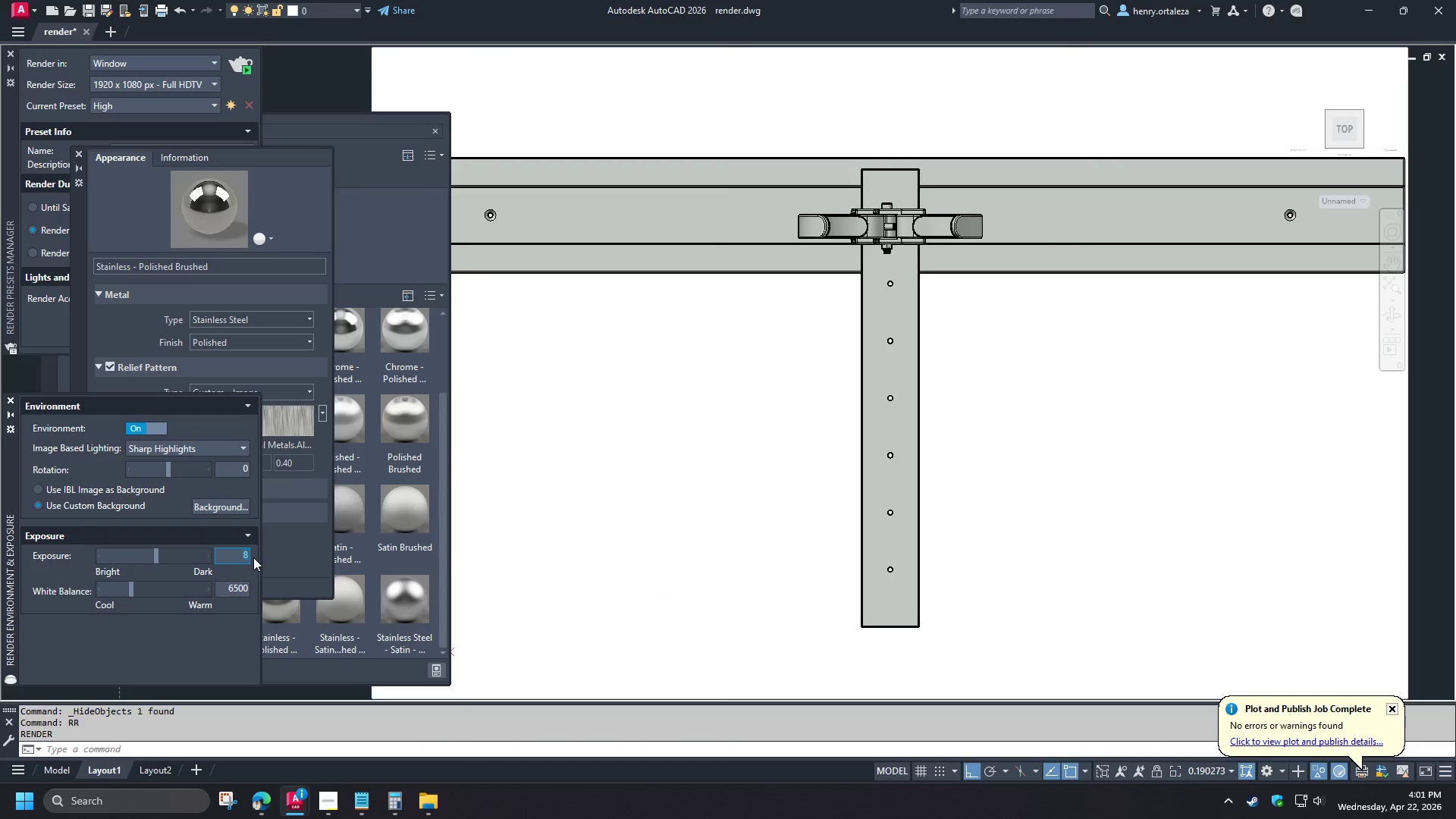 
key(Numpad7)
 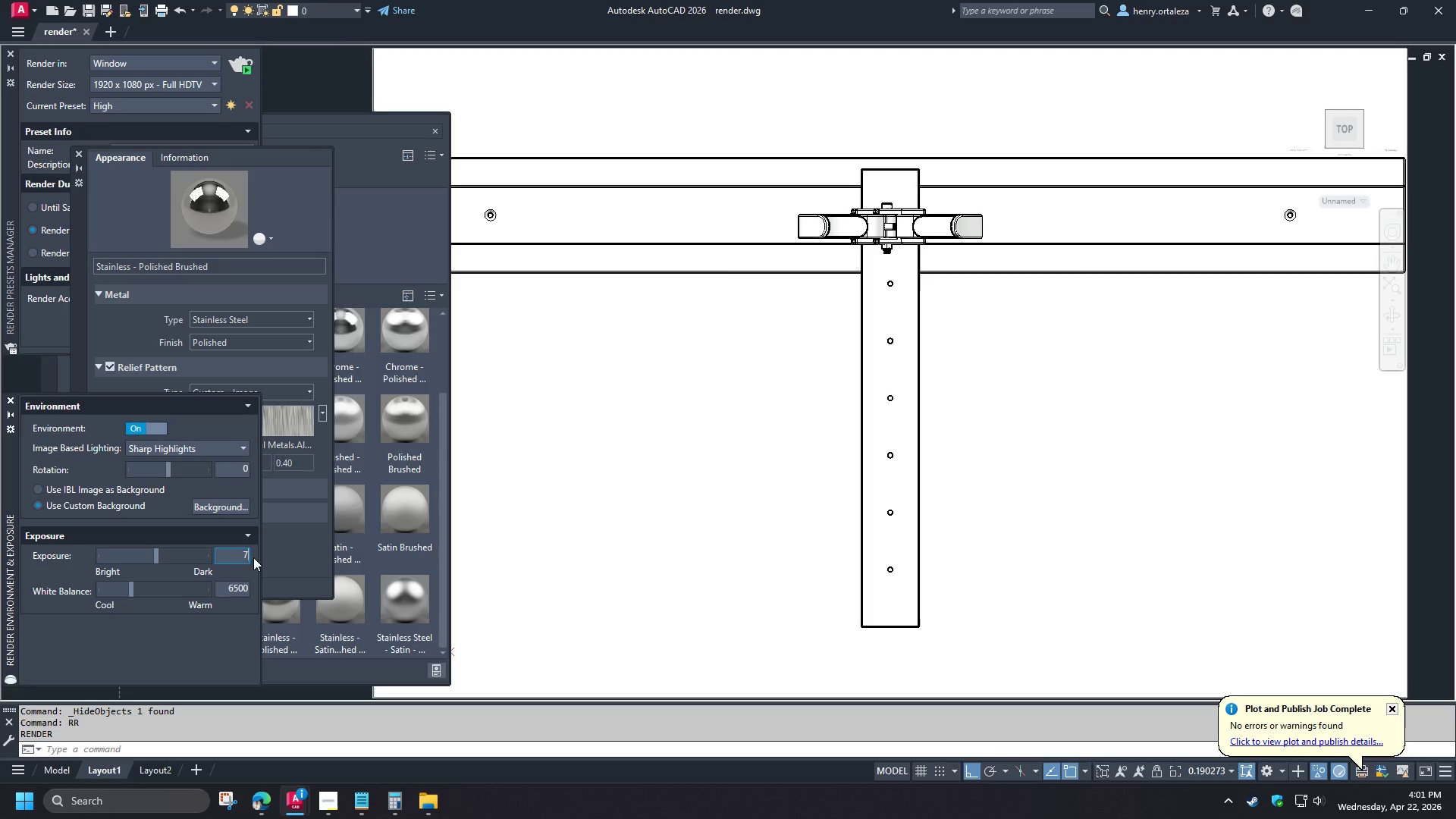 
key(NumpadEnter)
 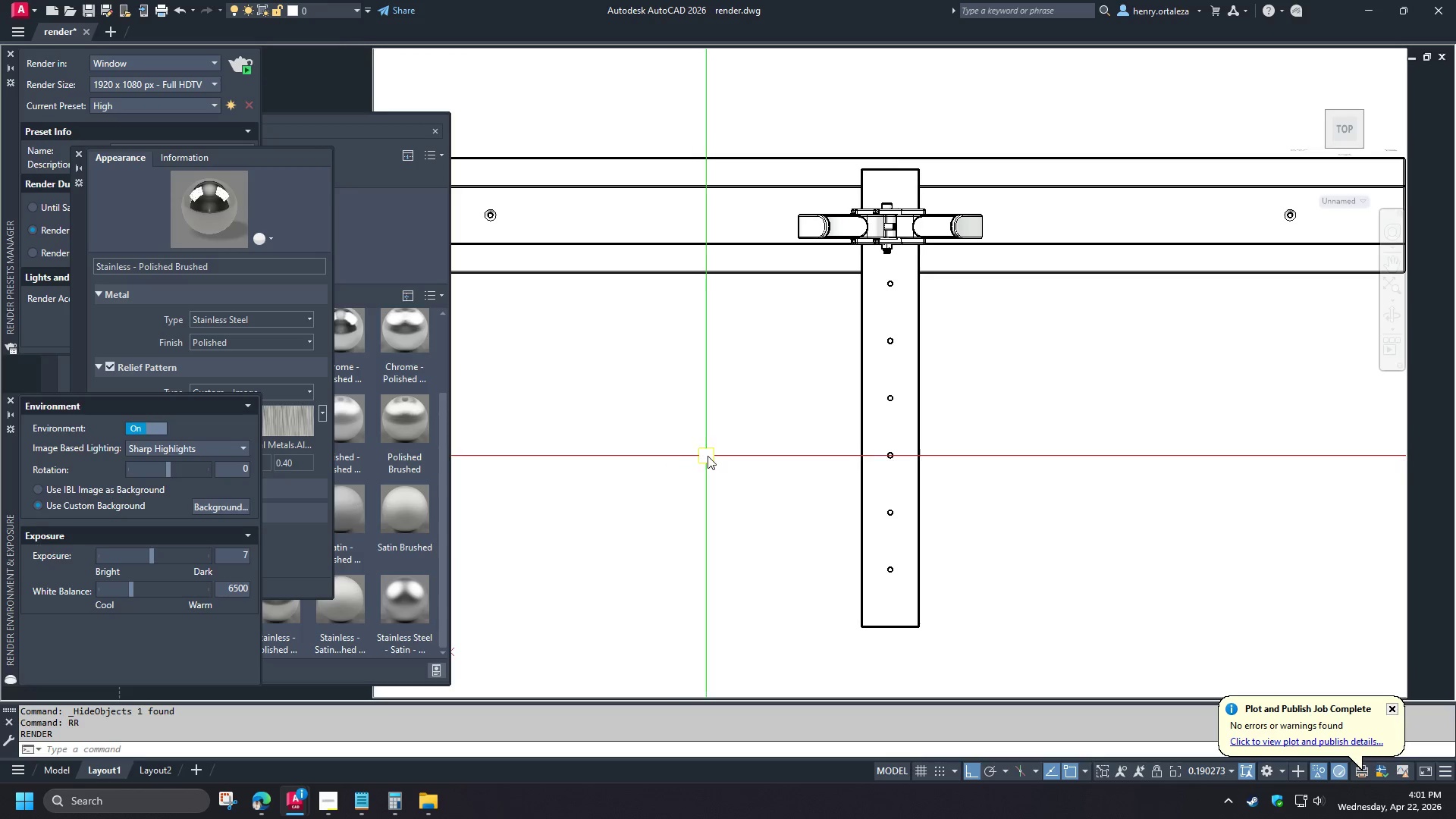 
left_click_drag(start_coordinate=[232, 554], to_coordinate=[250, 557])
 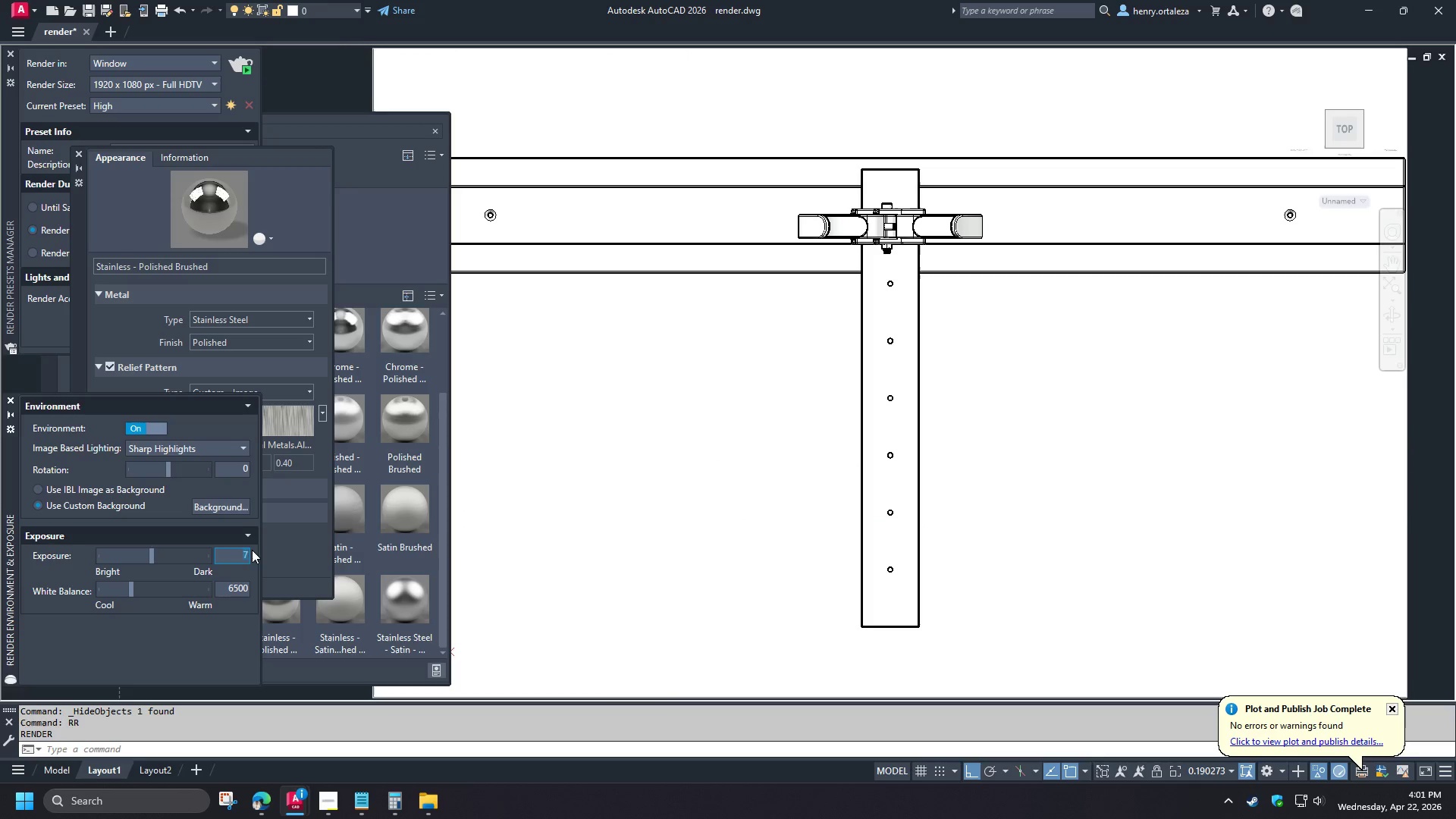 
key(Numpad7)
 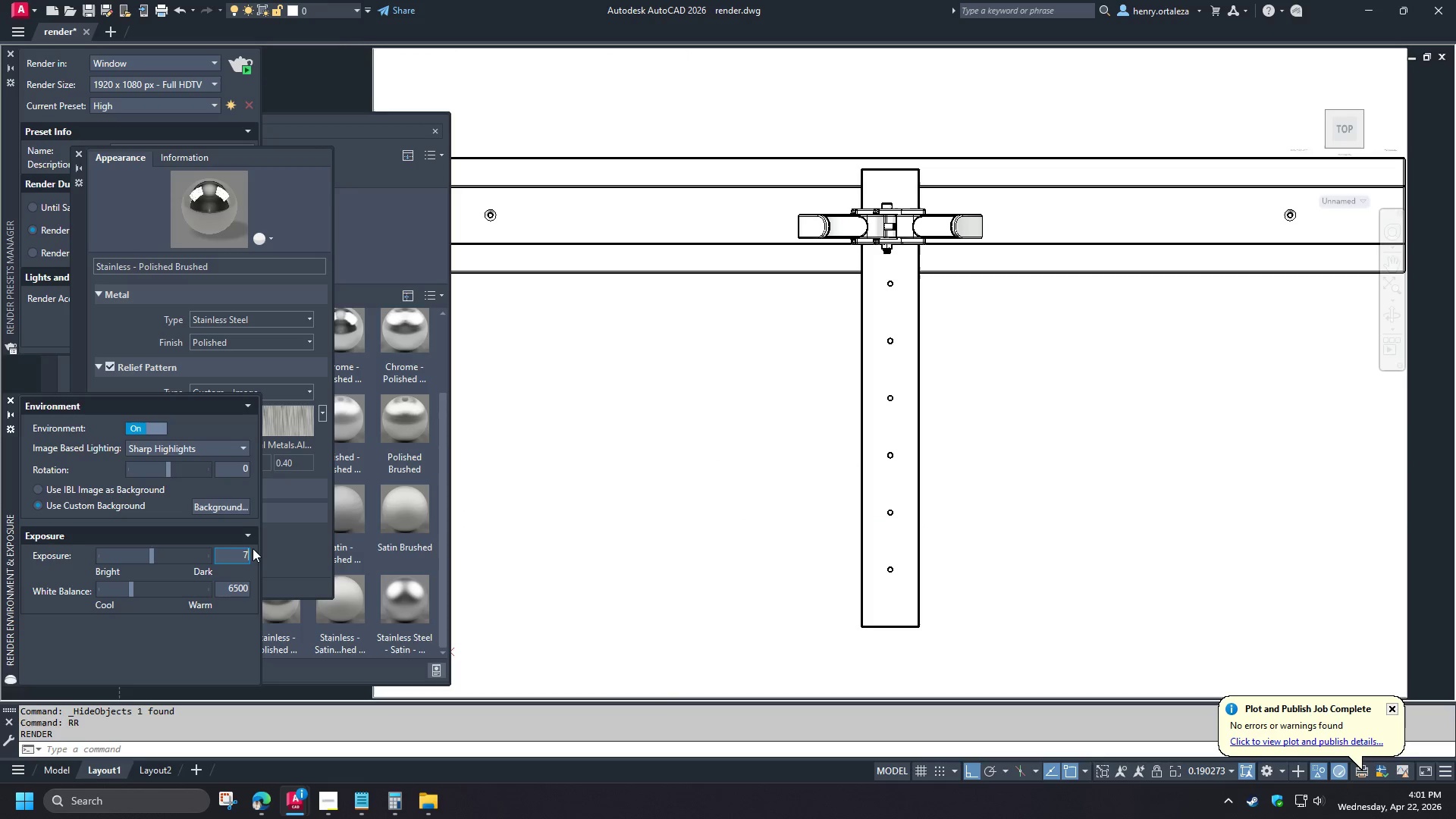 
key(NumpadDecimal)
 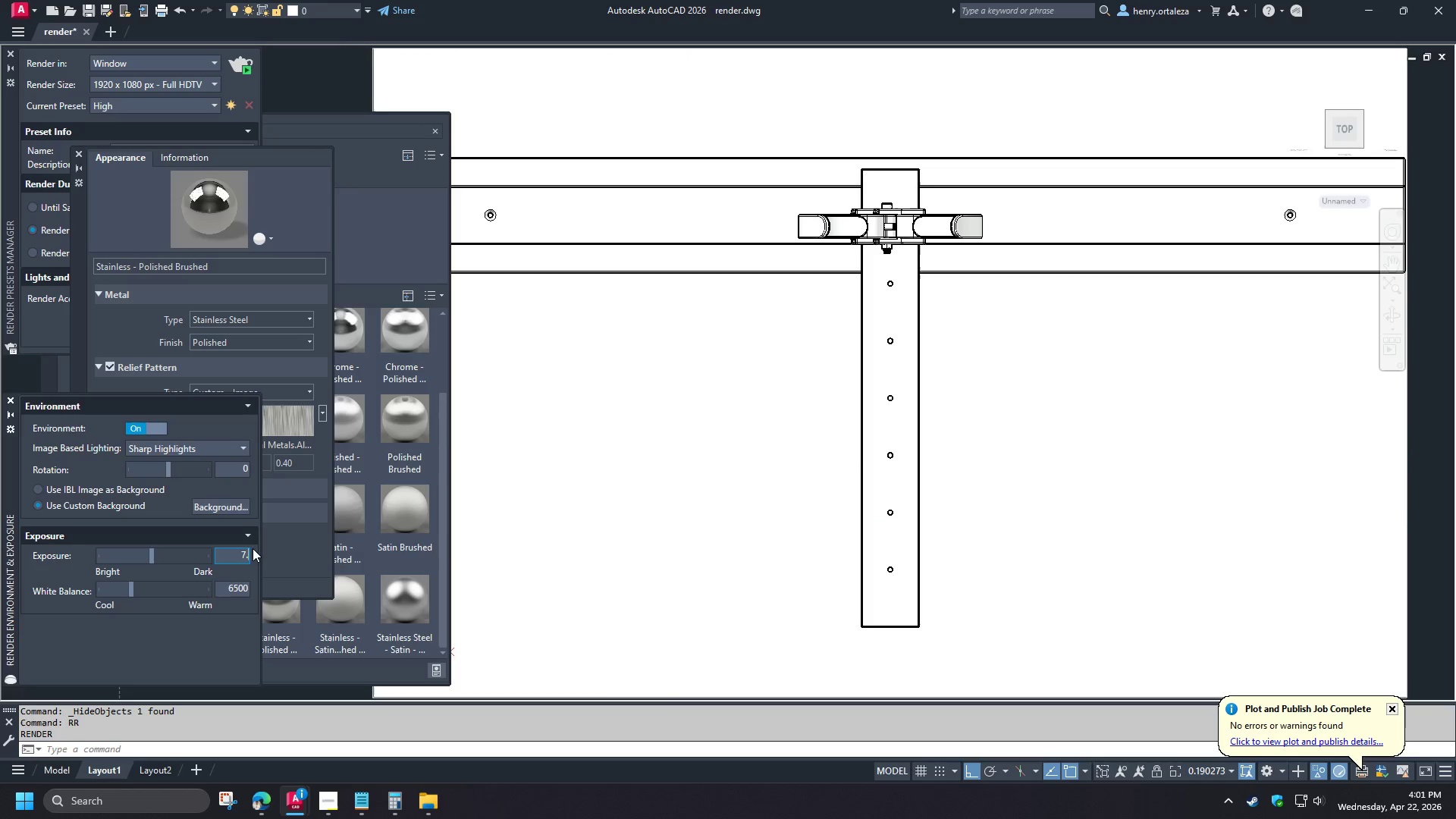 
key(Numpad5)
 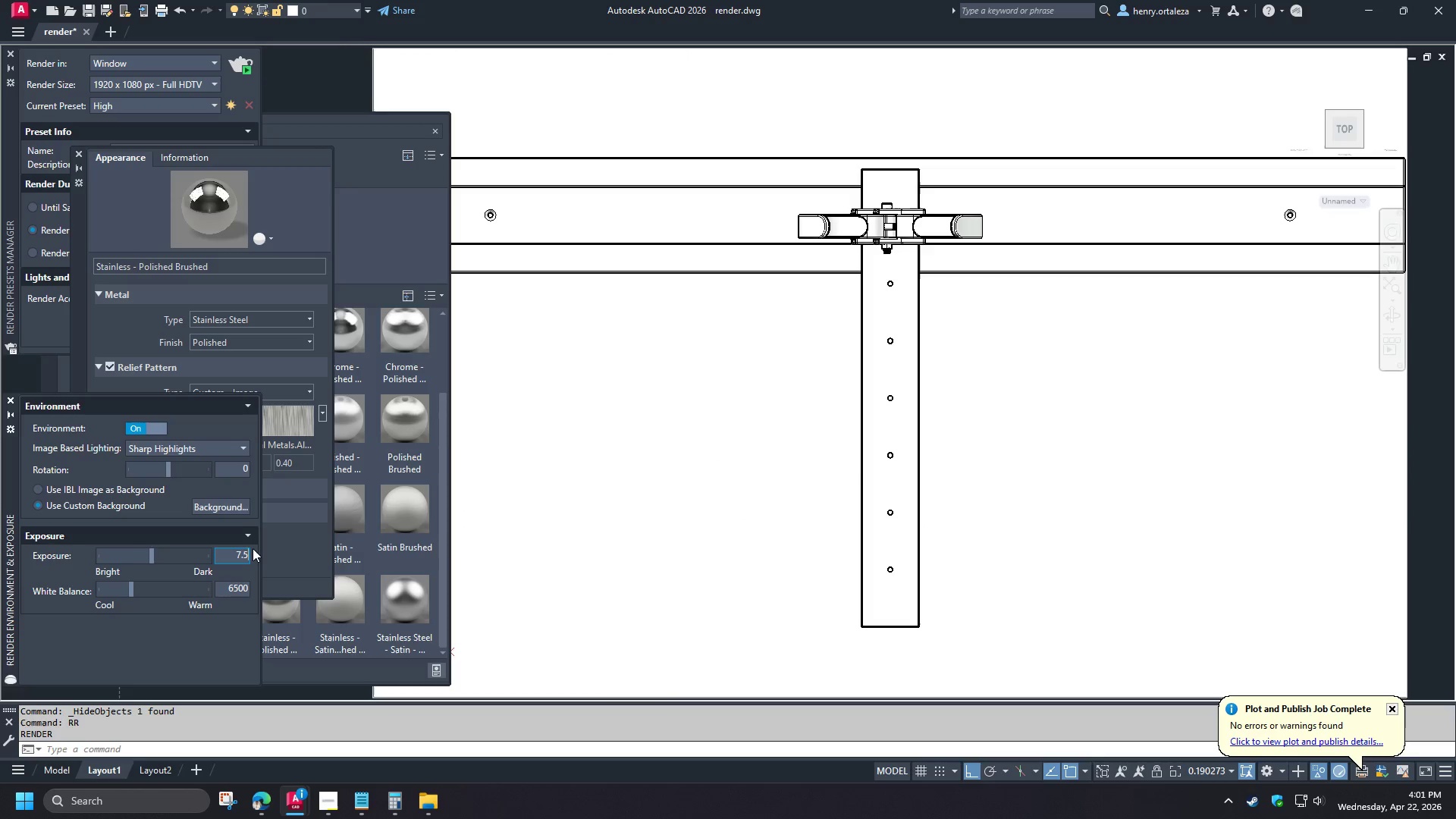 
key(NumpadEnter)
 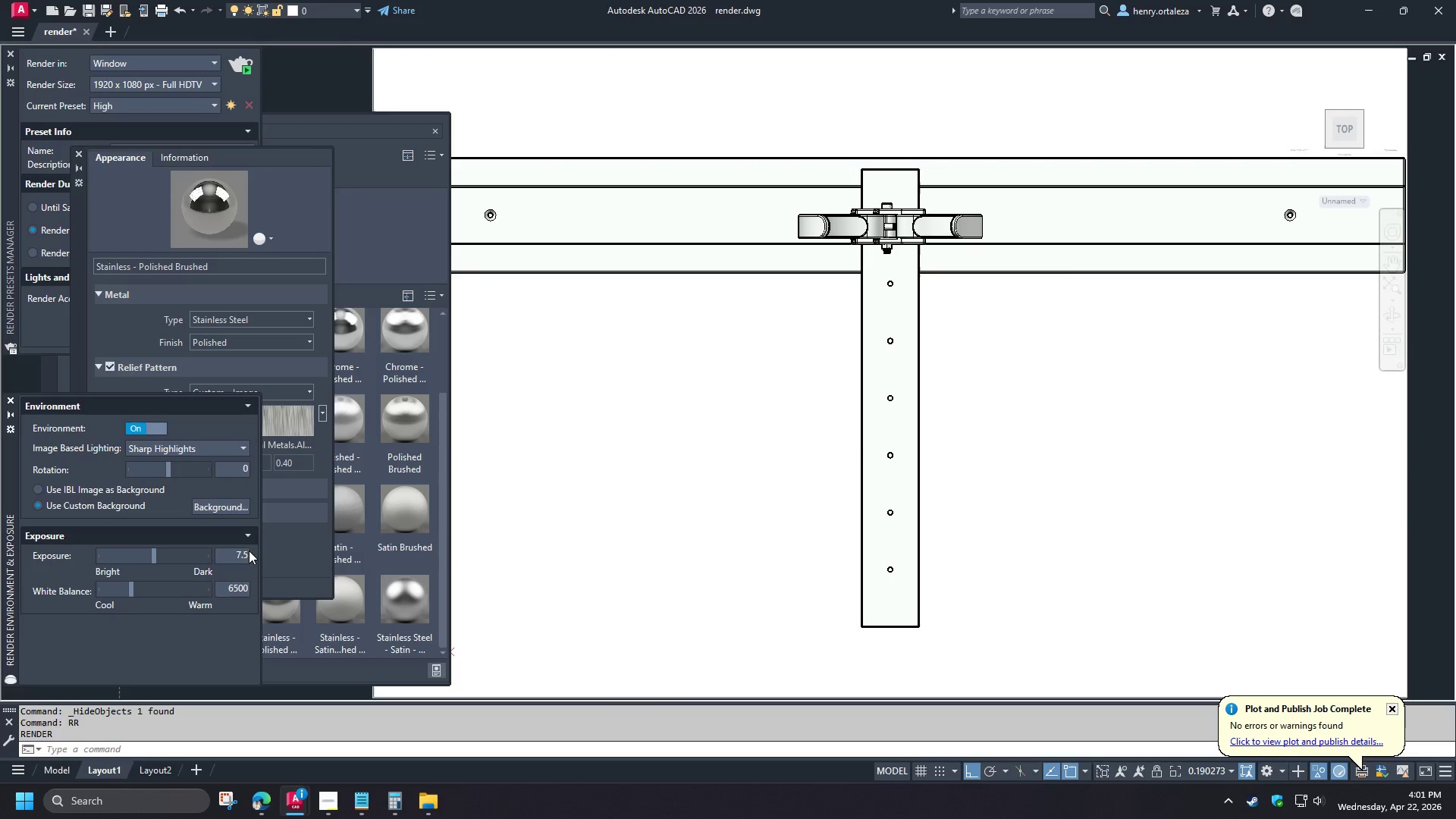 
left_click_drag(start_coordinate=[233, 557], to_coordinate=[253, 557])
 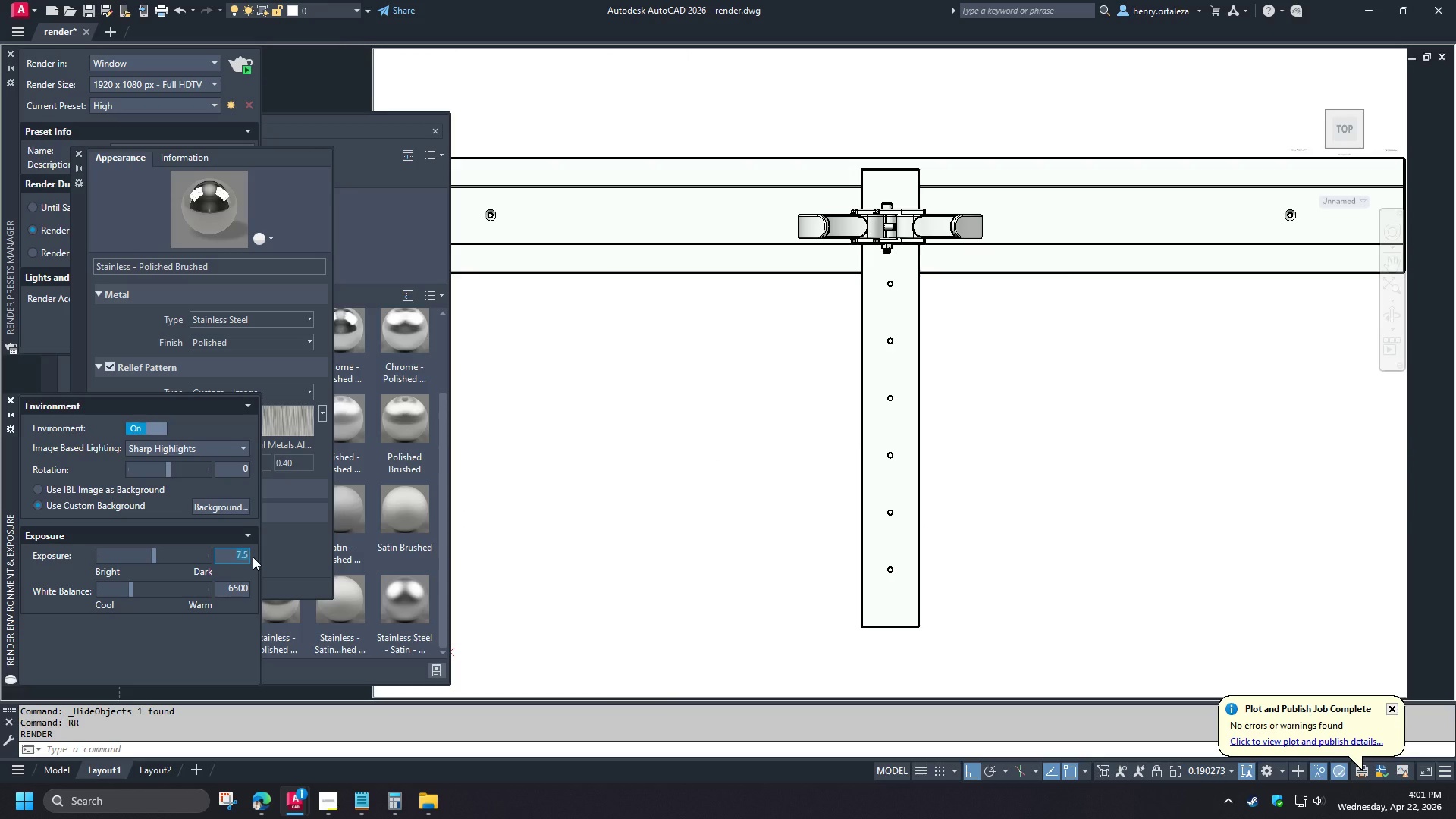 
type(7.8)
key(NumpadEnter)
type(7.6)
key(NumpadEnter)
type(7.5)
key(NumpadEnter)
type(rr )
 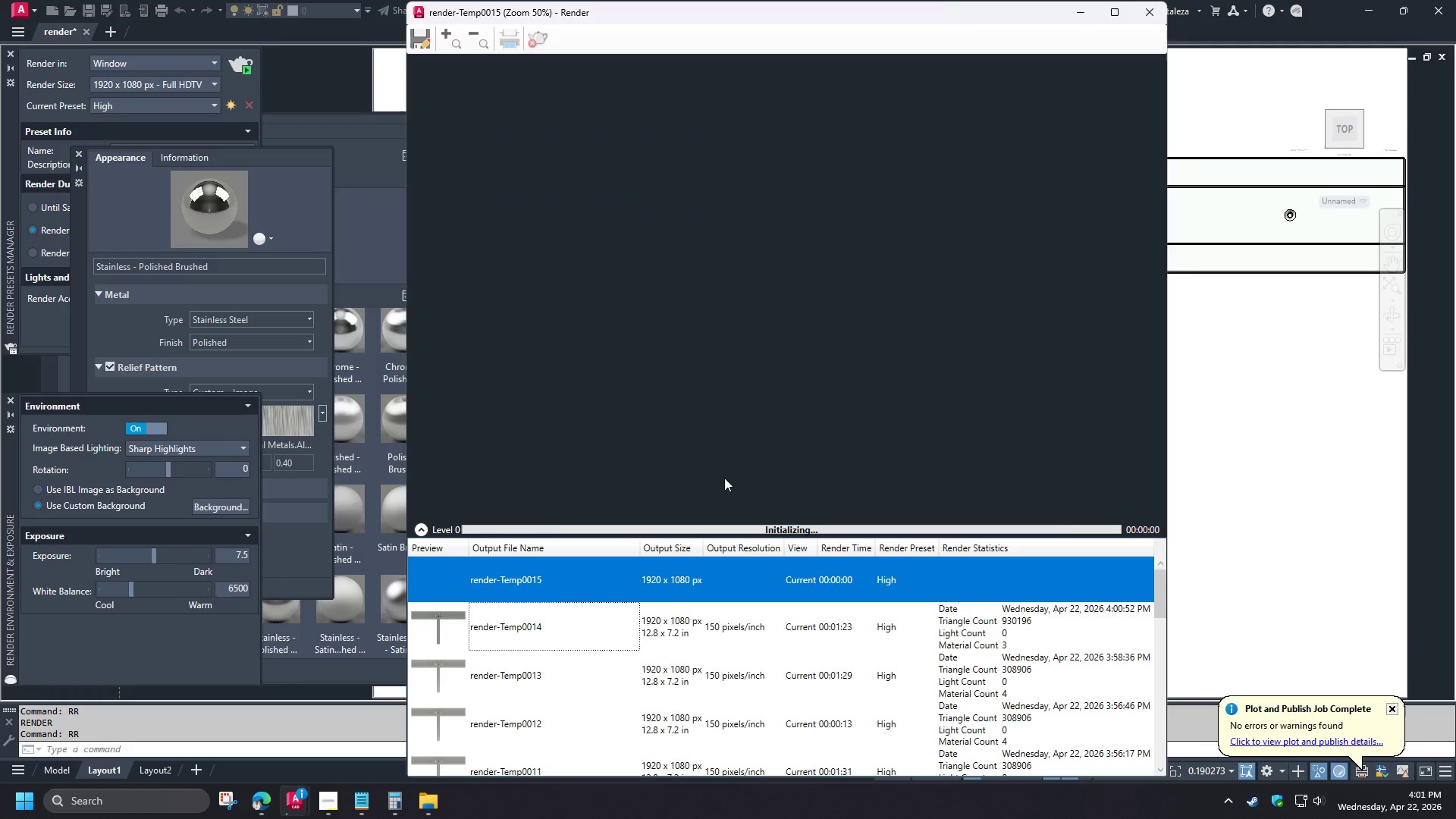 
left_click_drag(start_coordinate=[231, 556], to_coordinate=[248, 554])
 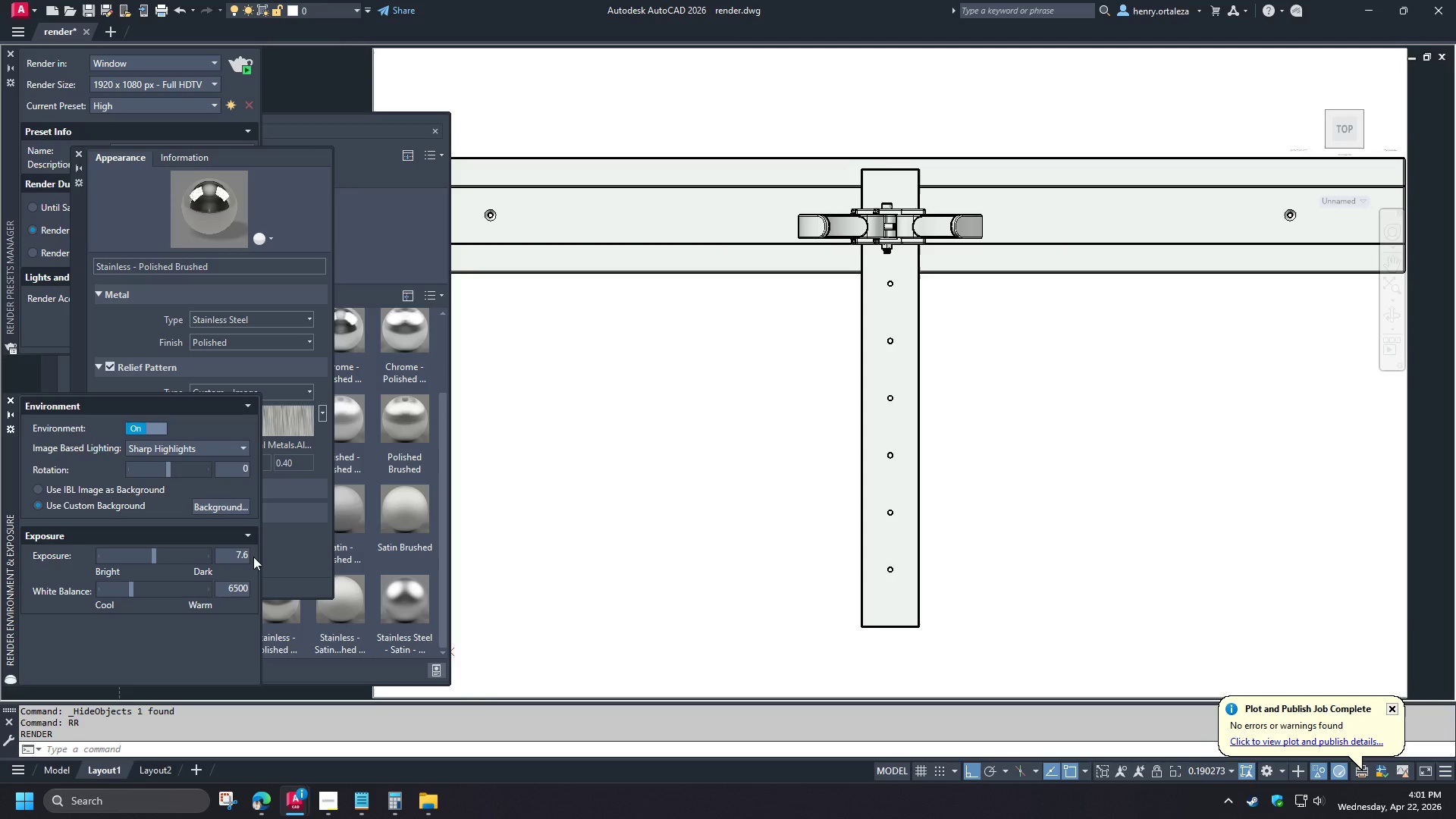 
left_click_drag(start_coordinate=[235, 556], to_coordinate=[252, 559])
 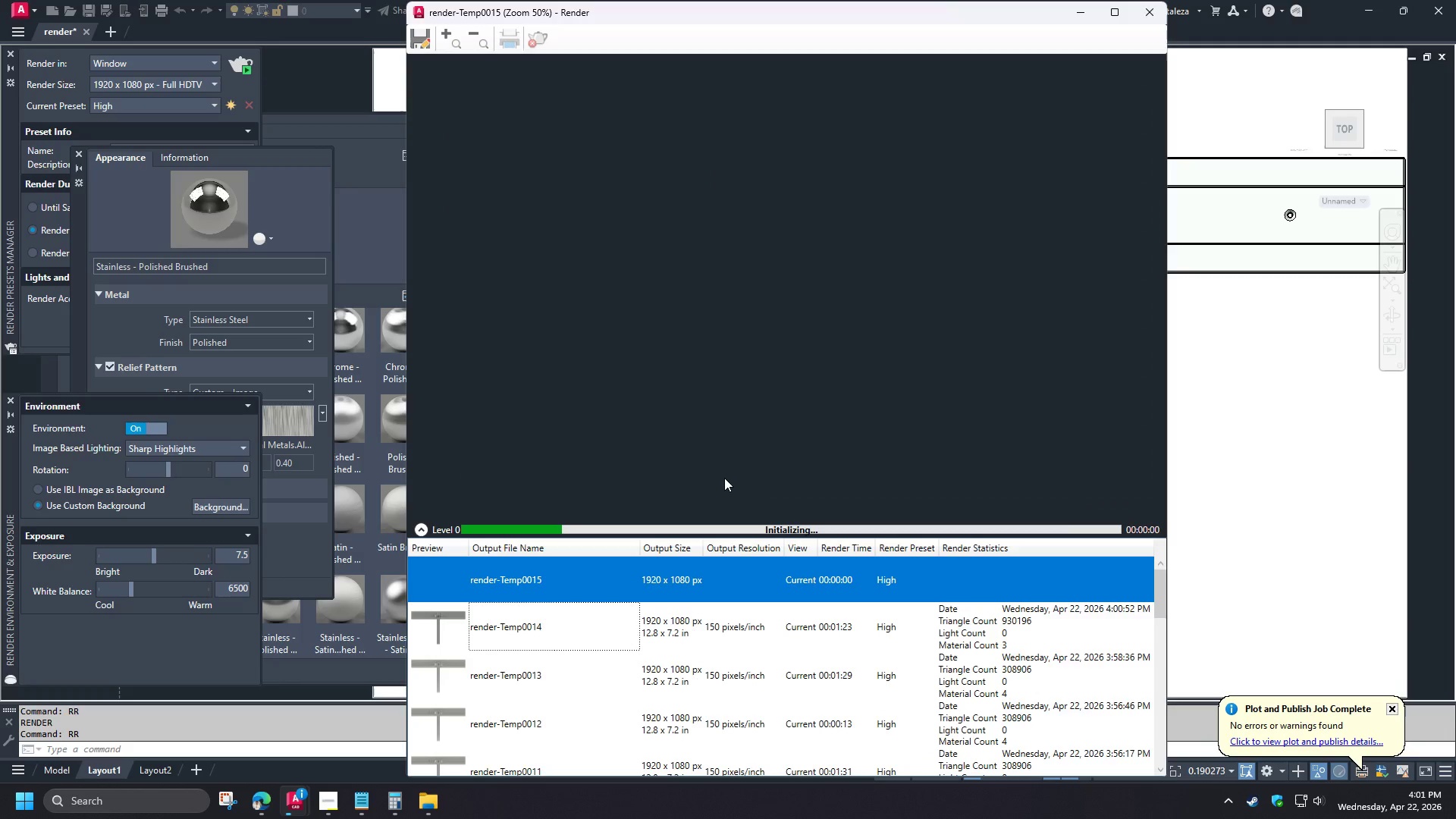 
wait(10.31)
 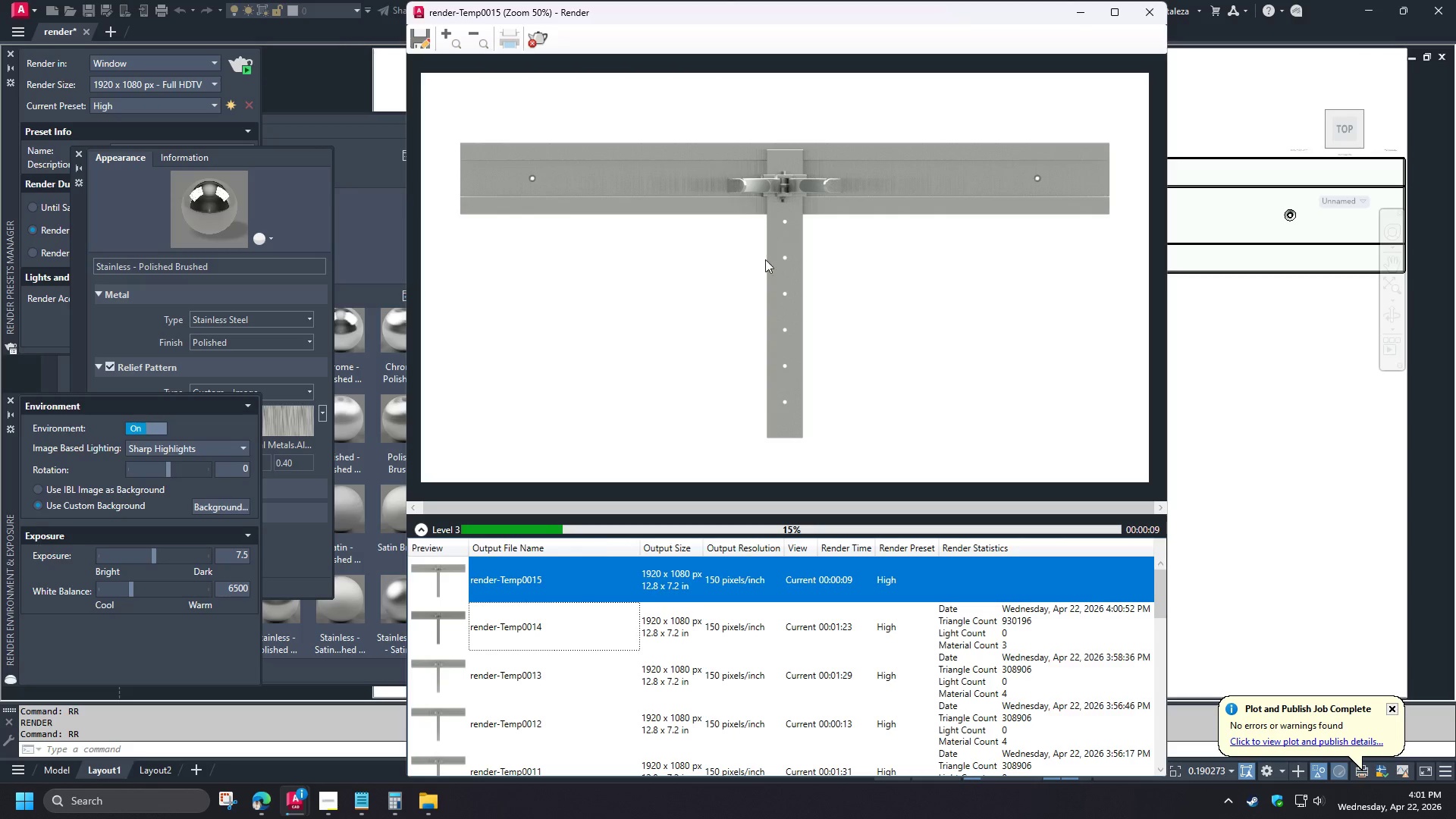 
left_click([544, 629])
 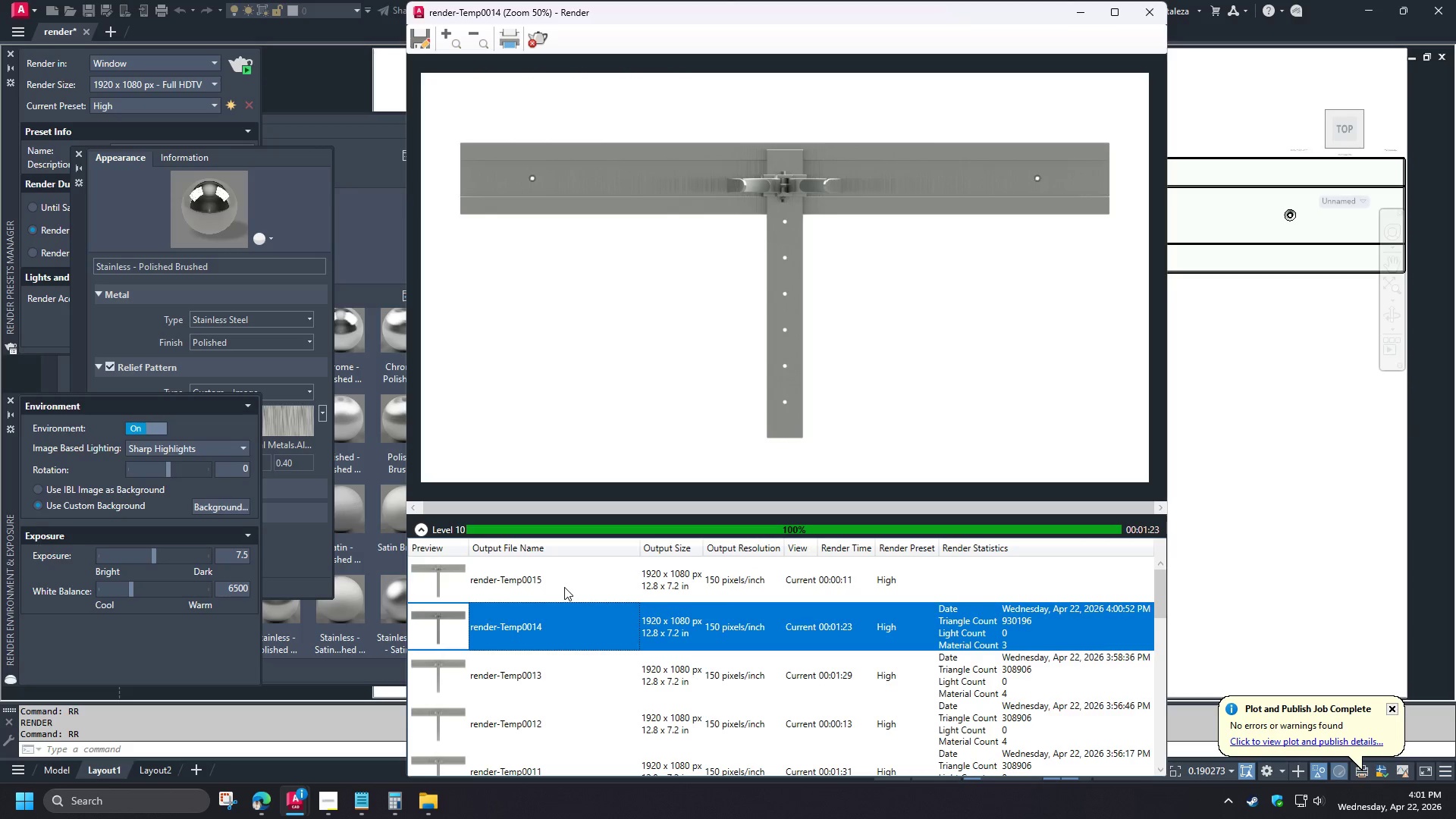 
scroll: coordinate [774, 177], scroll_direction: up, amount: 2.0
 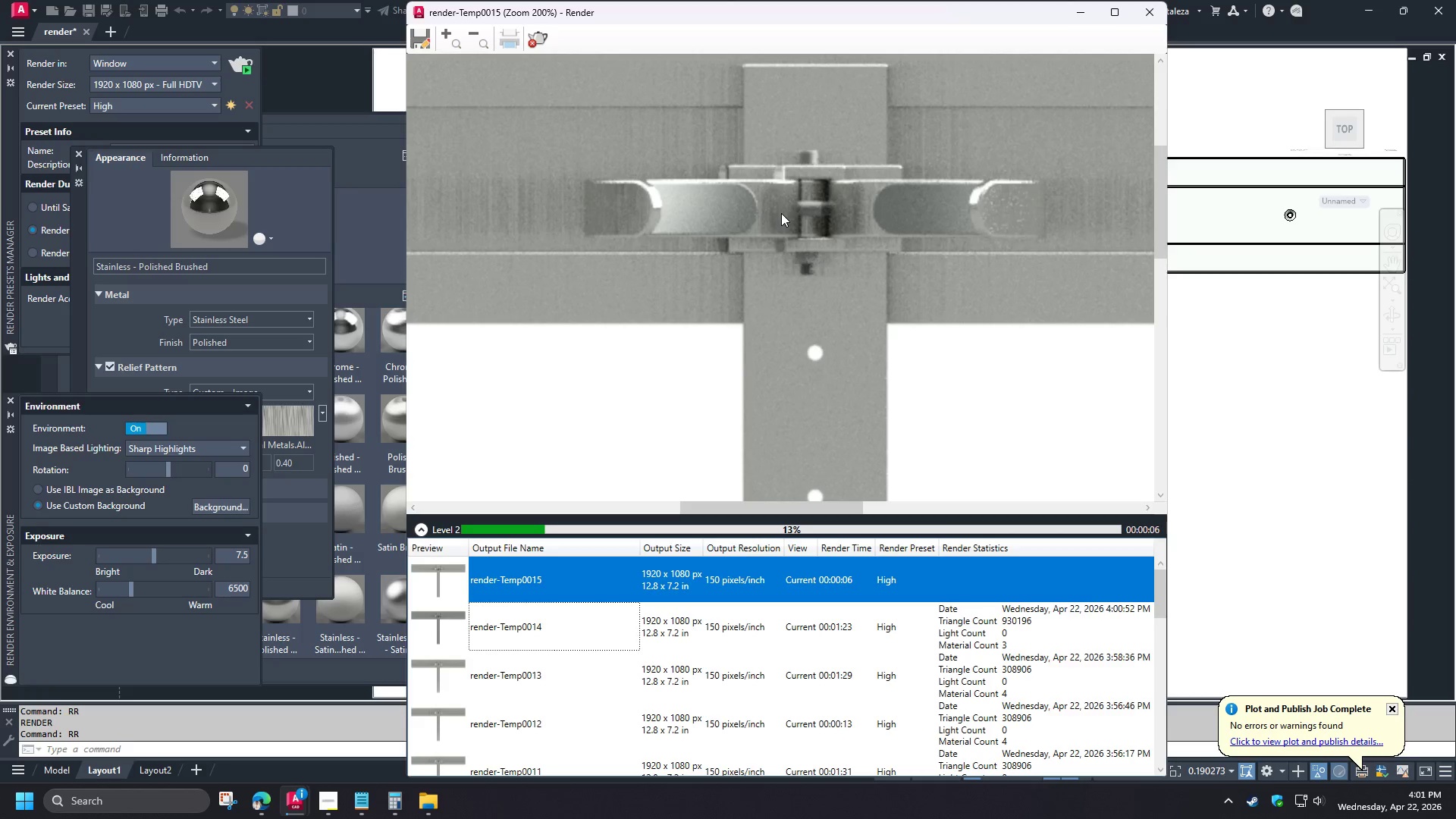 
left_click([564, 587])
 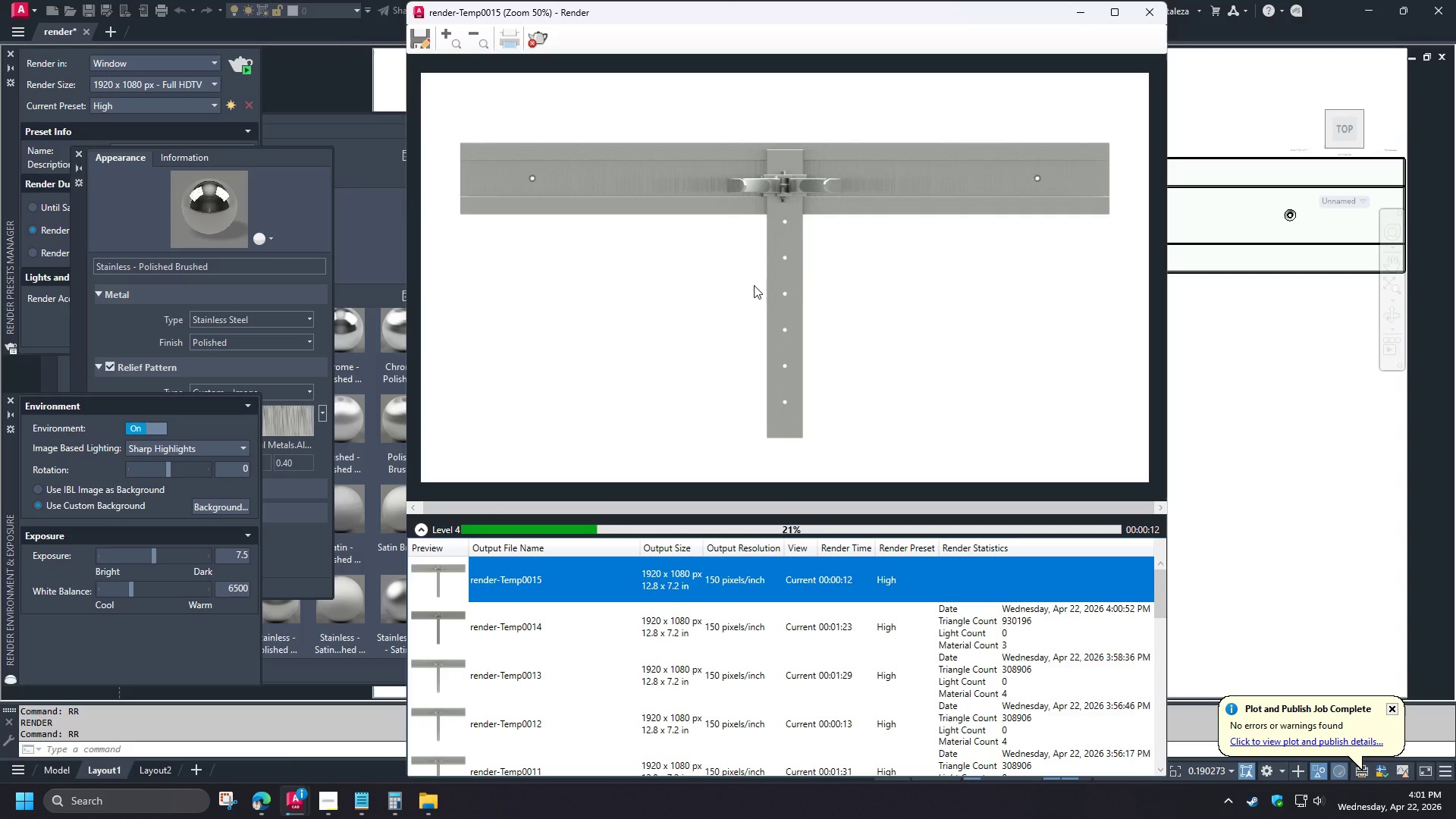 
scroll: coordinate [783, 233], scroll_direction: down, amount: 2.0
 